 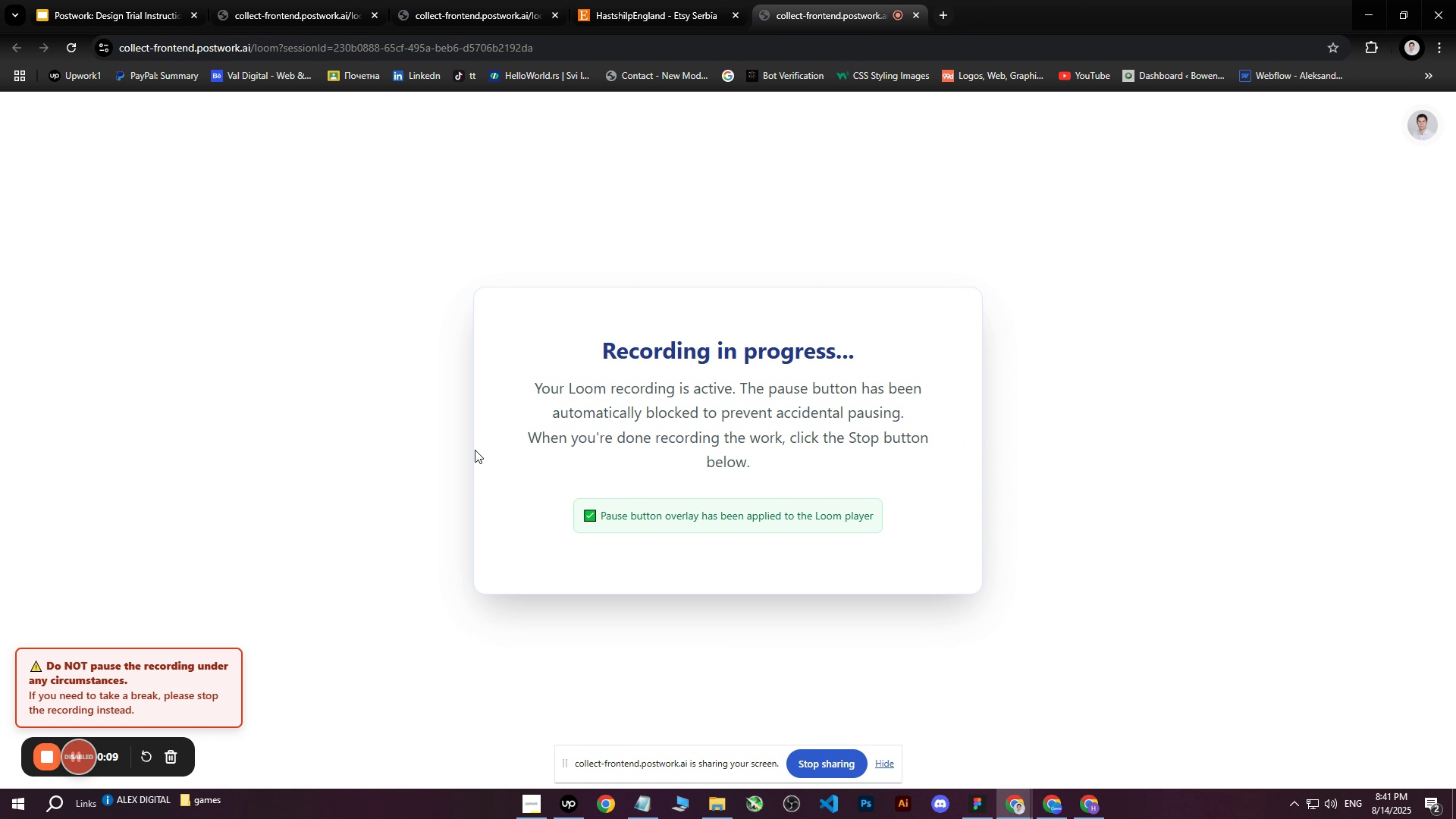 
left_click([1096, 804])
 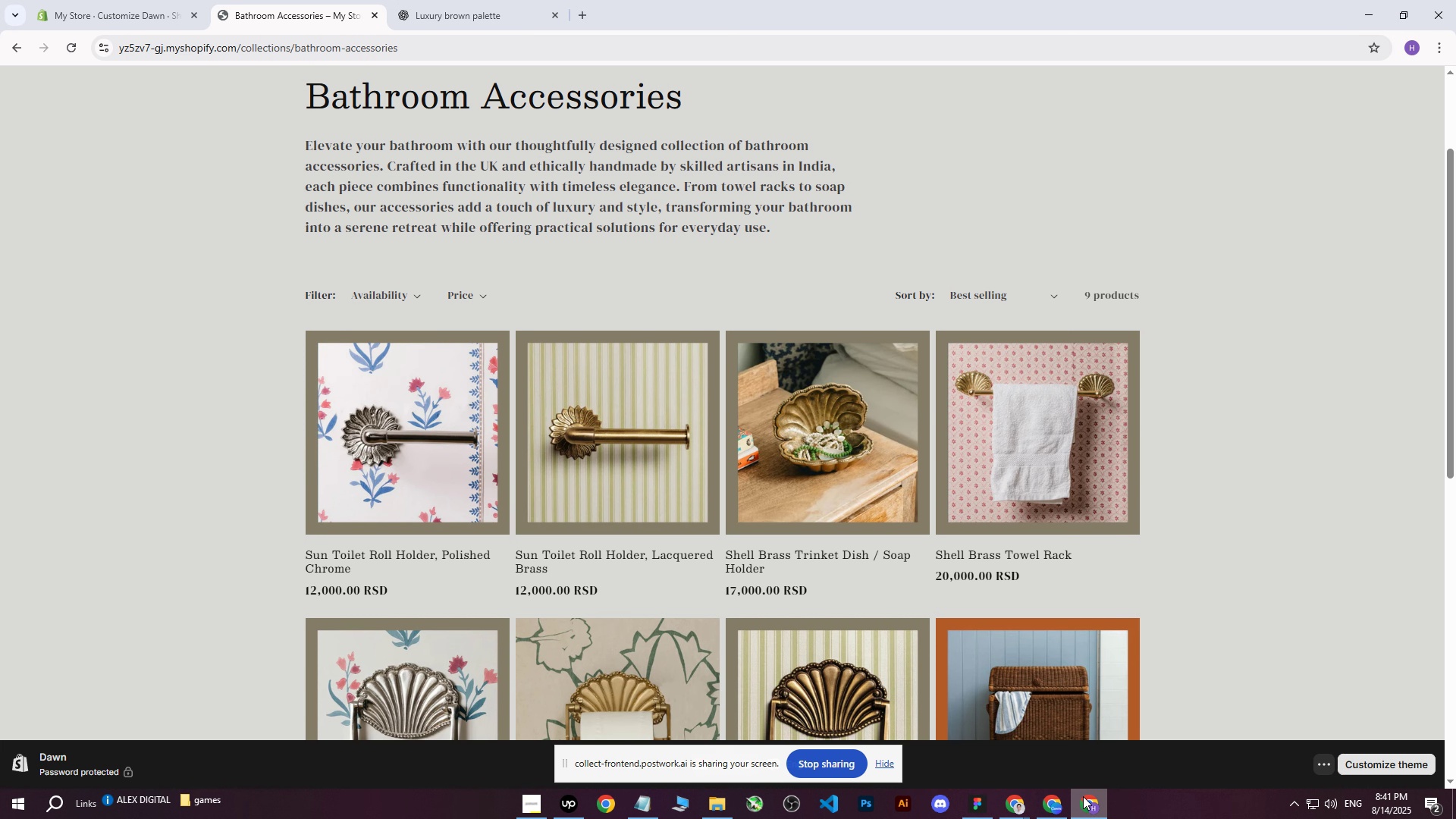 
left_click([1052, 805])
 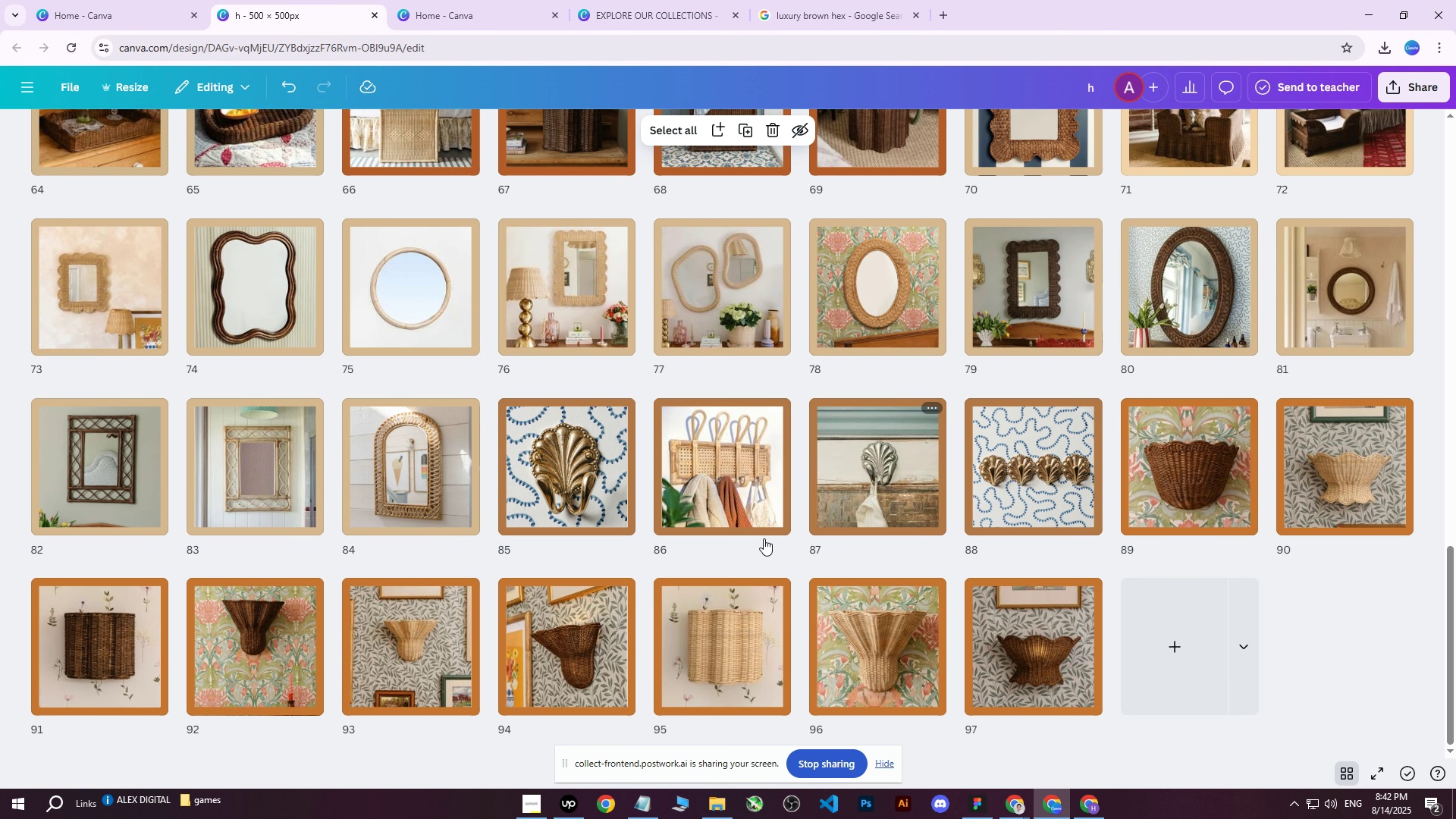 
scroll: coordinate [718, 538], scroll_direction: up, amount: 13.0
 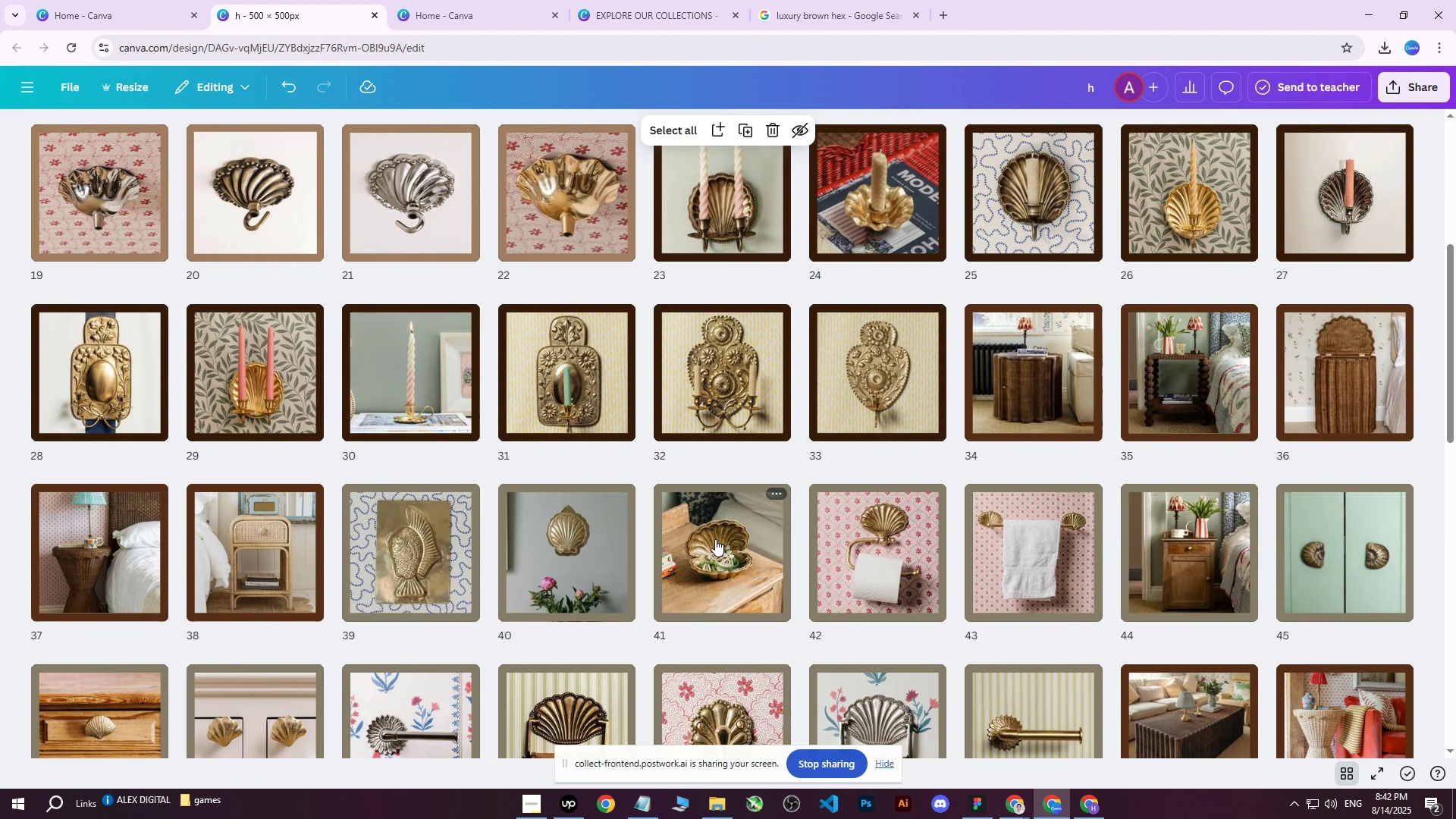 
scroll: coordinate [780, 595], scroll_direction: down, amount: 1.0
 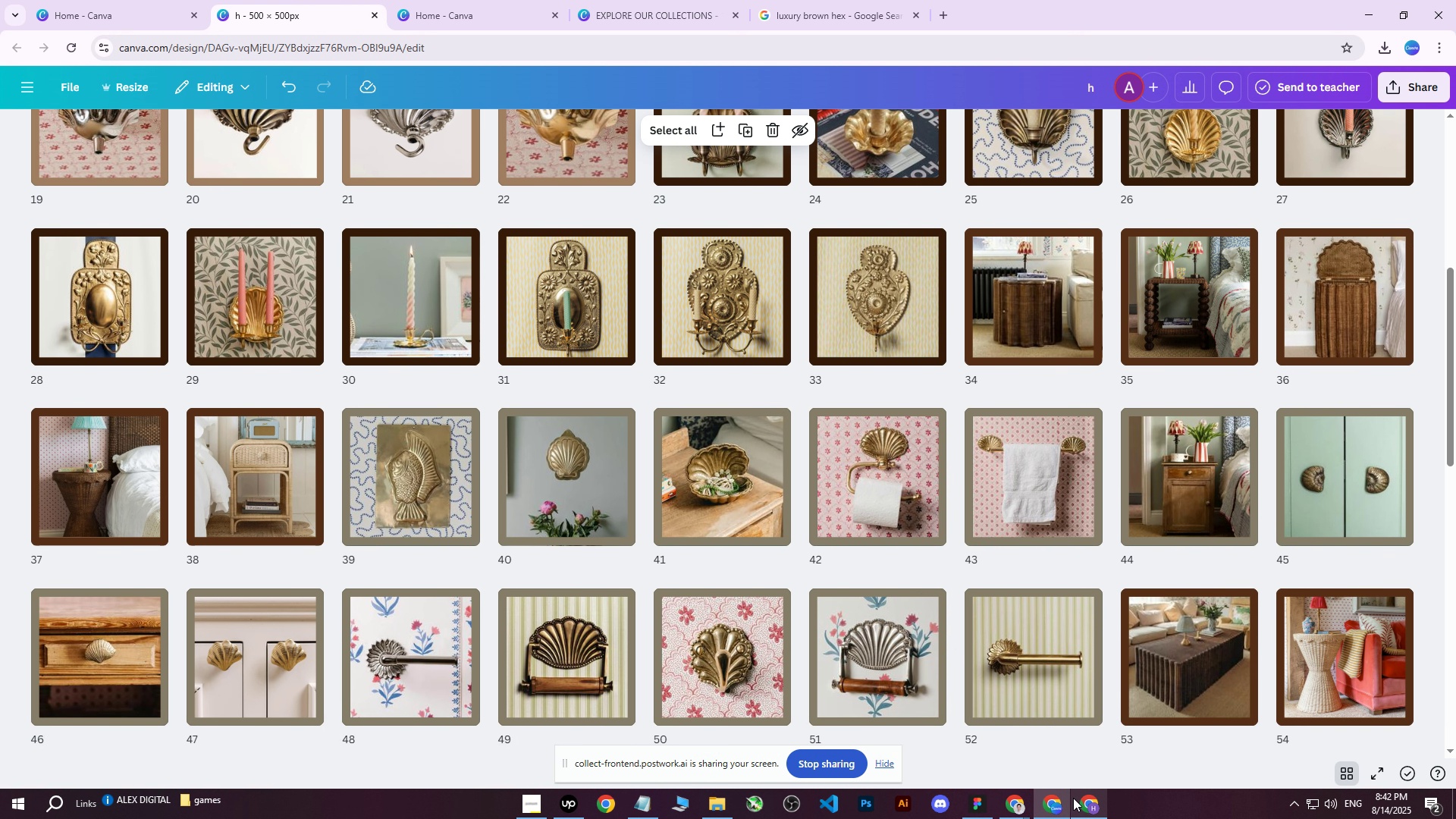 
left_click([1081, 806])
 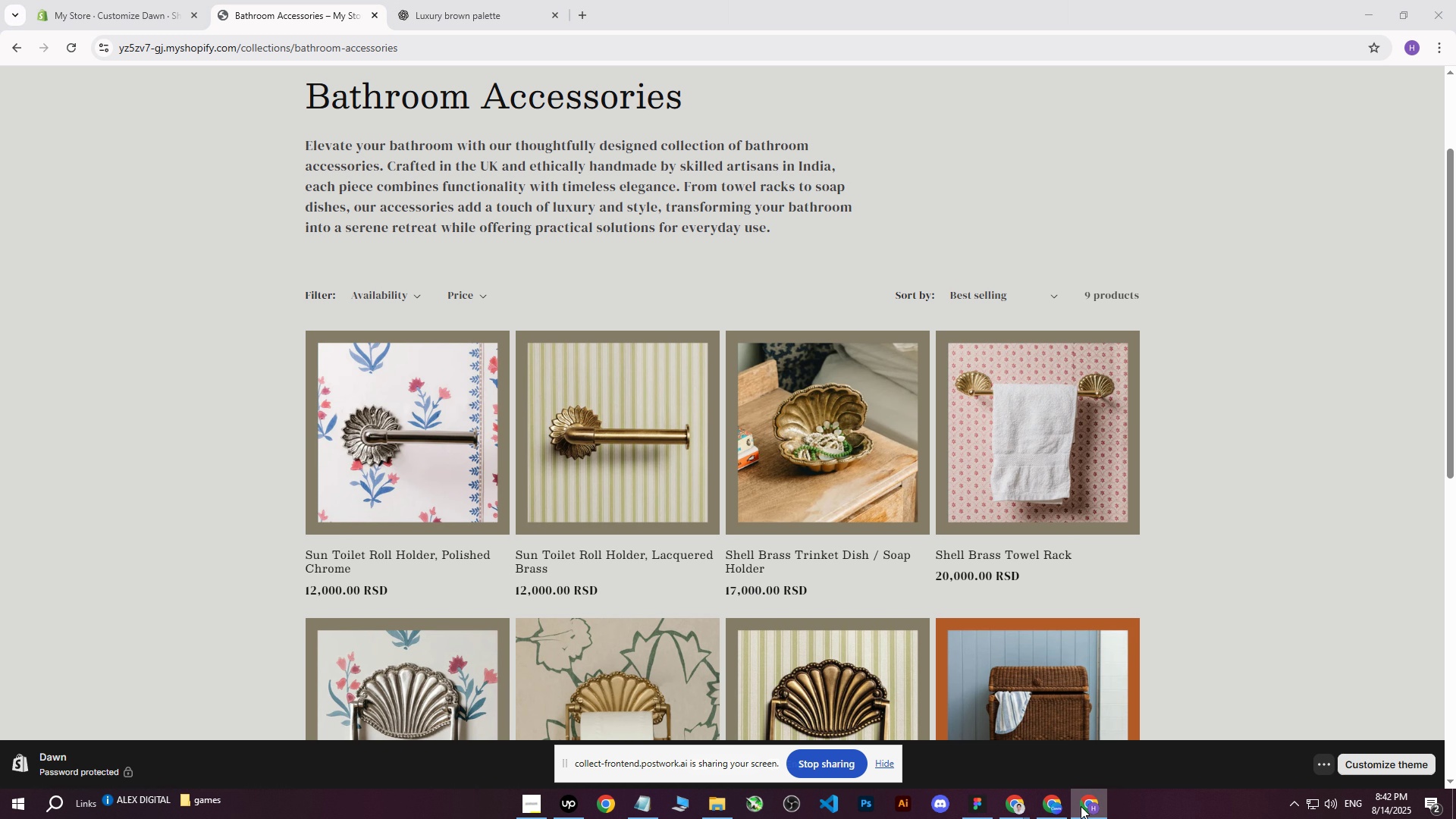 
left_click([1081, 806])
 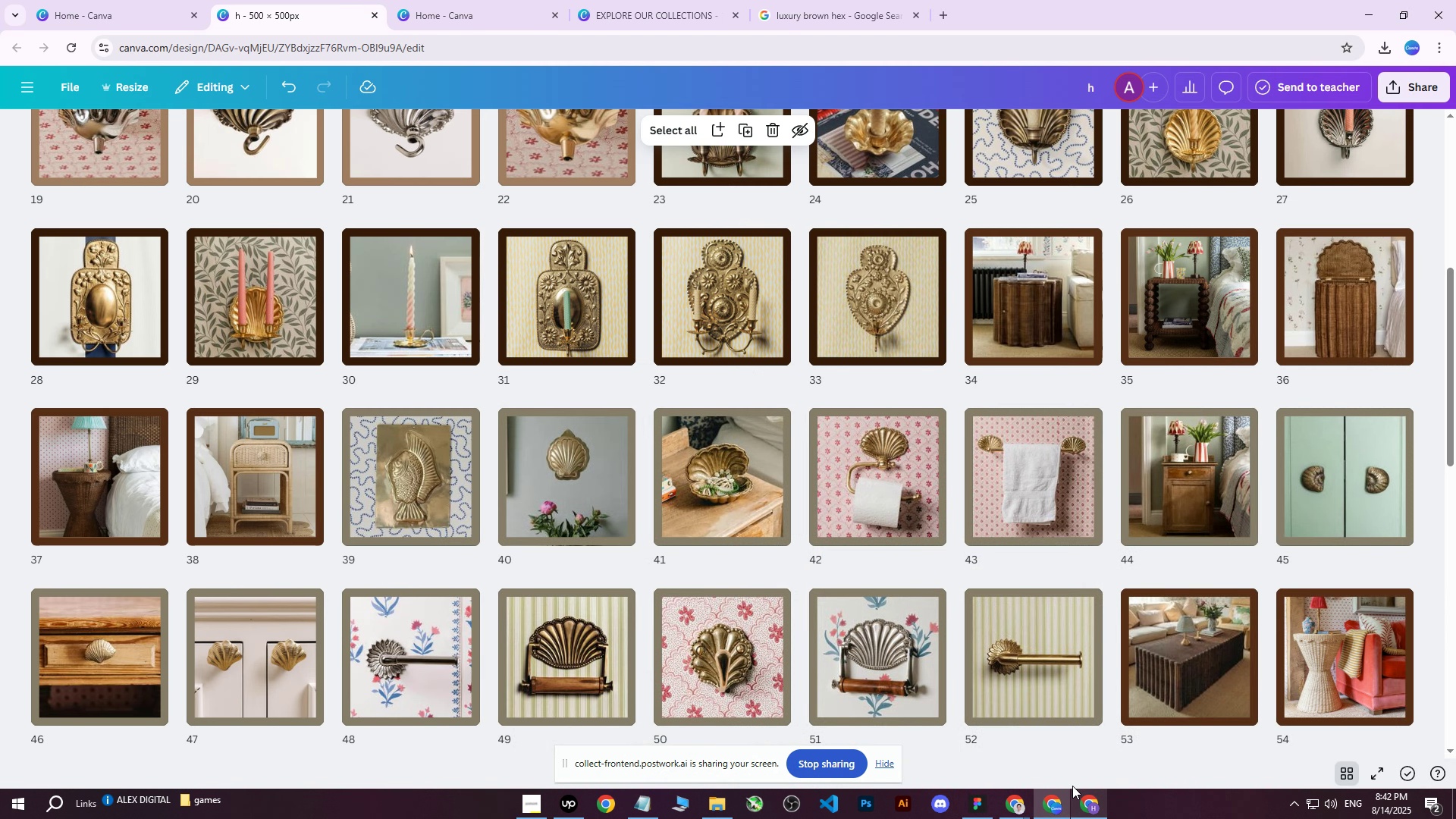 
scroll: coordinate [872, 520], scroll_direction: down, amount: 1.0
 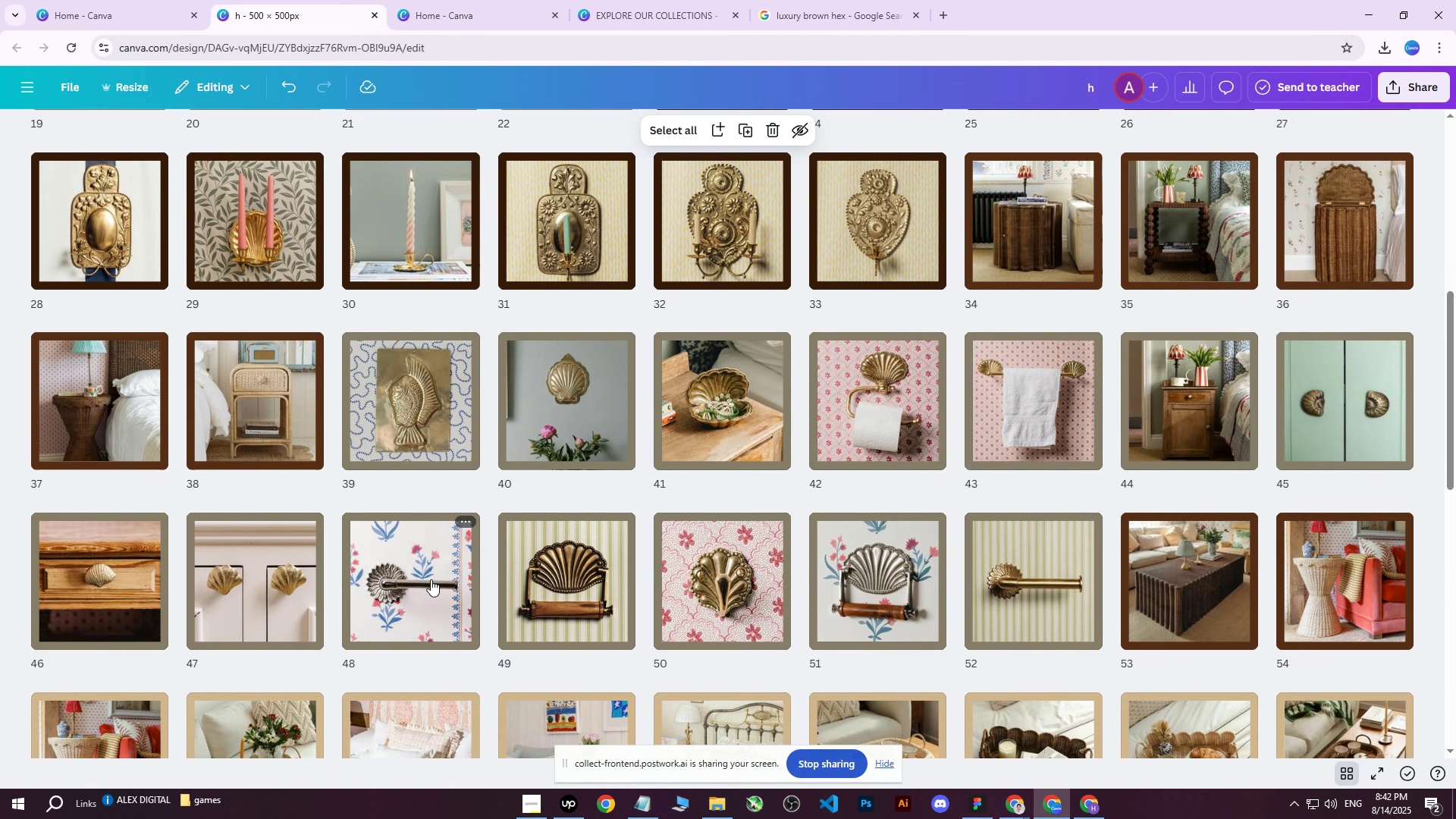 
left_click([429, 580])
 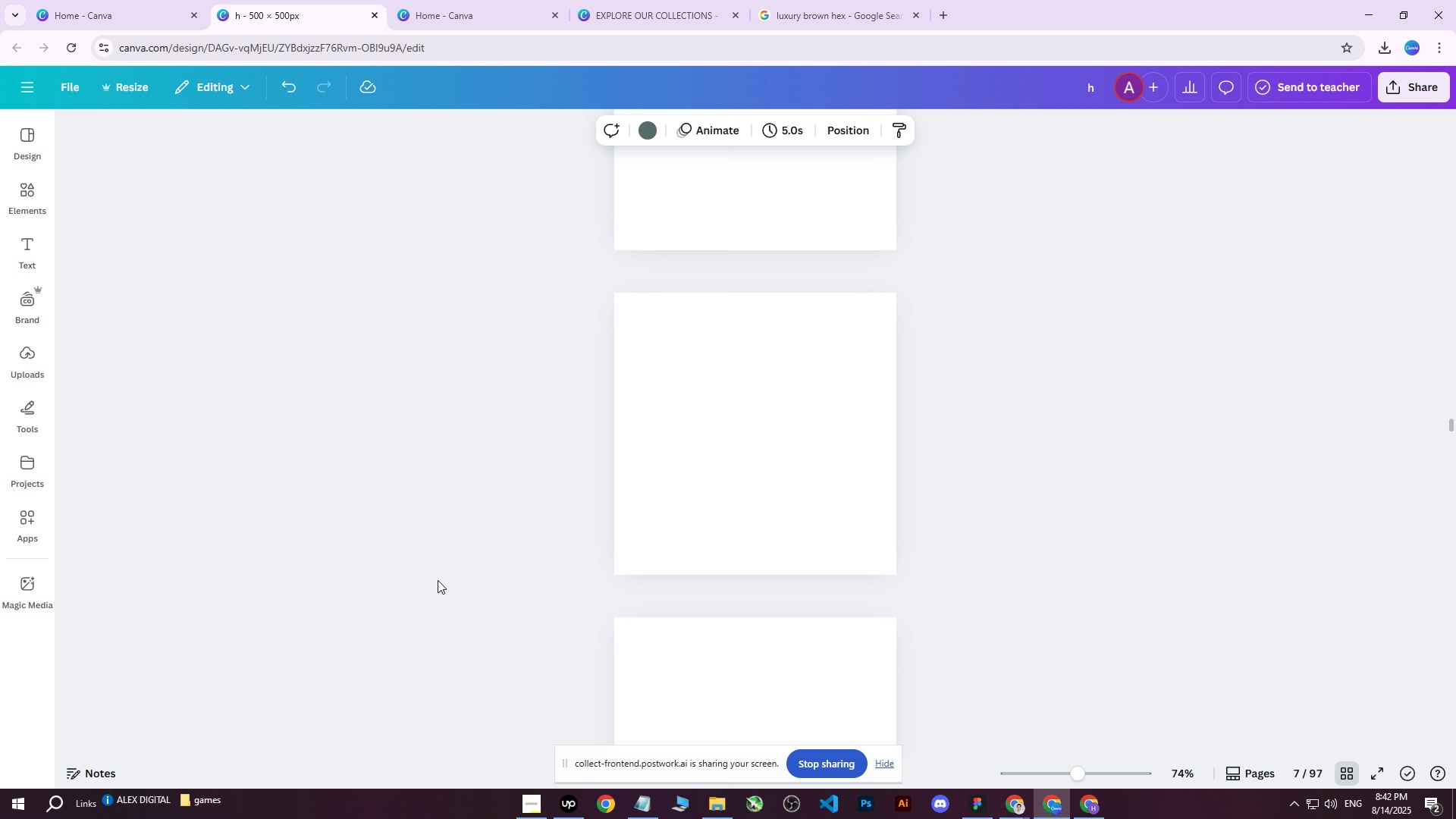 
double_click([438, 580])
 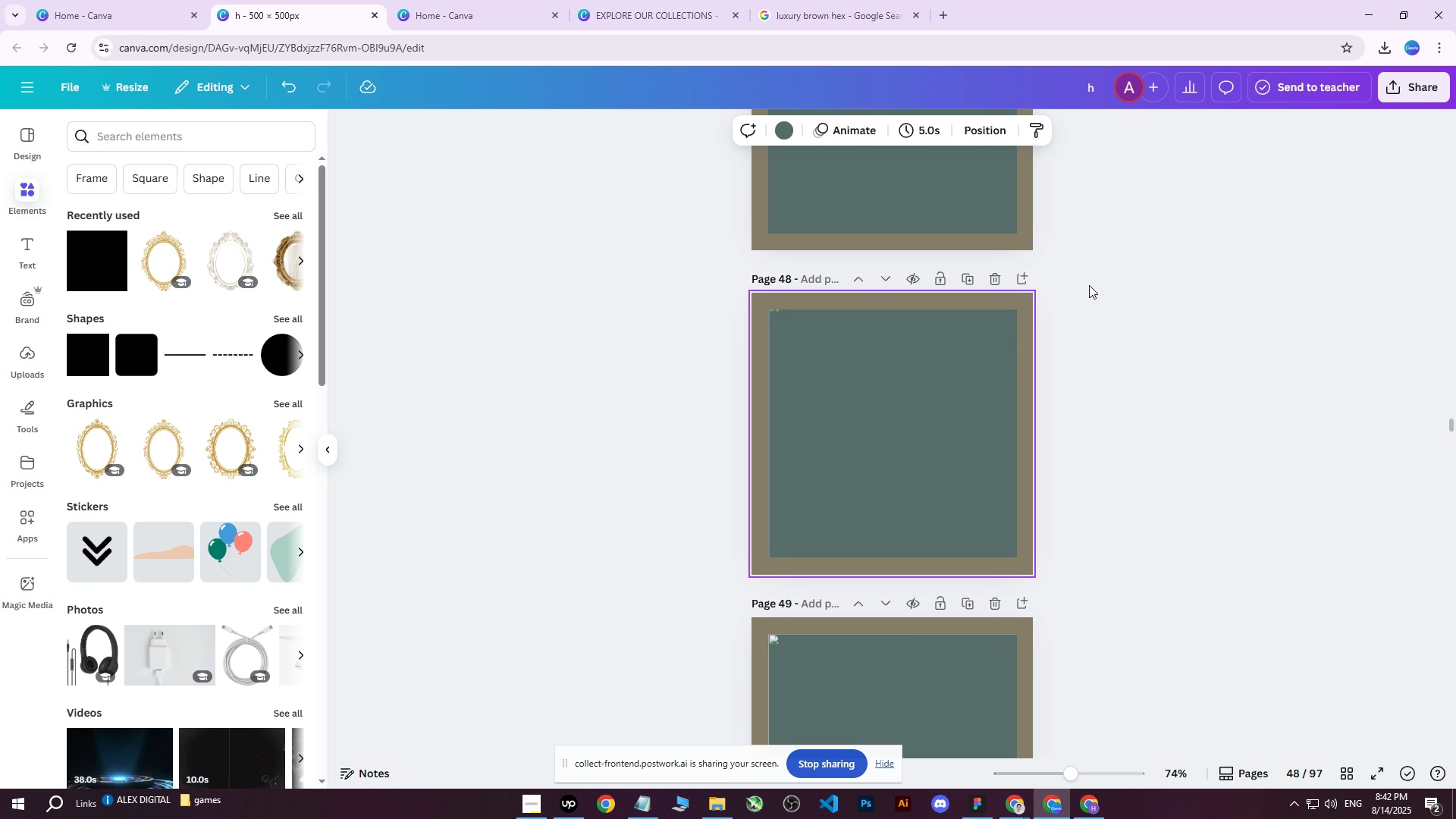 
left_click([1182, 328])
 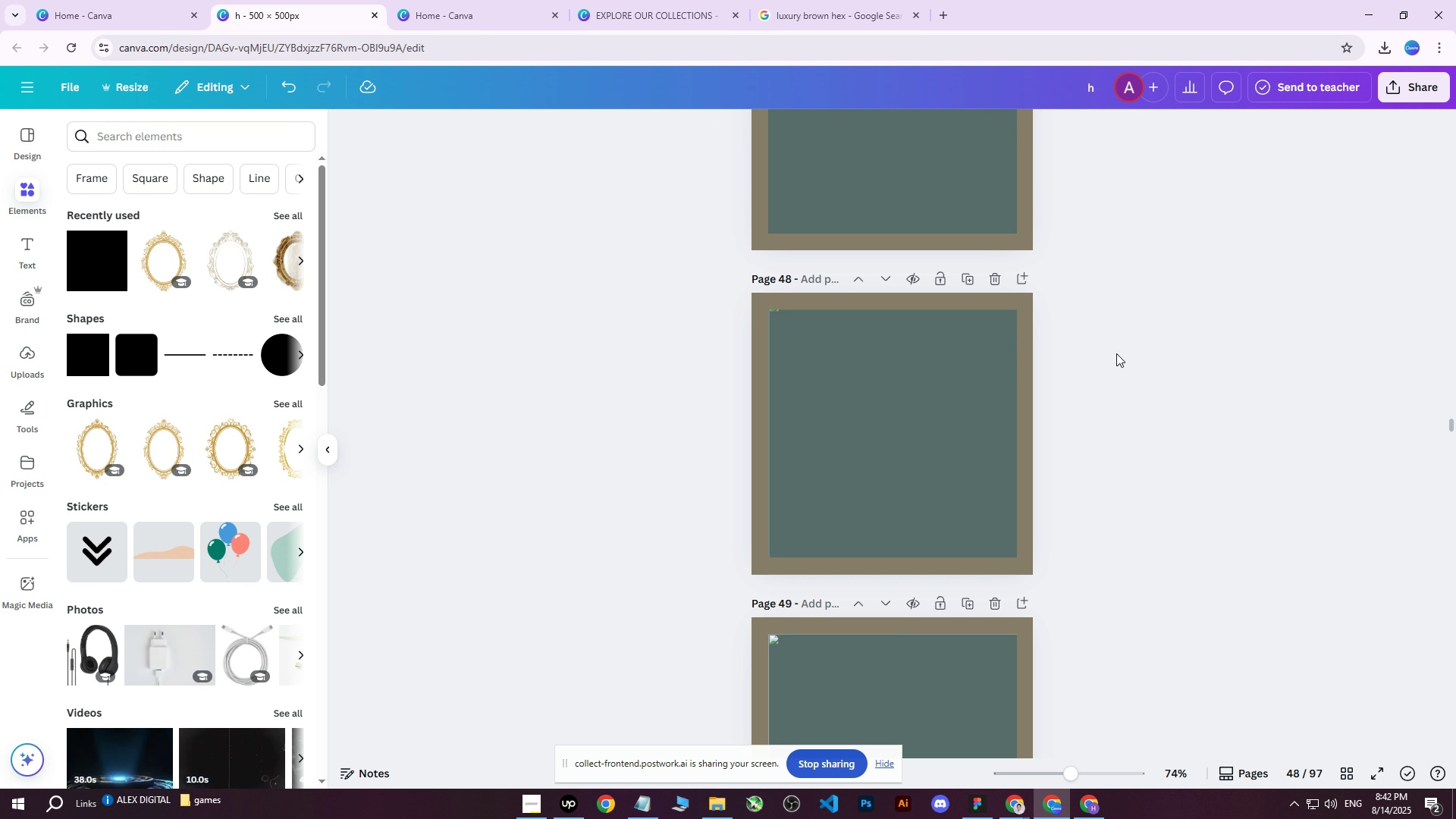 
scroll: coordinate [1046, 461], scroll_direction: none, amount: 0.0
 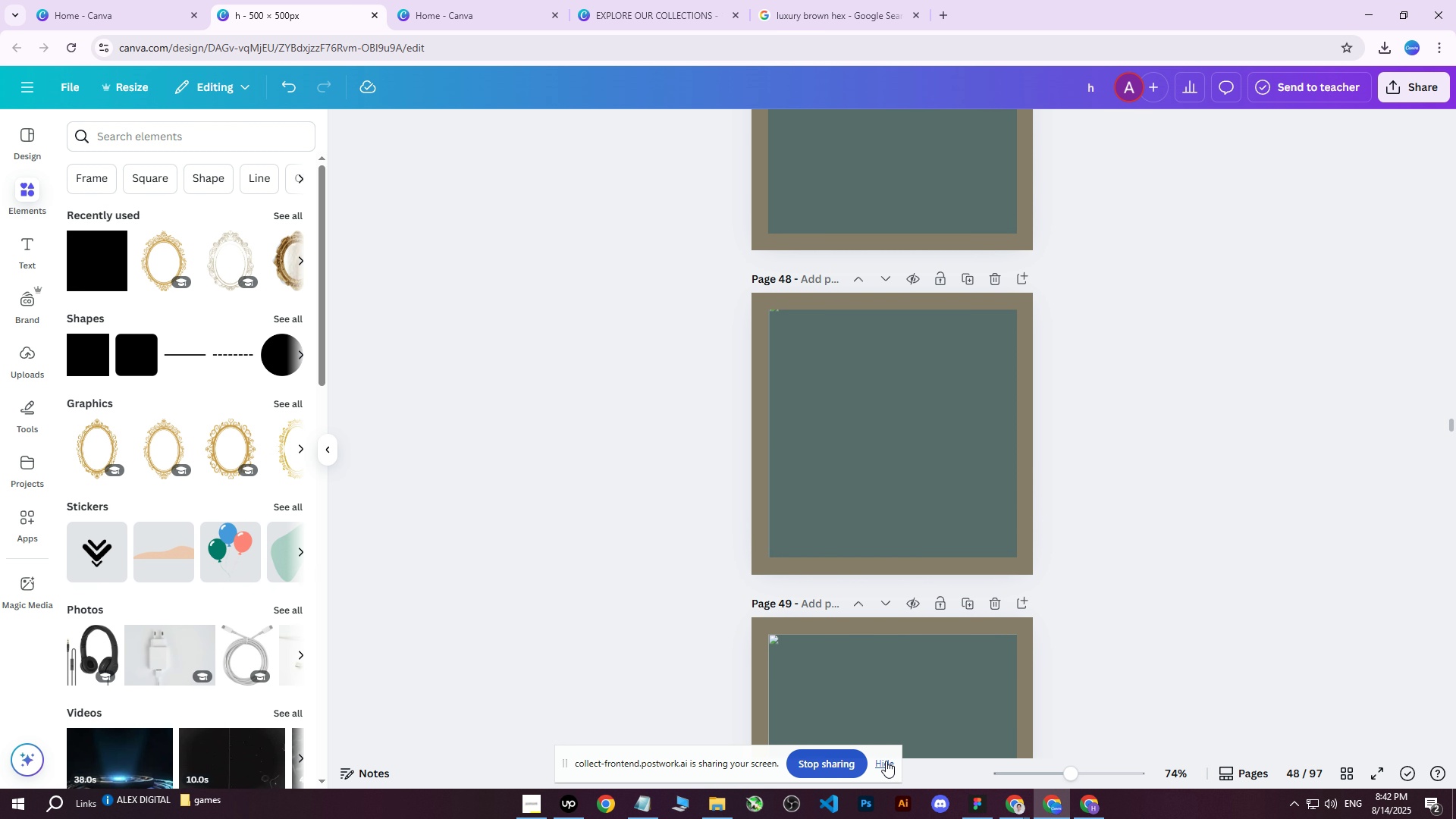 
left_click([886, 762])
 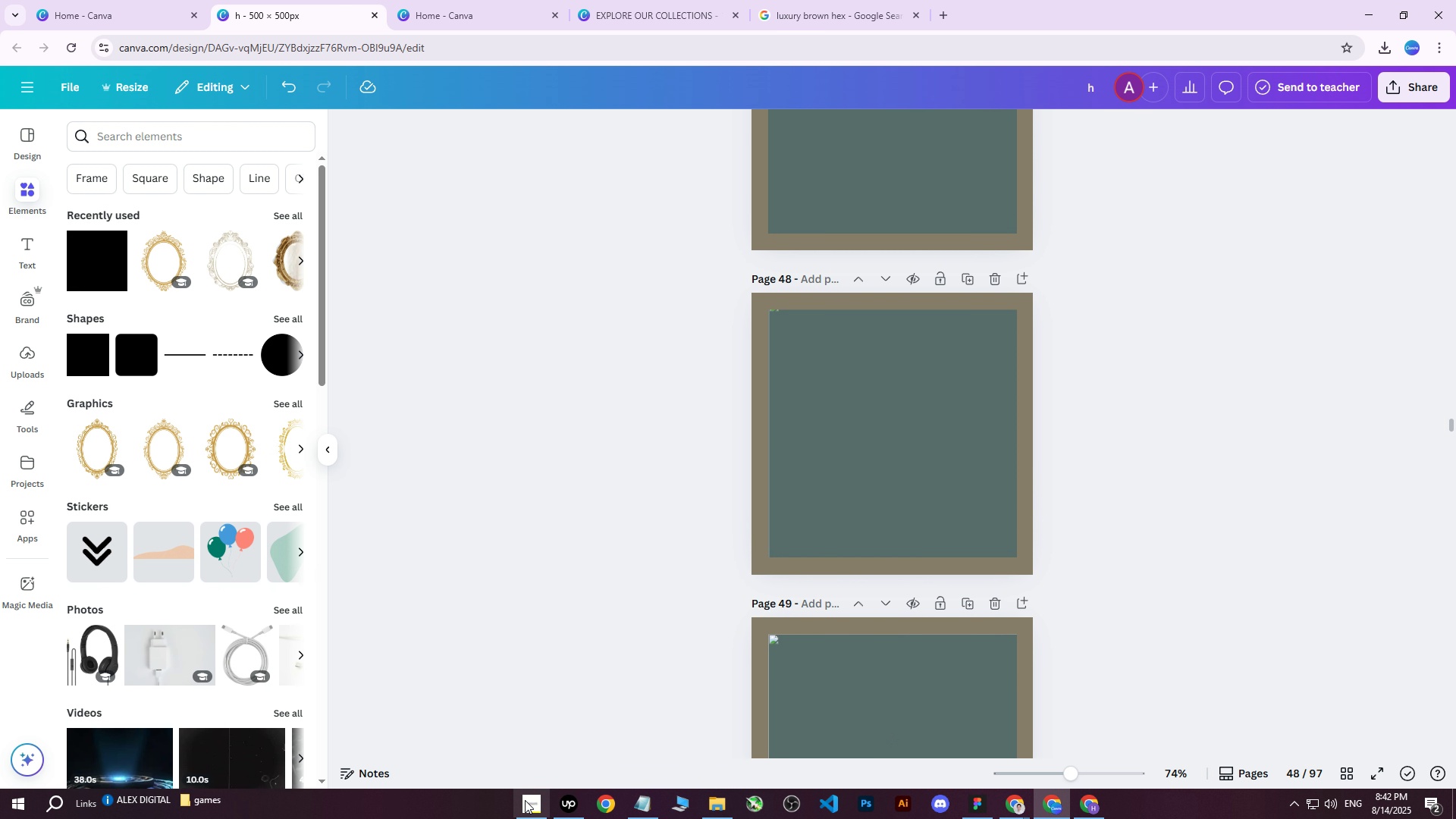 
left_click([524, 806])
 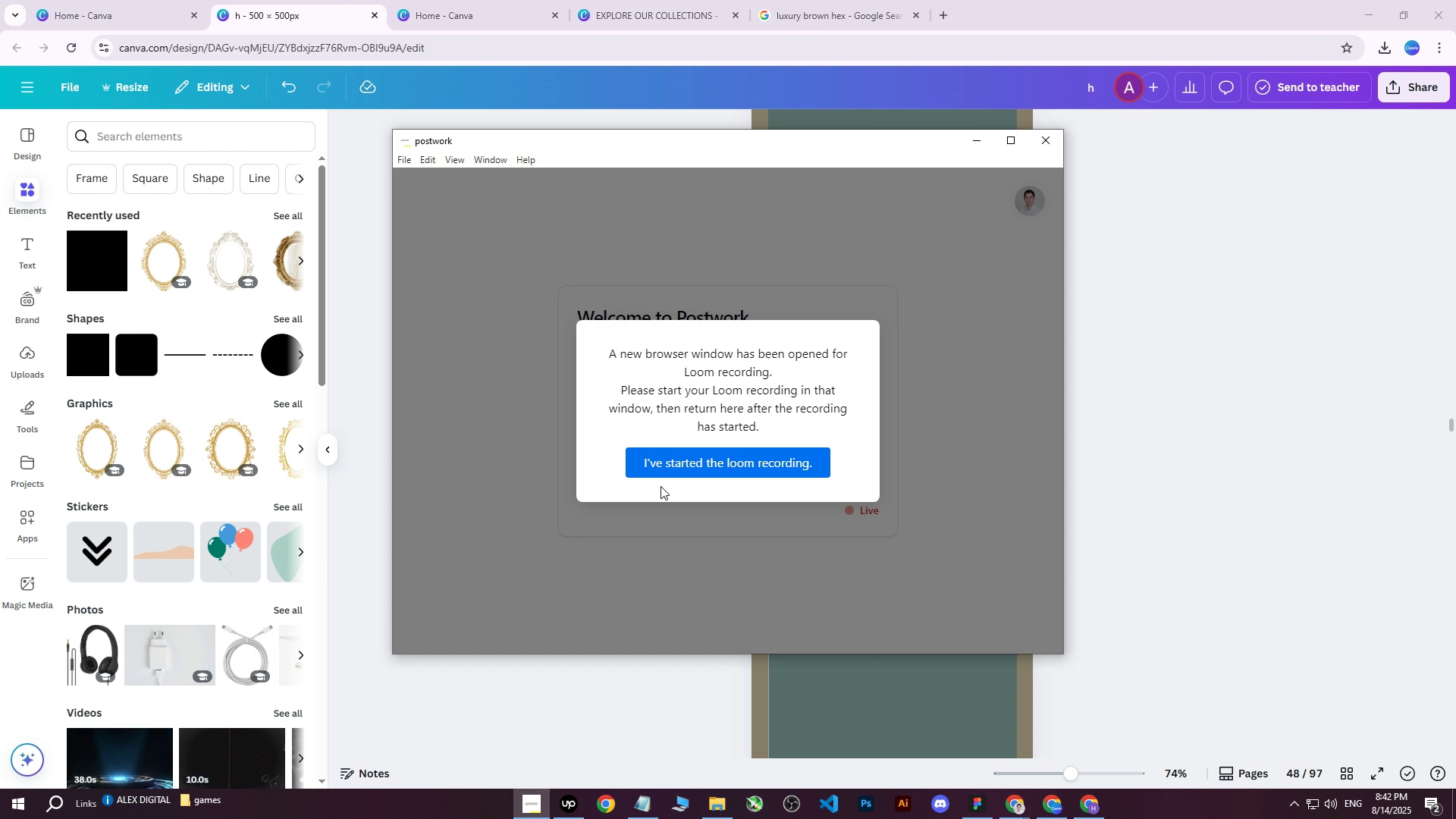 
left_click([684, 448])
 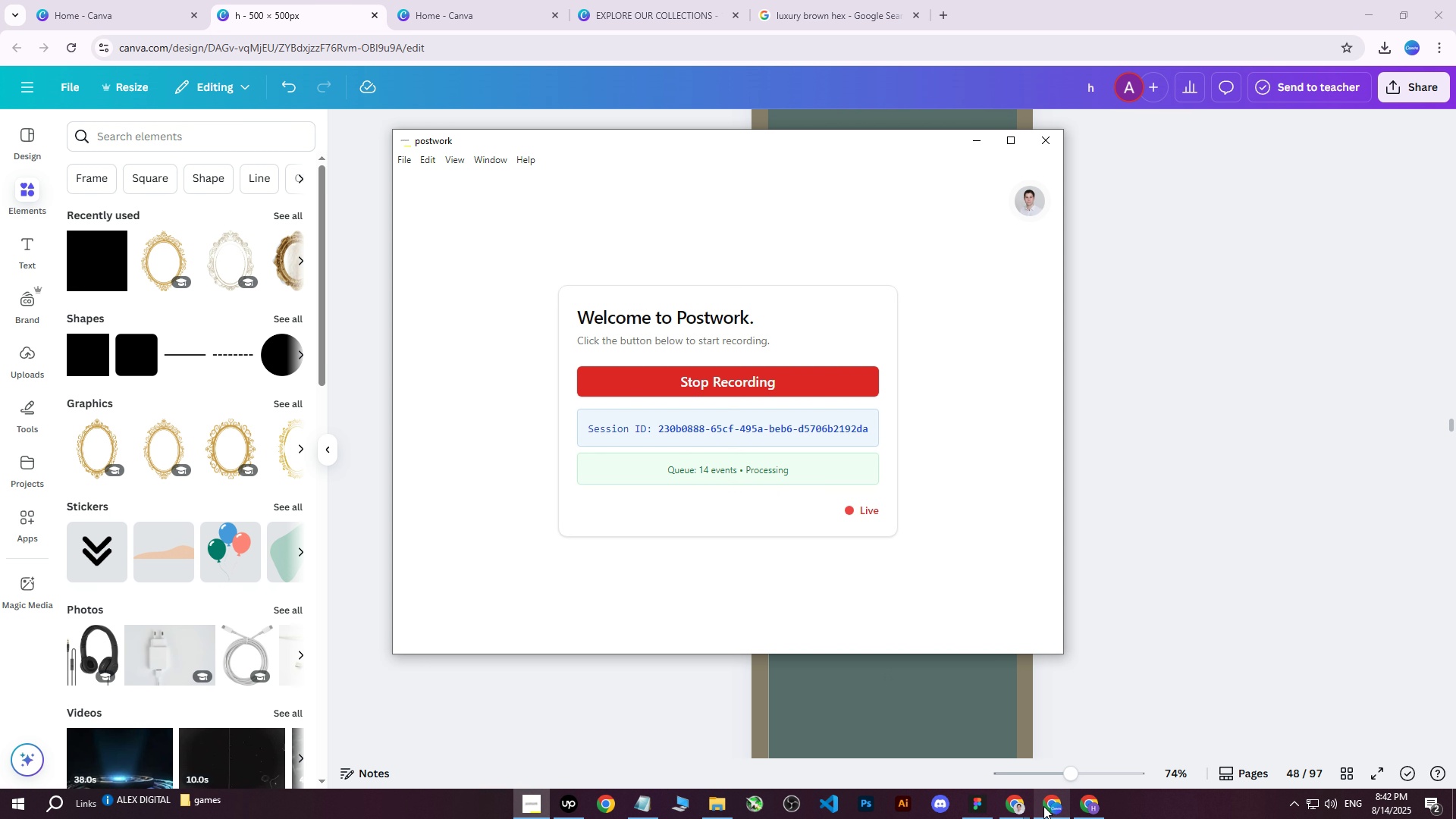 
left_click([1021, 808])
 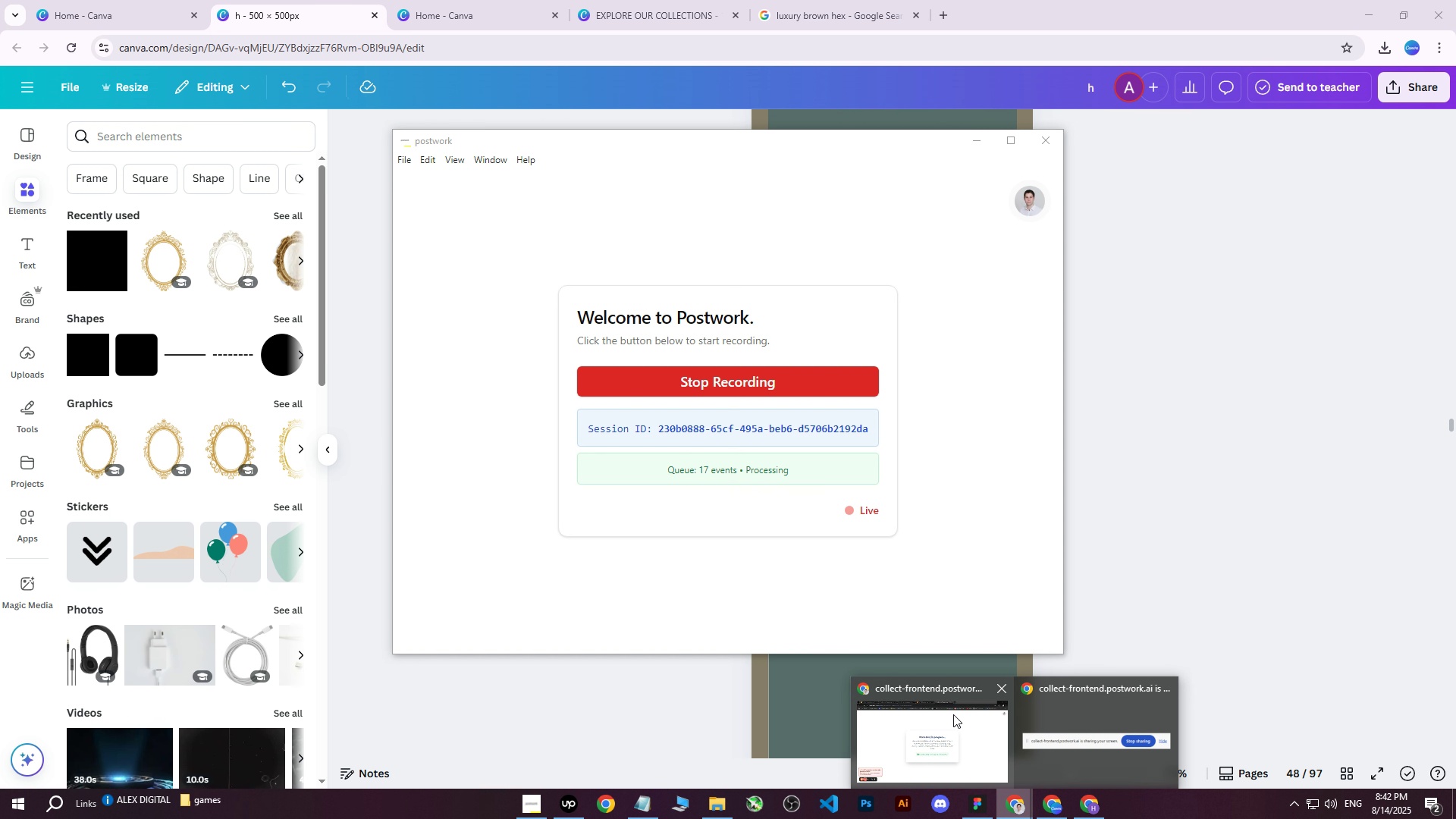 
left_click([952, 722])
 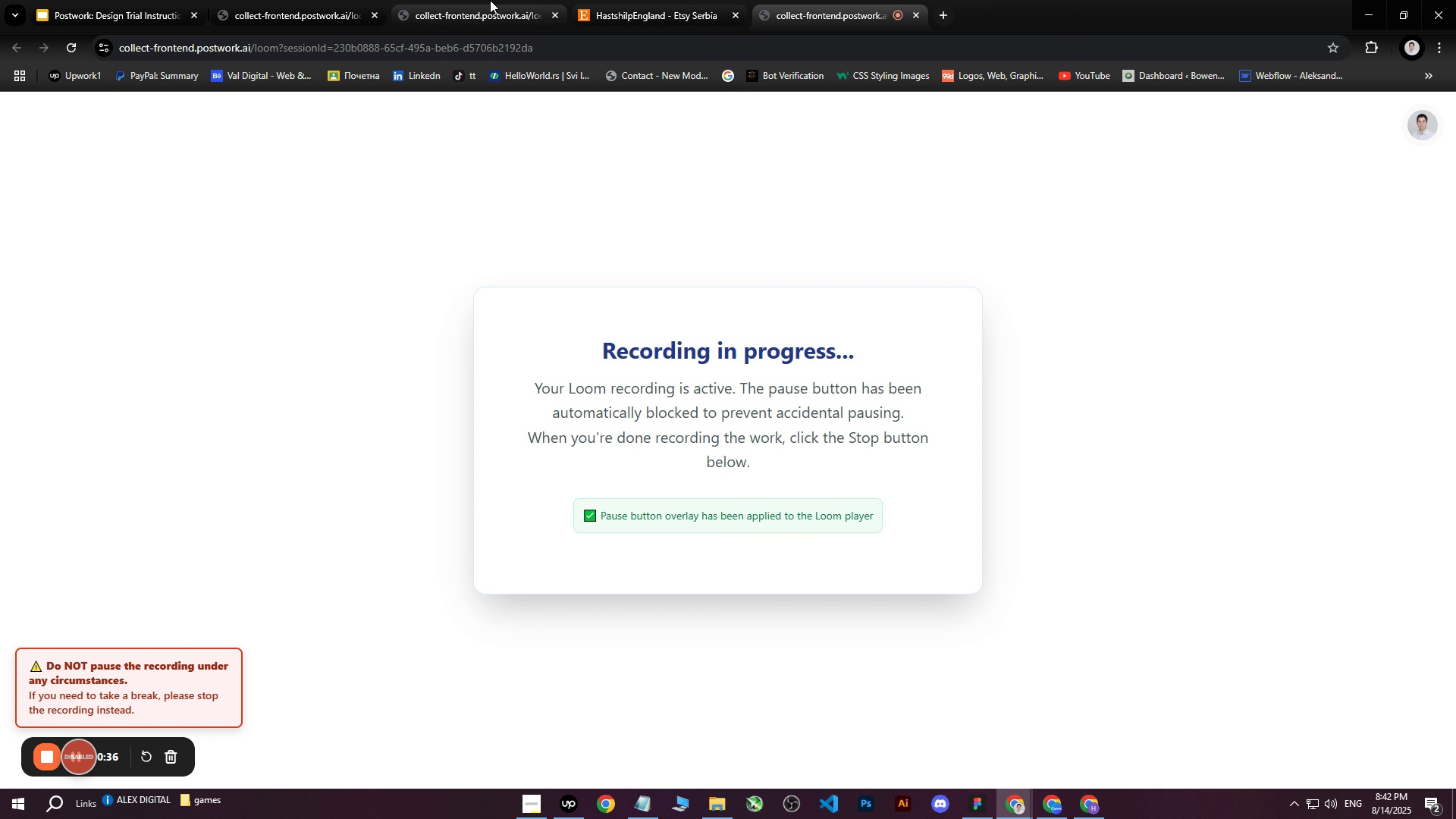 
left_click_drag(start_coordinate=[833, 0], to_coordinate=[613, 0])
 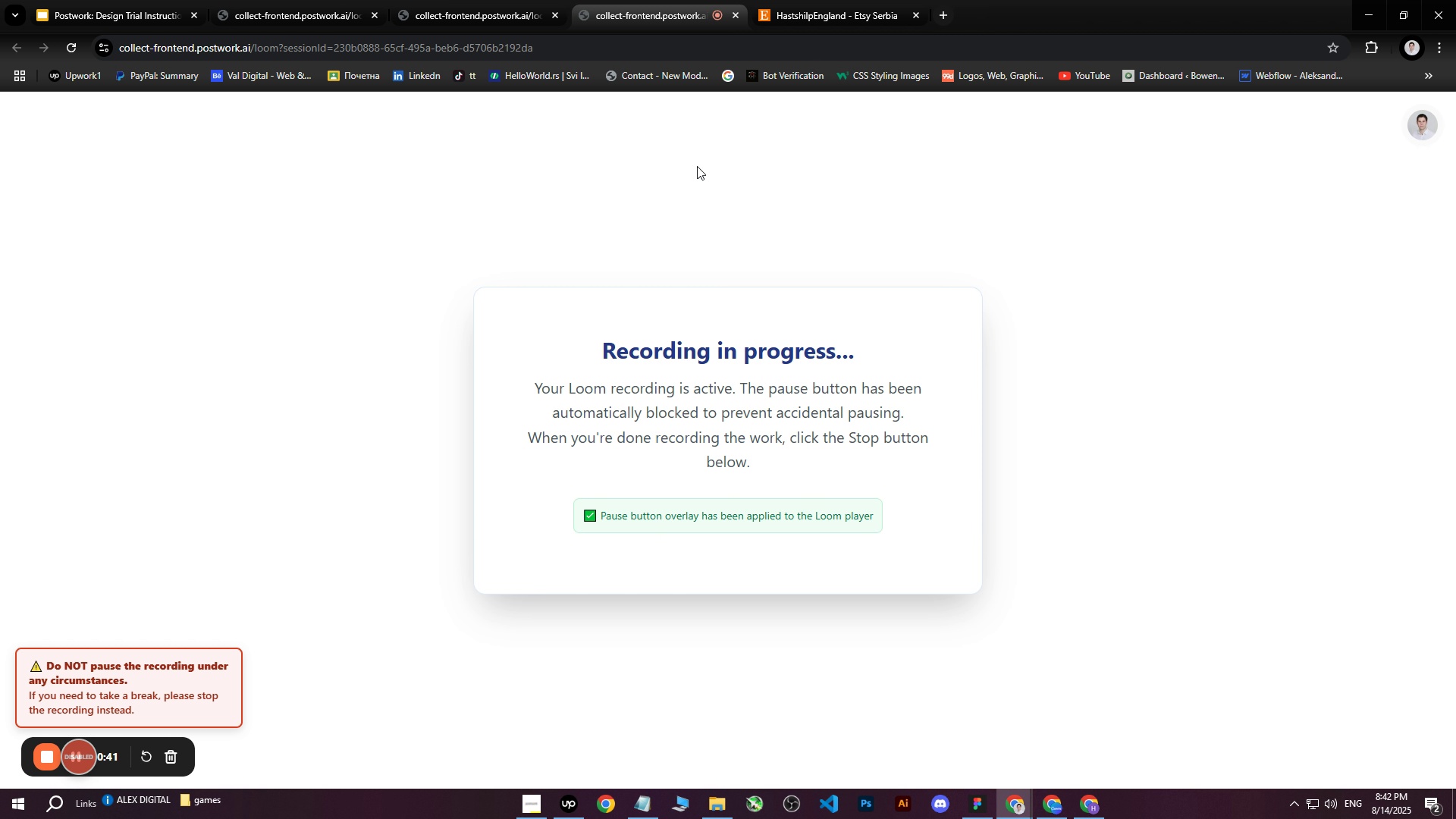 
wait(5.17)
 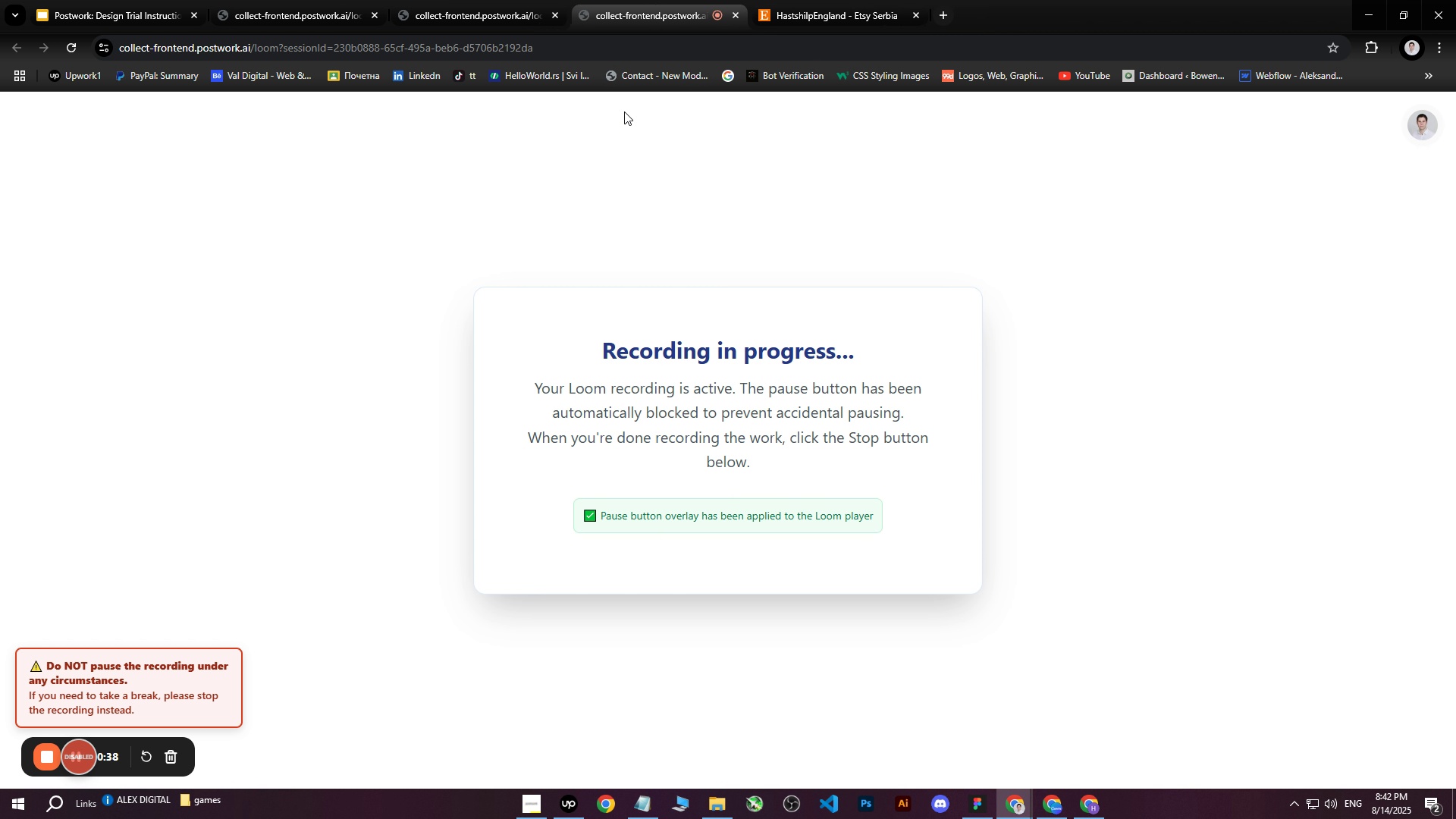 
left_click([807, 0])
 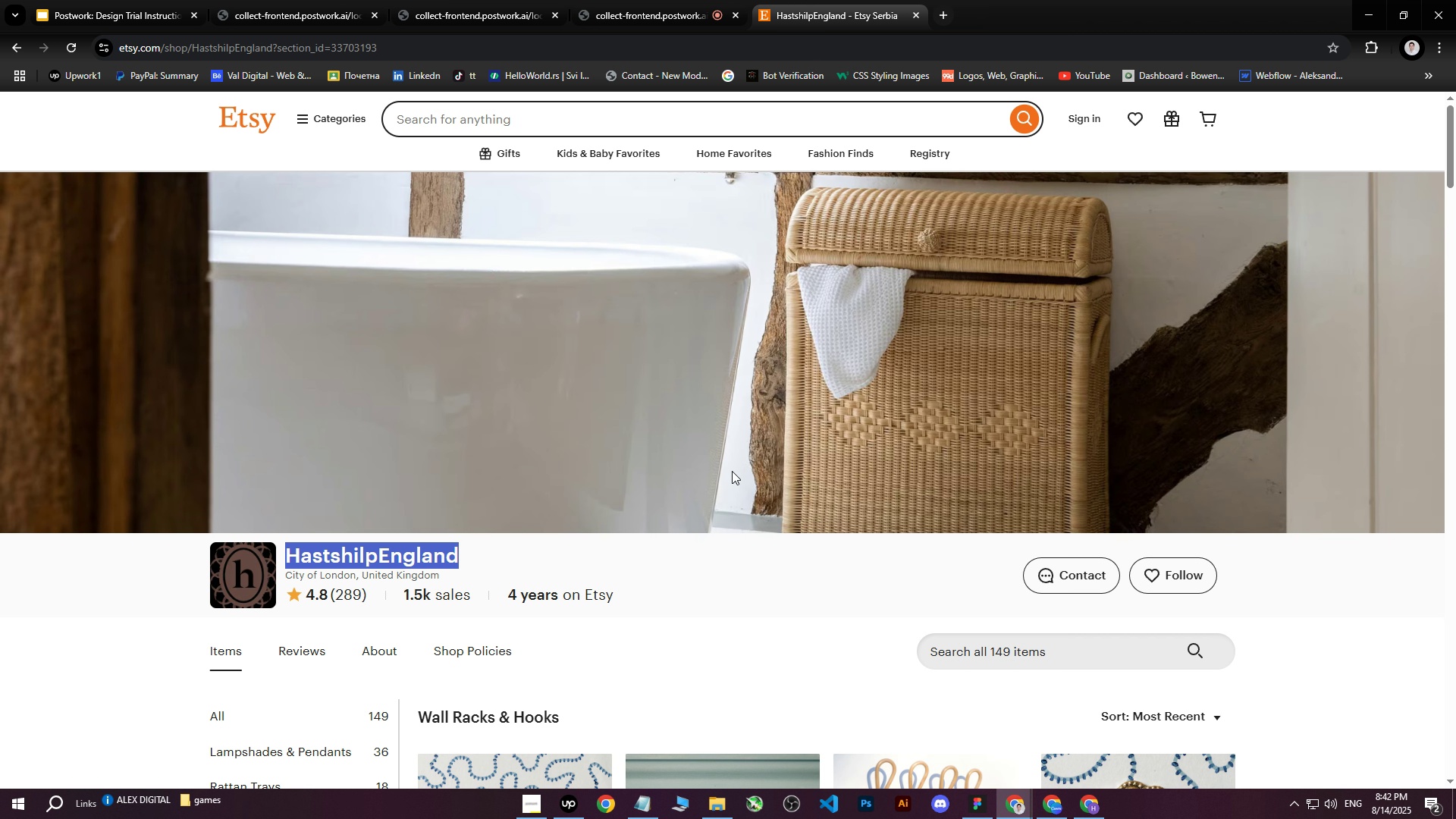 
left_click([641, 548])
 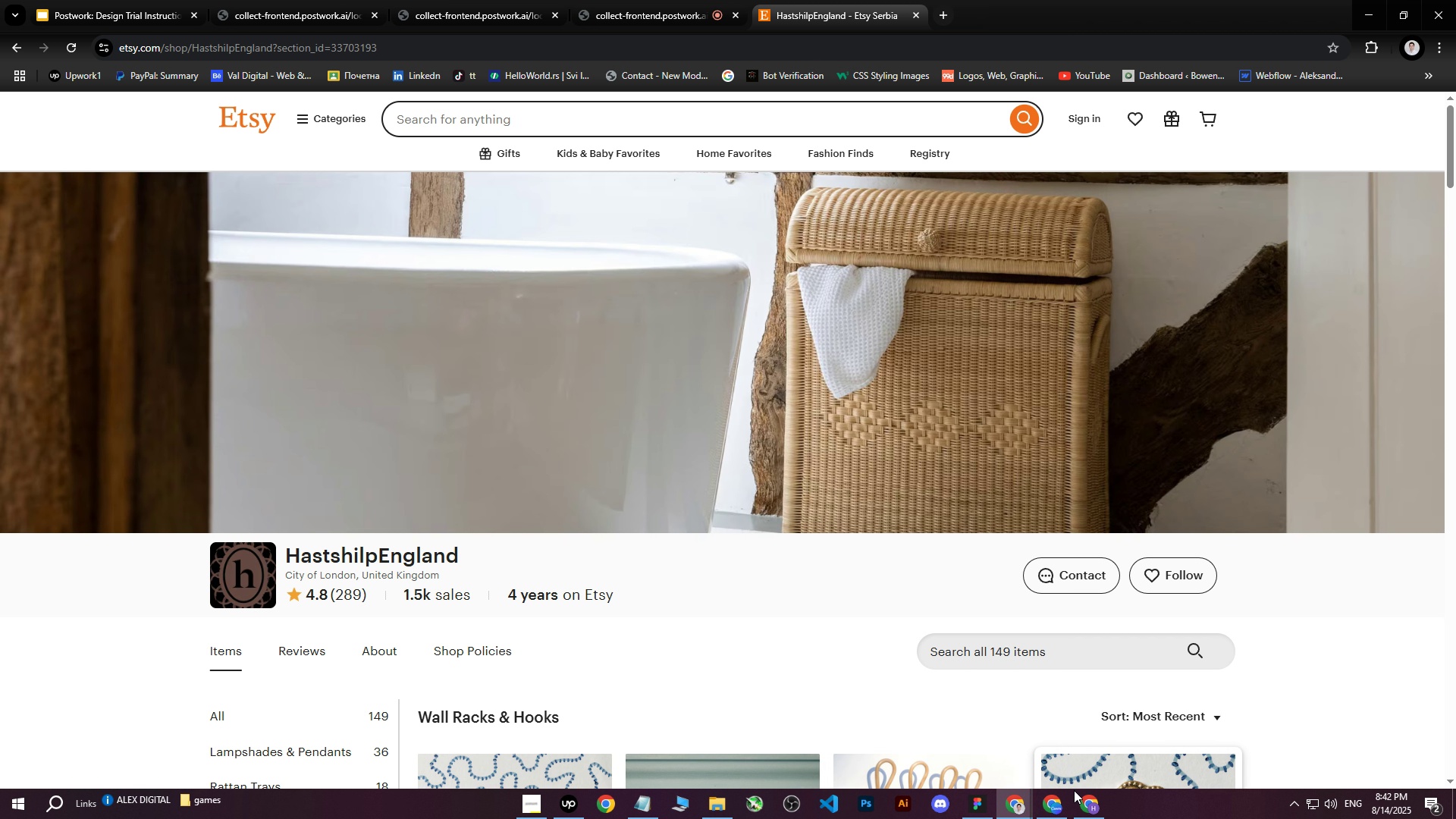 
left_click([1078, 799])
 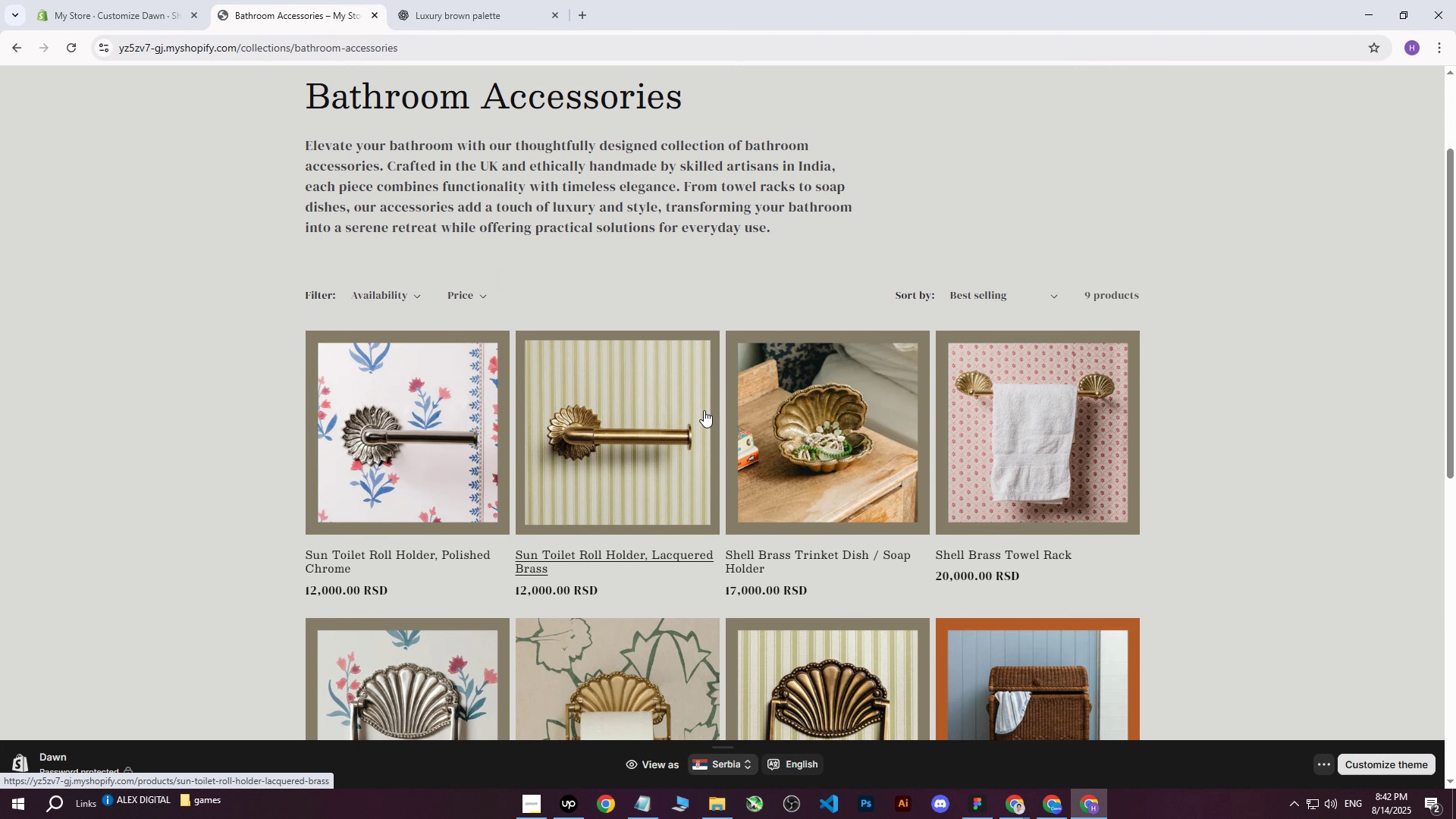 
wait(7.06)
 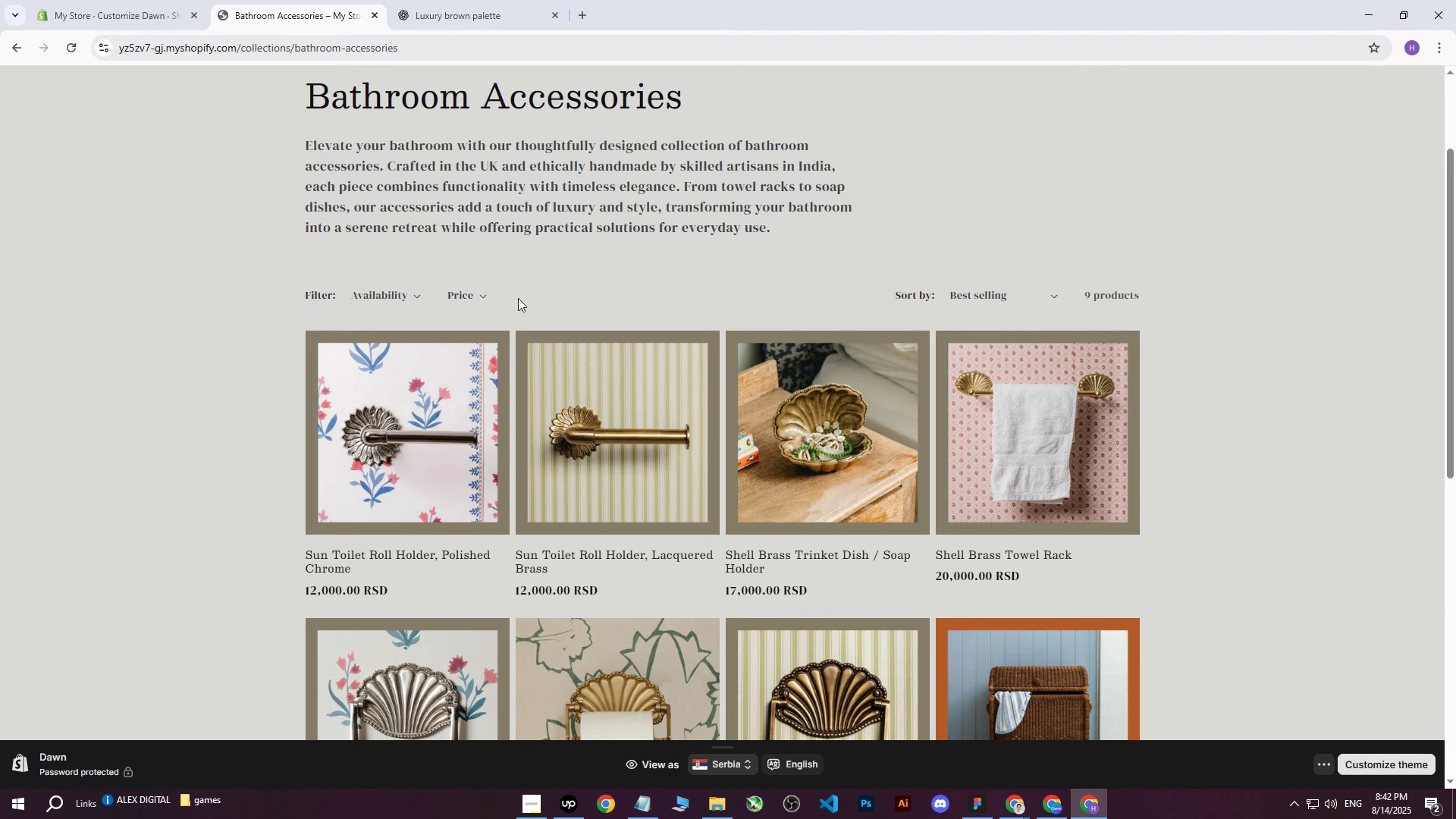 
left_click([391, 416])
 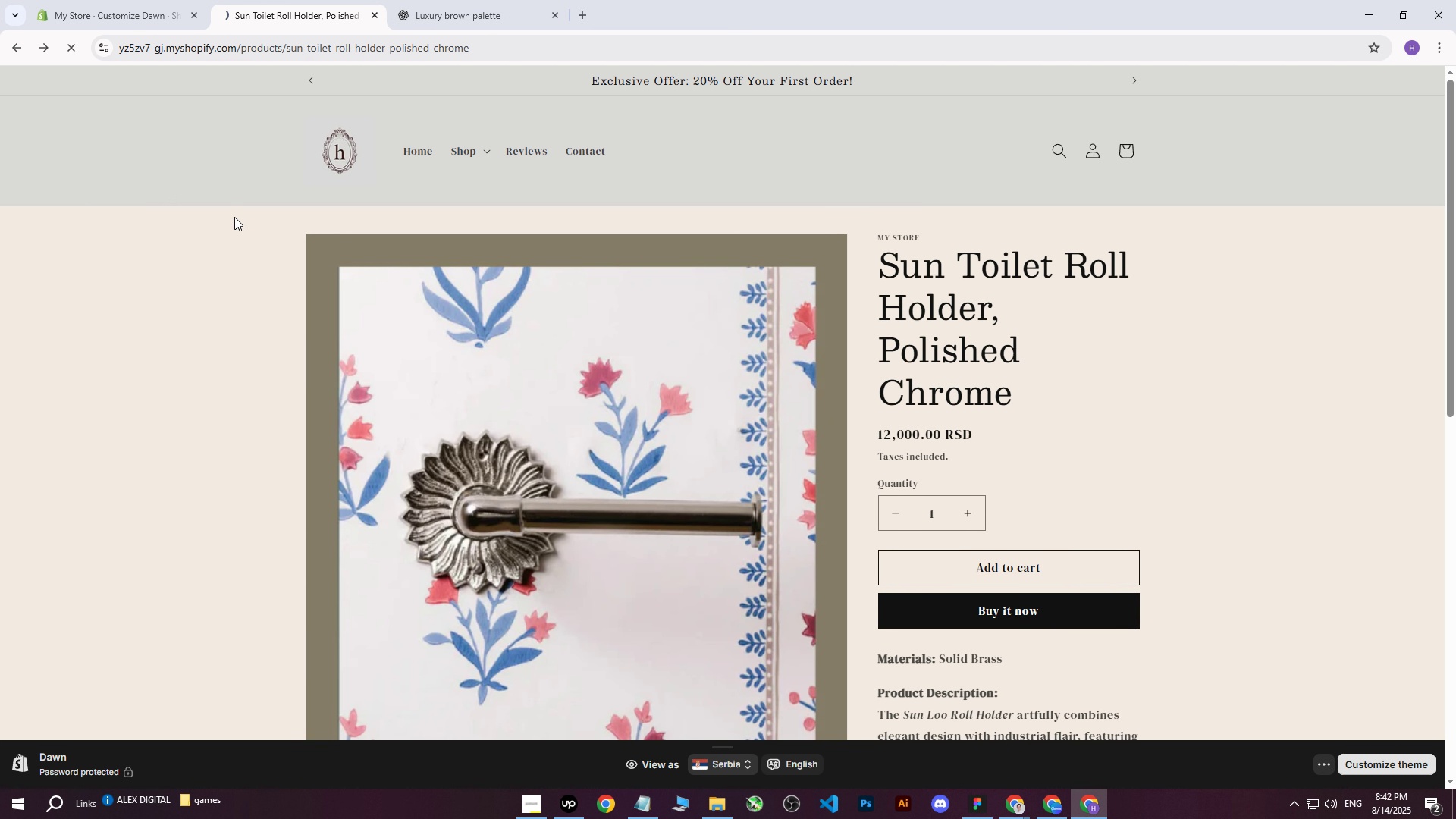 
left_click([1048, 801])
 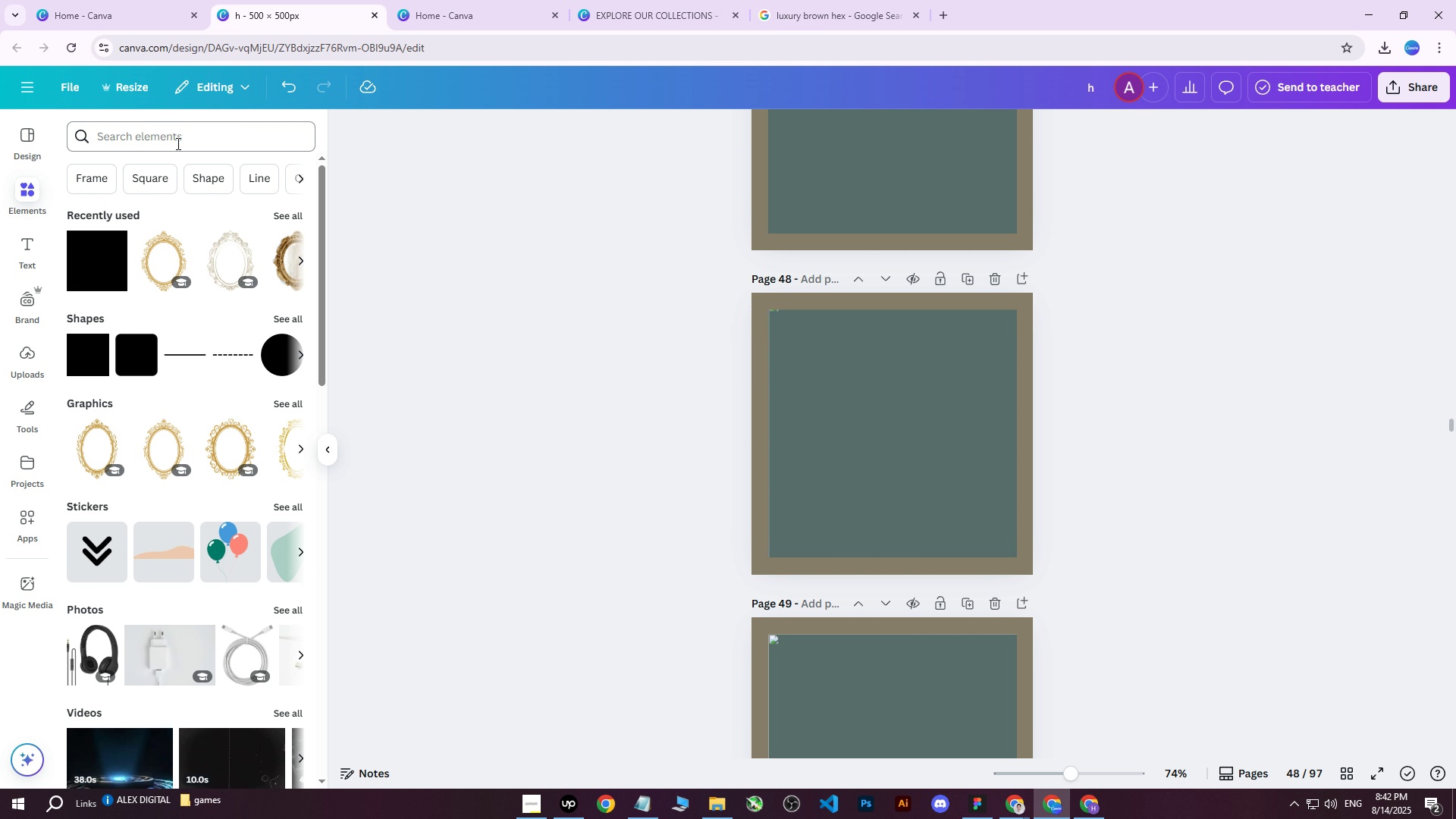 
scroll: coordinate [1141, 569], scroll_direction: up, amount: 5.0
 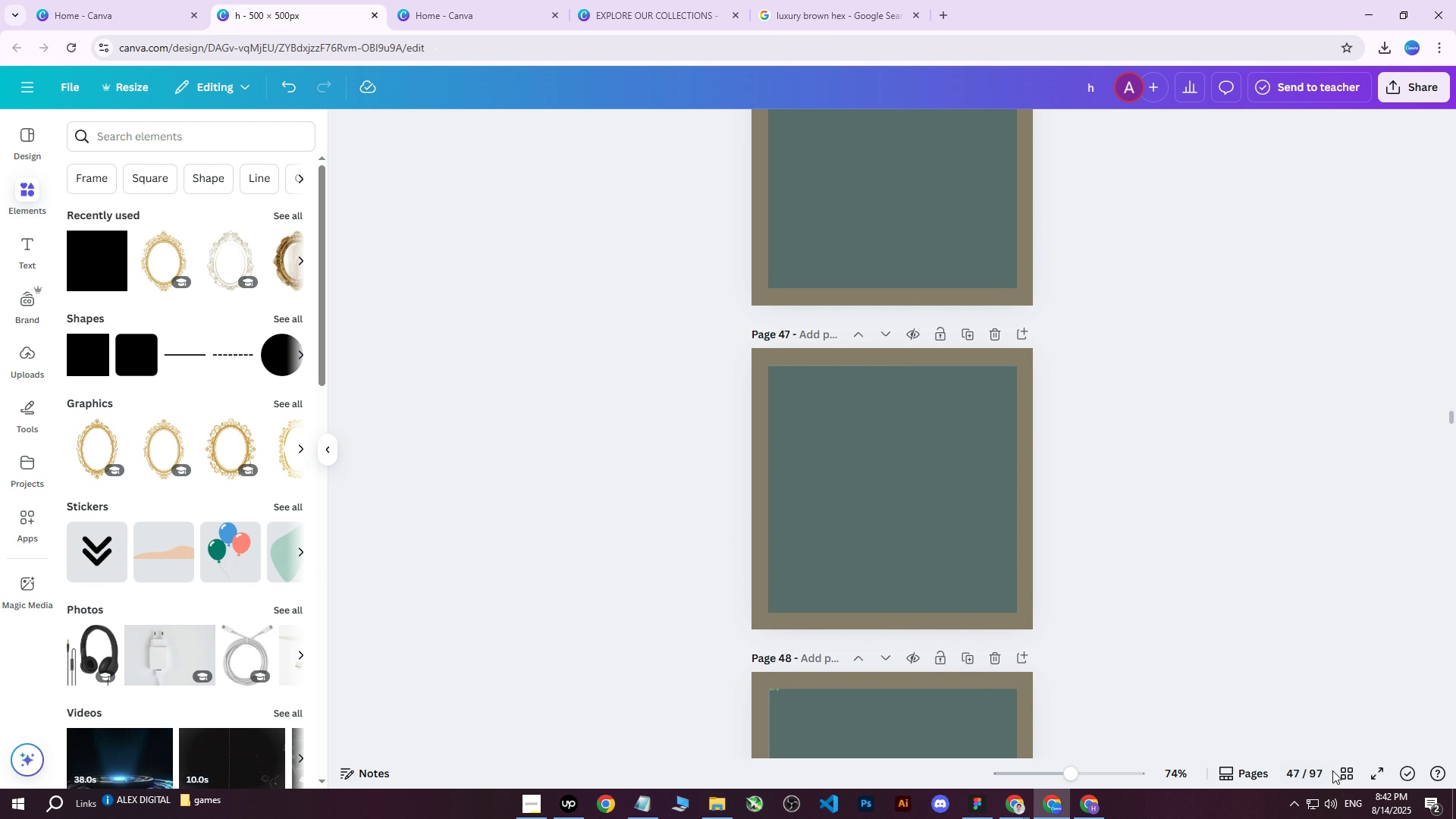 
left_click([1339, 770])
 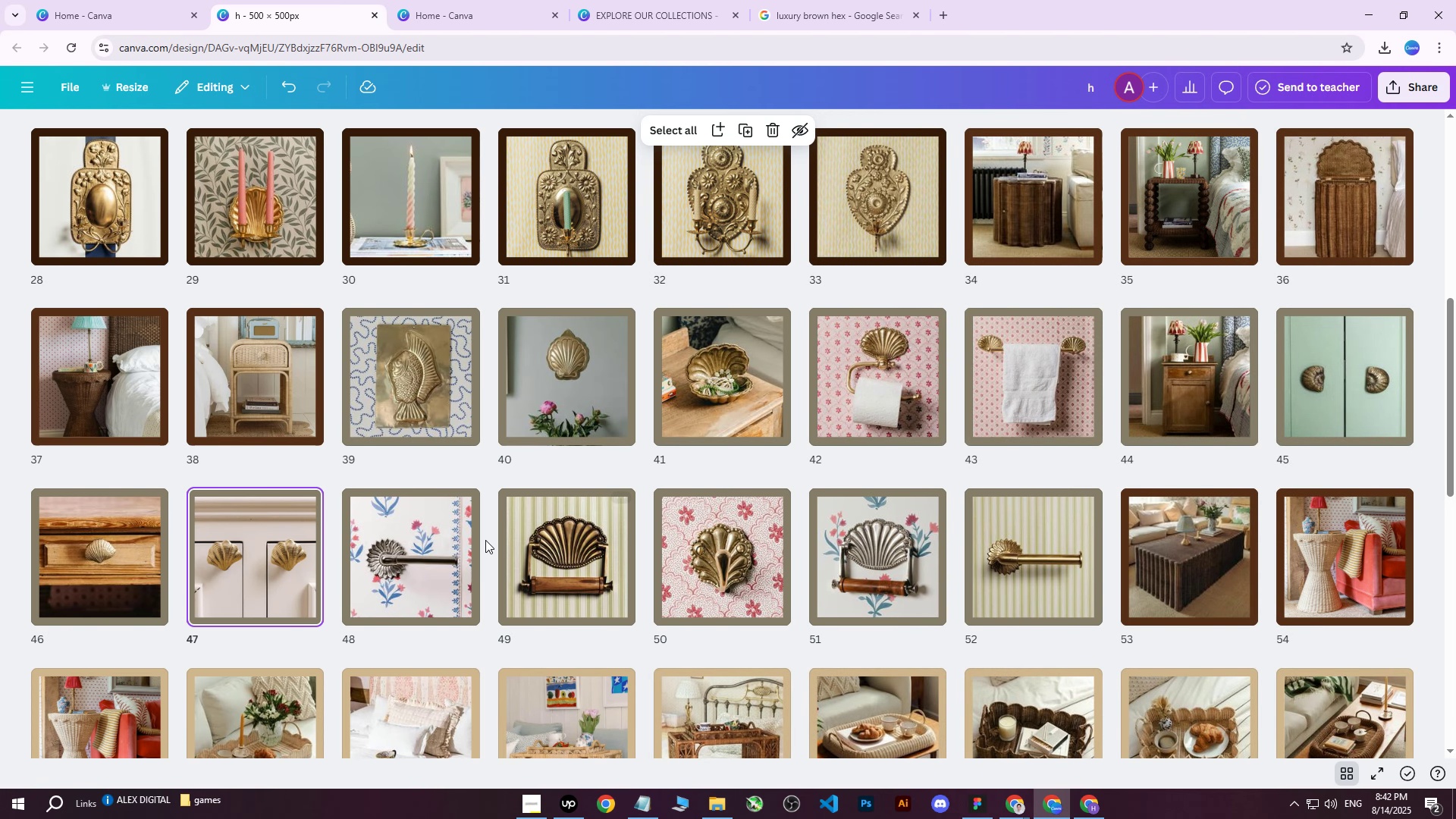 
double_click([378, 537])
 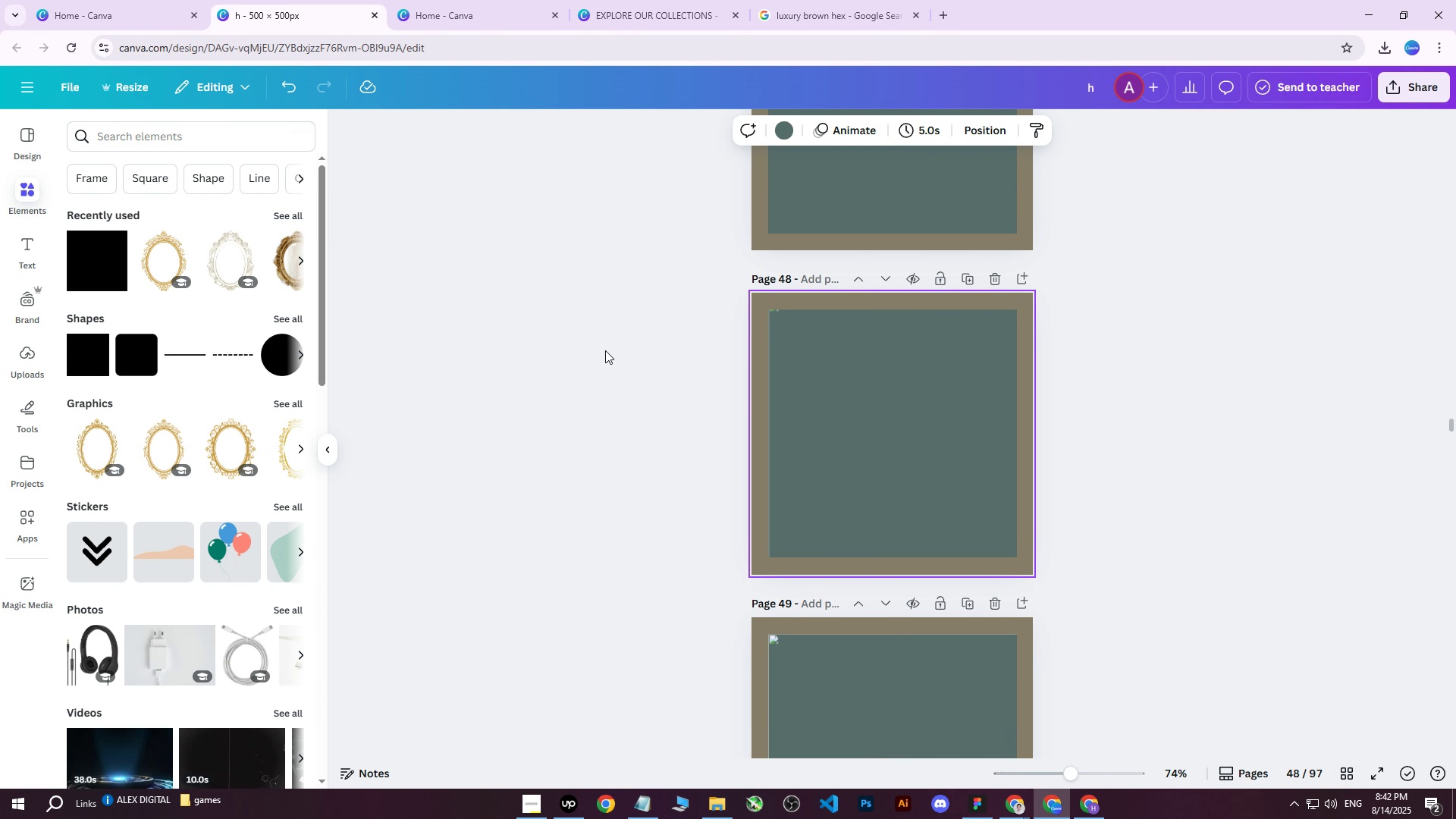 
left_click([880, 409])
 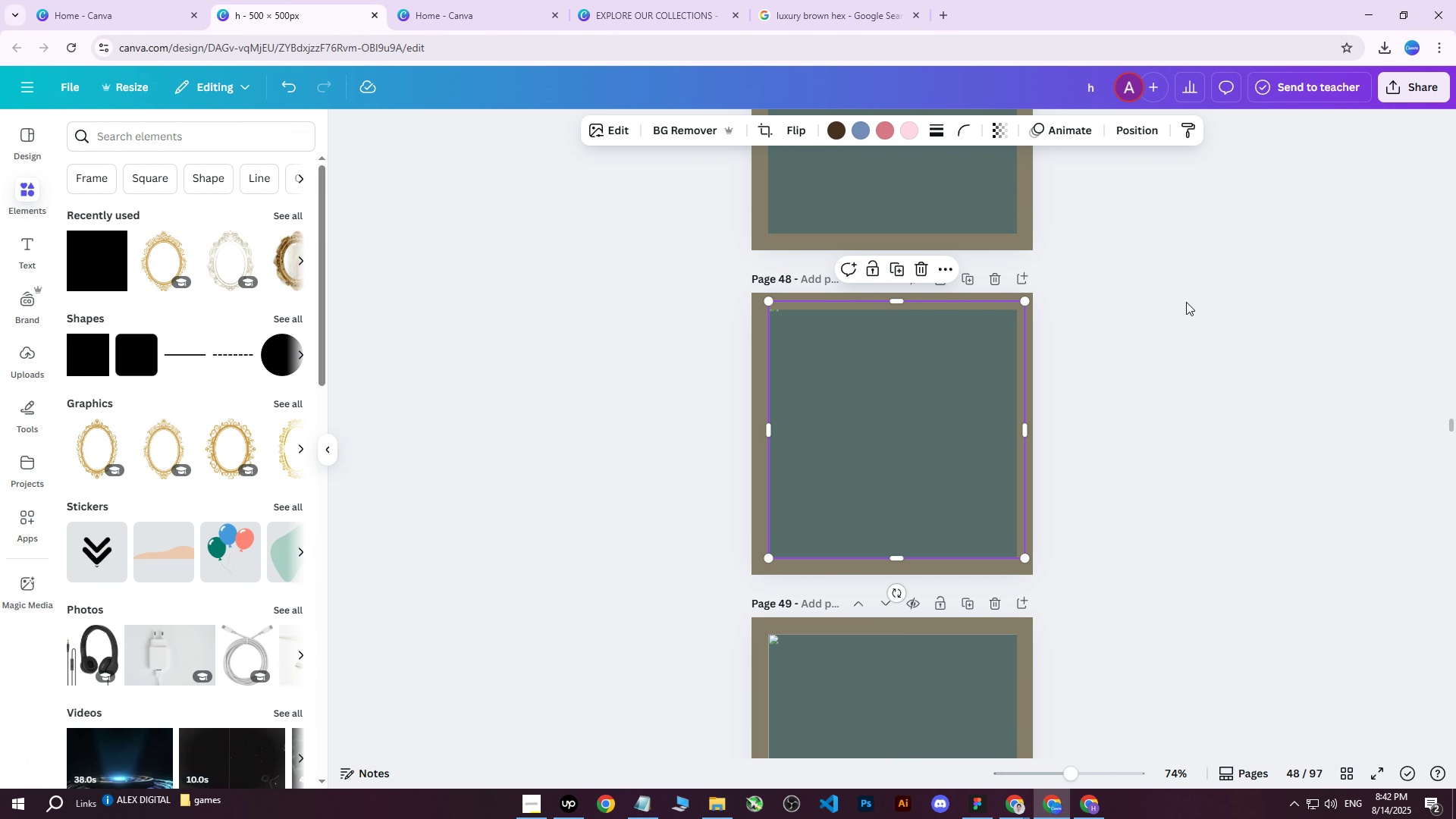 
left_click([1186, 302])
 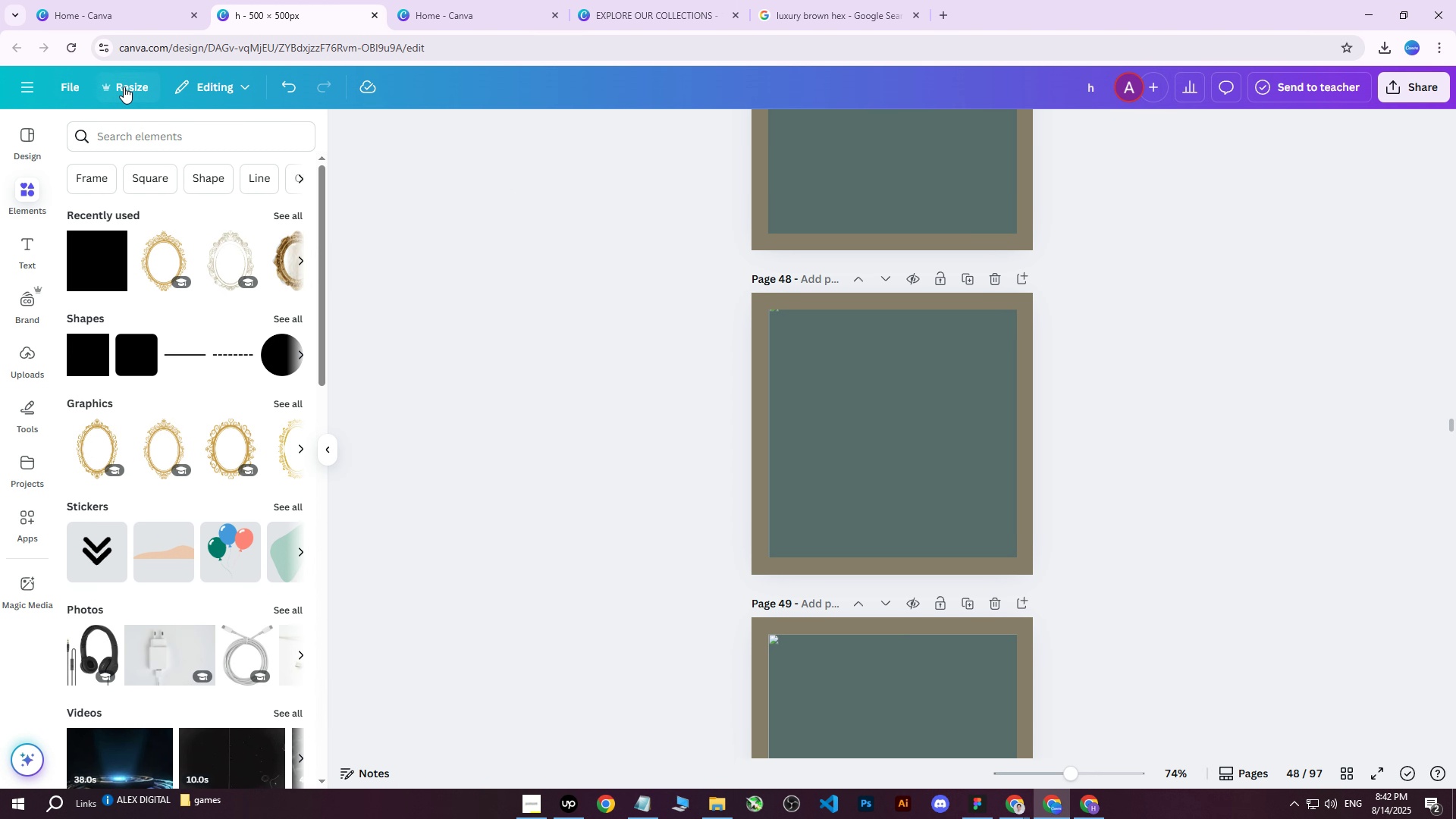 
left_click([74, 51])
 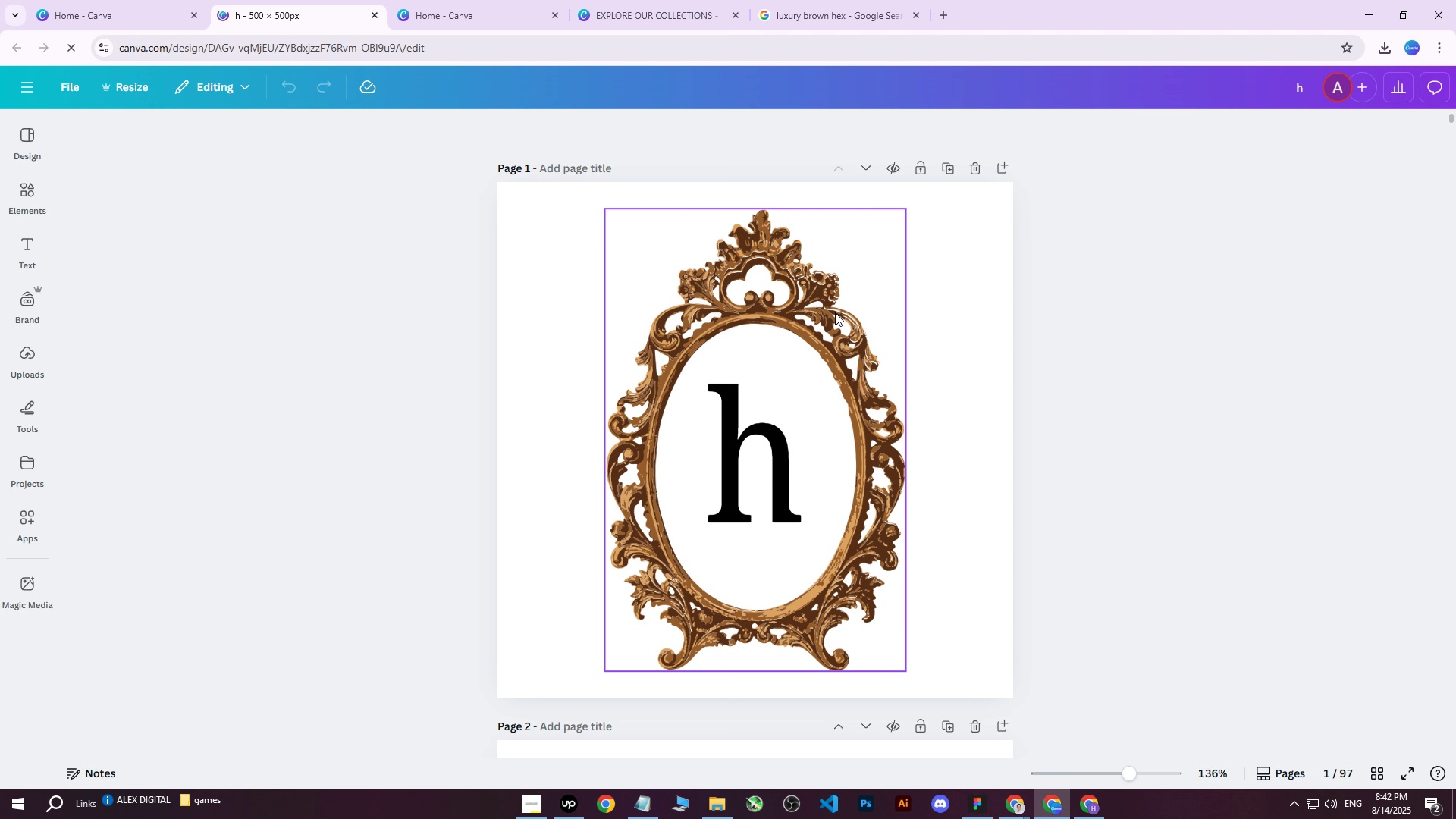 
left_click([1377, 770])
 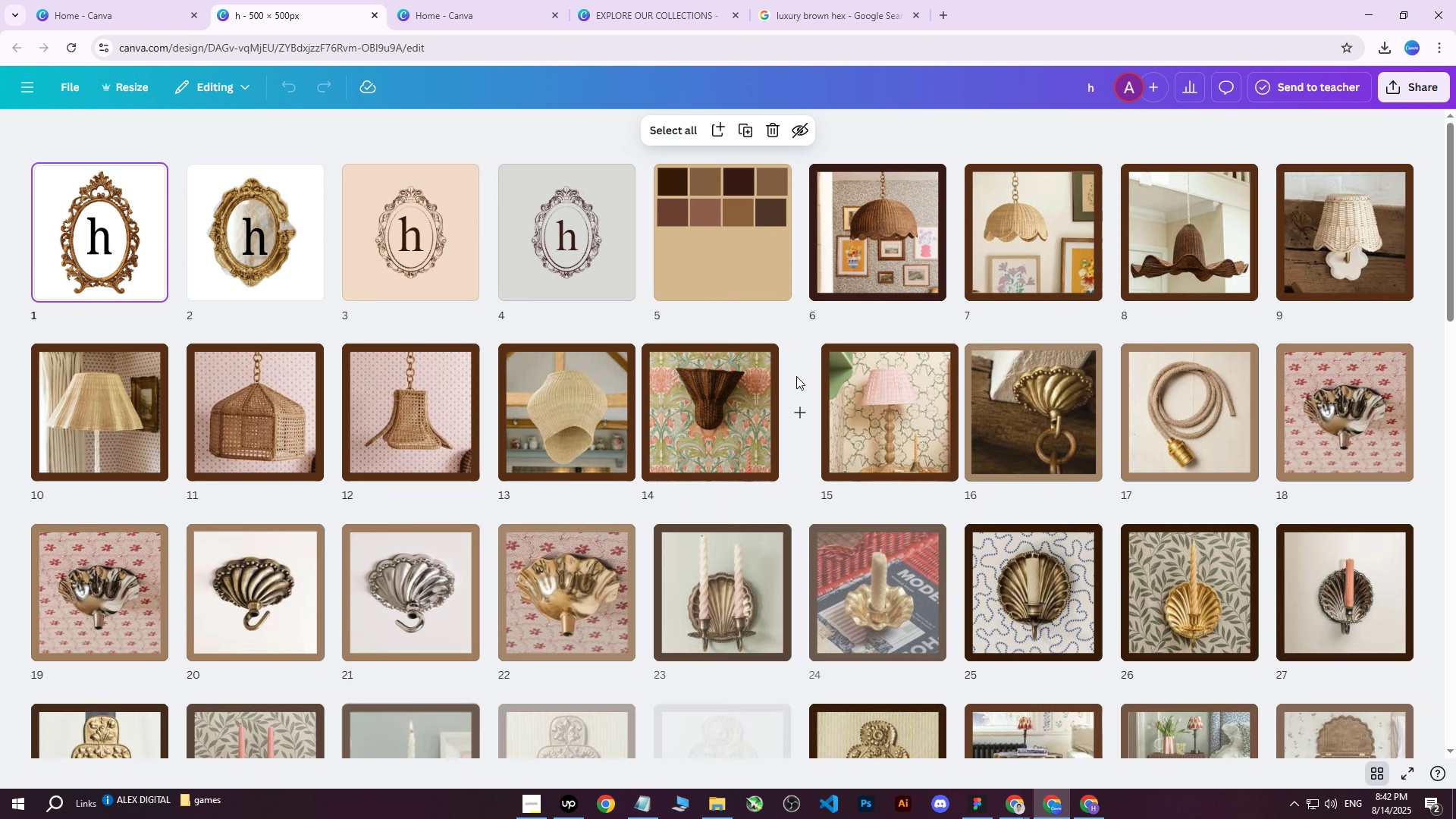 
scroll: coordinate [798, 370], scroll_direction: down, amount: 4.0
 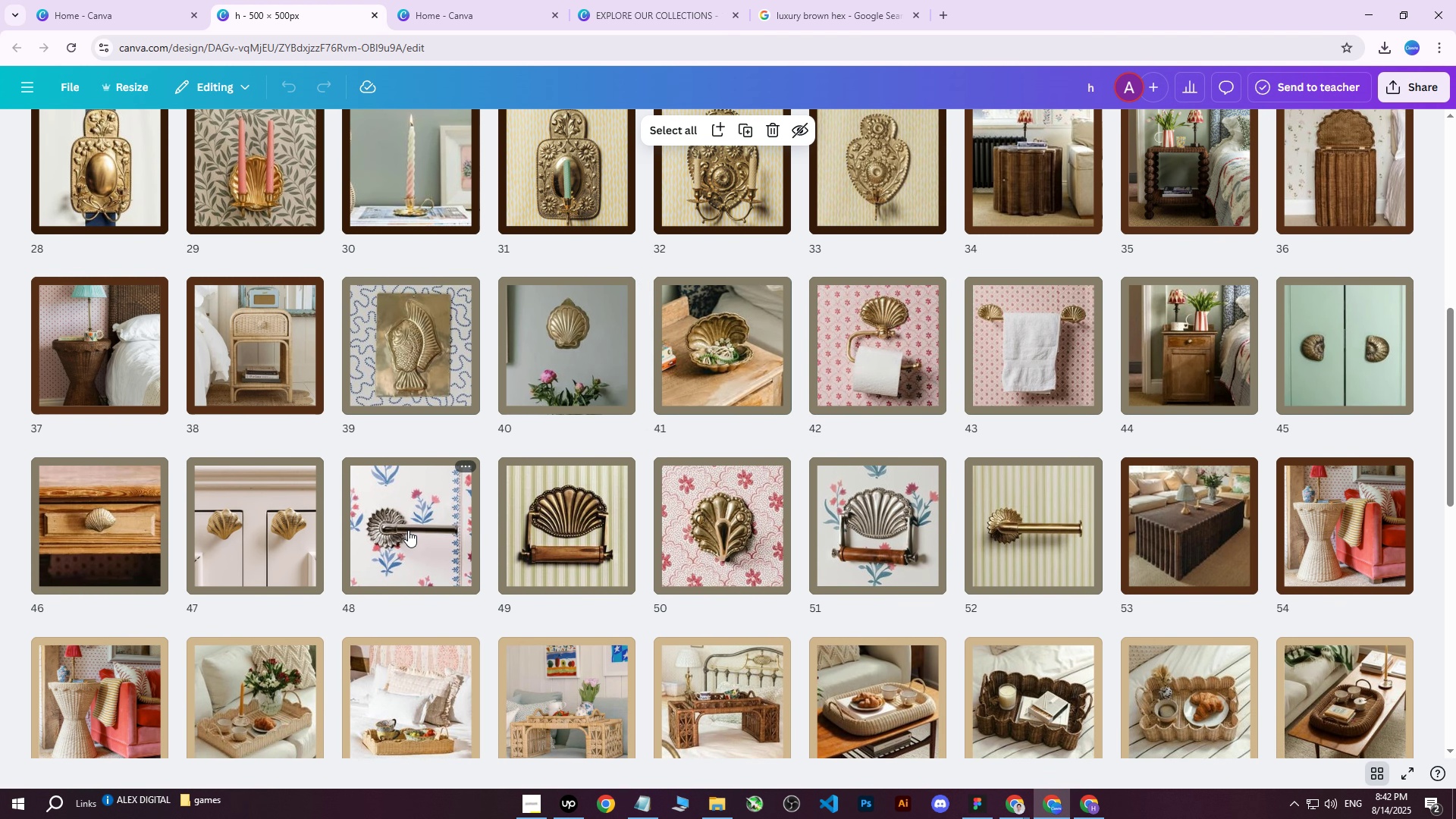 
double_click([408, 530])
 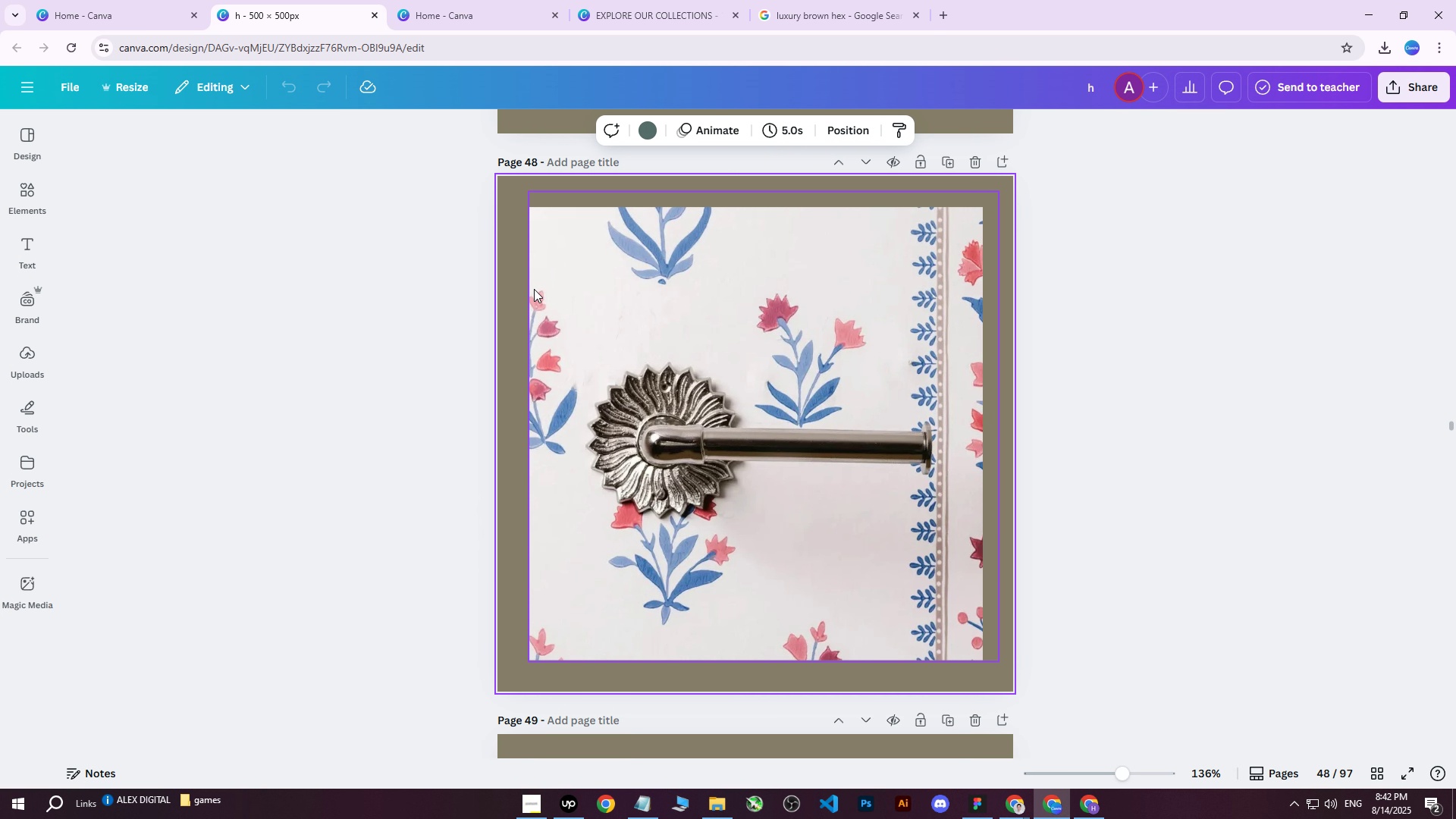 
left_click([505, 267])
 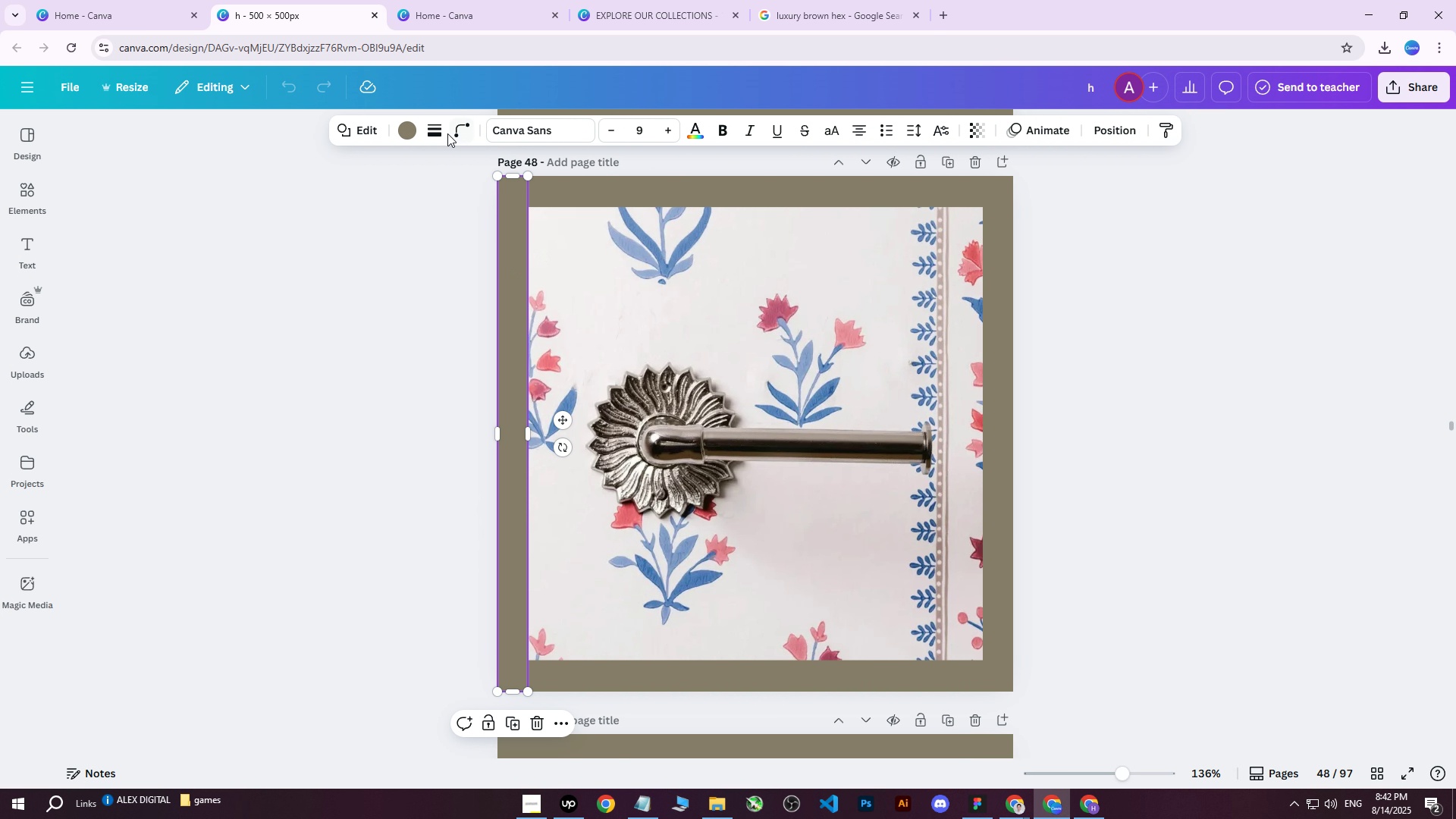 
left_click([417, 128])
 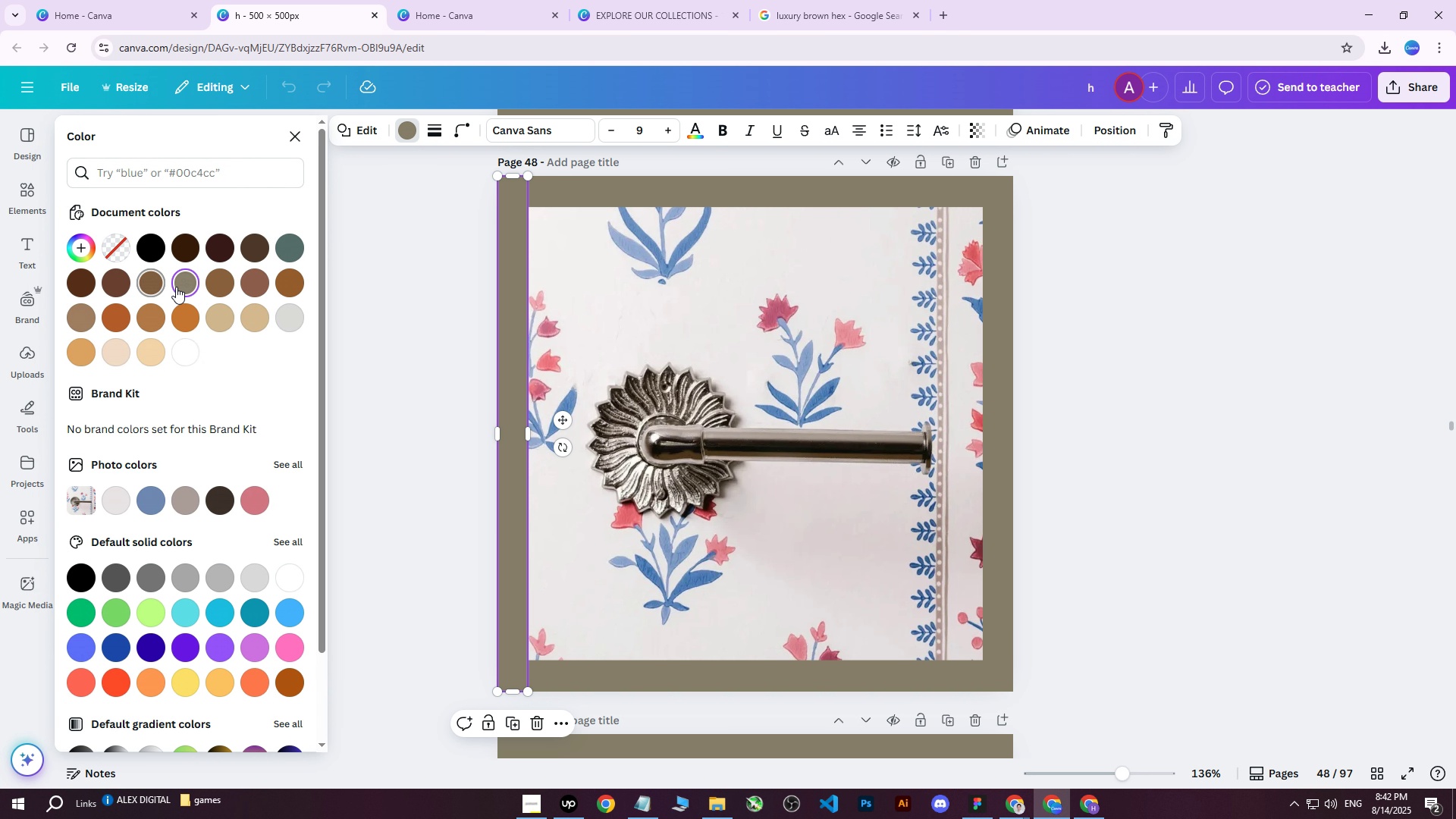 
double_click([185, 287])
 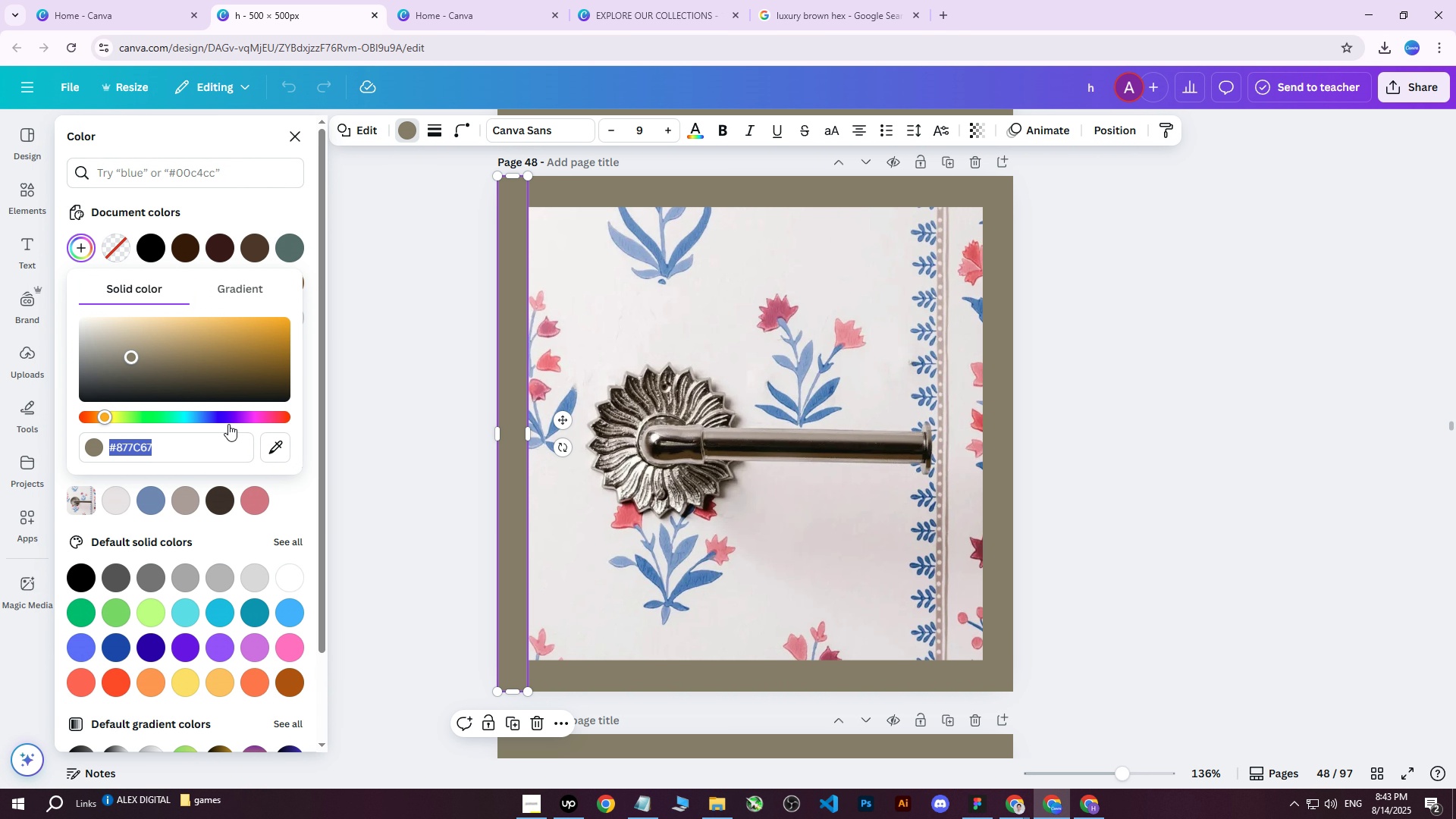 
key(Control+ControlLeft)
 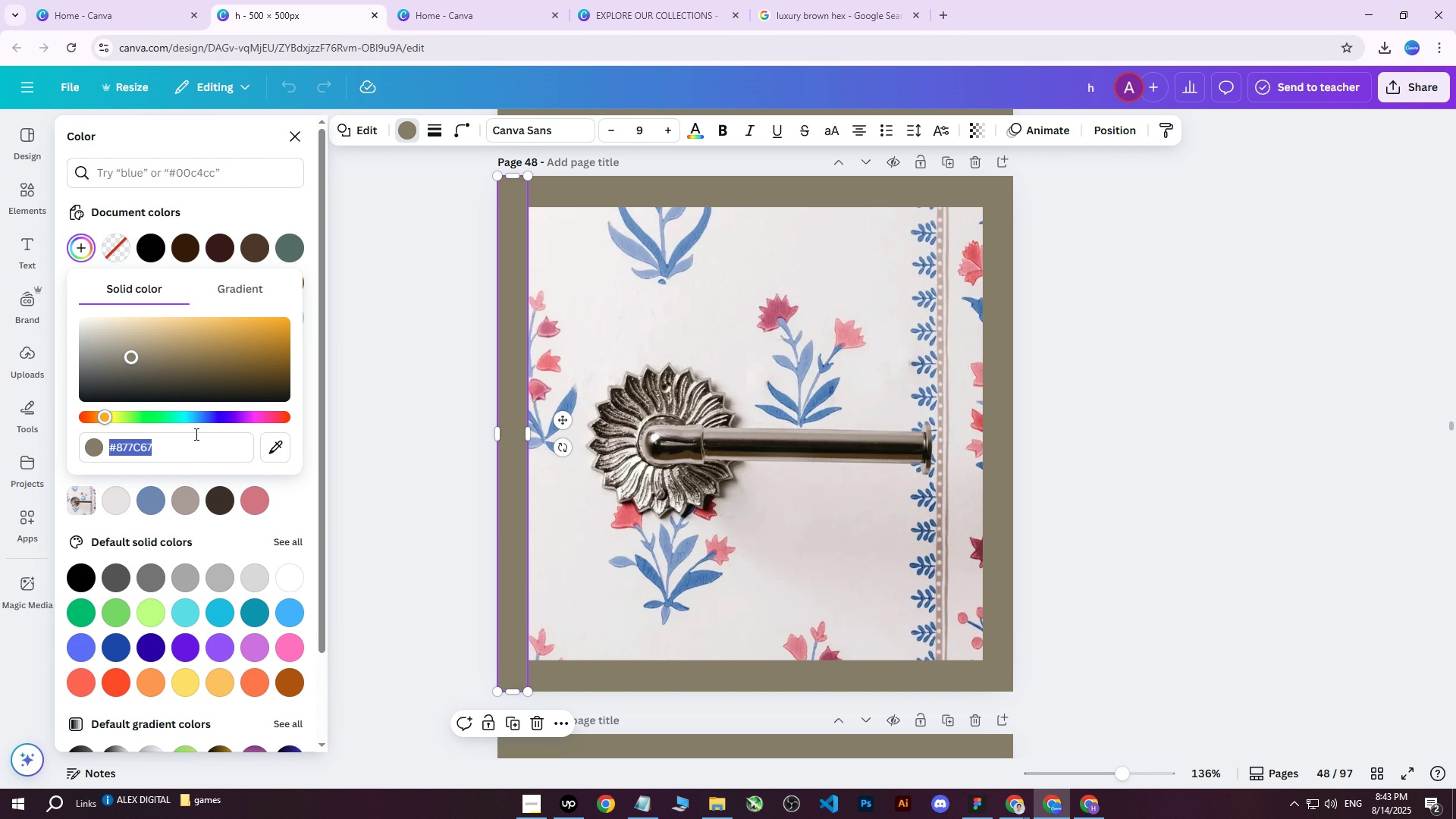 
key(Control+V)
 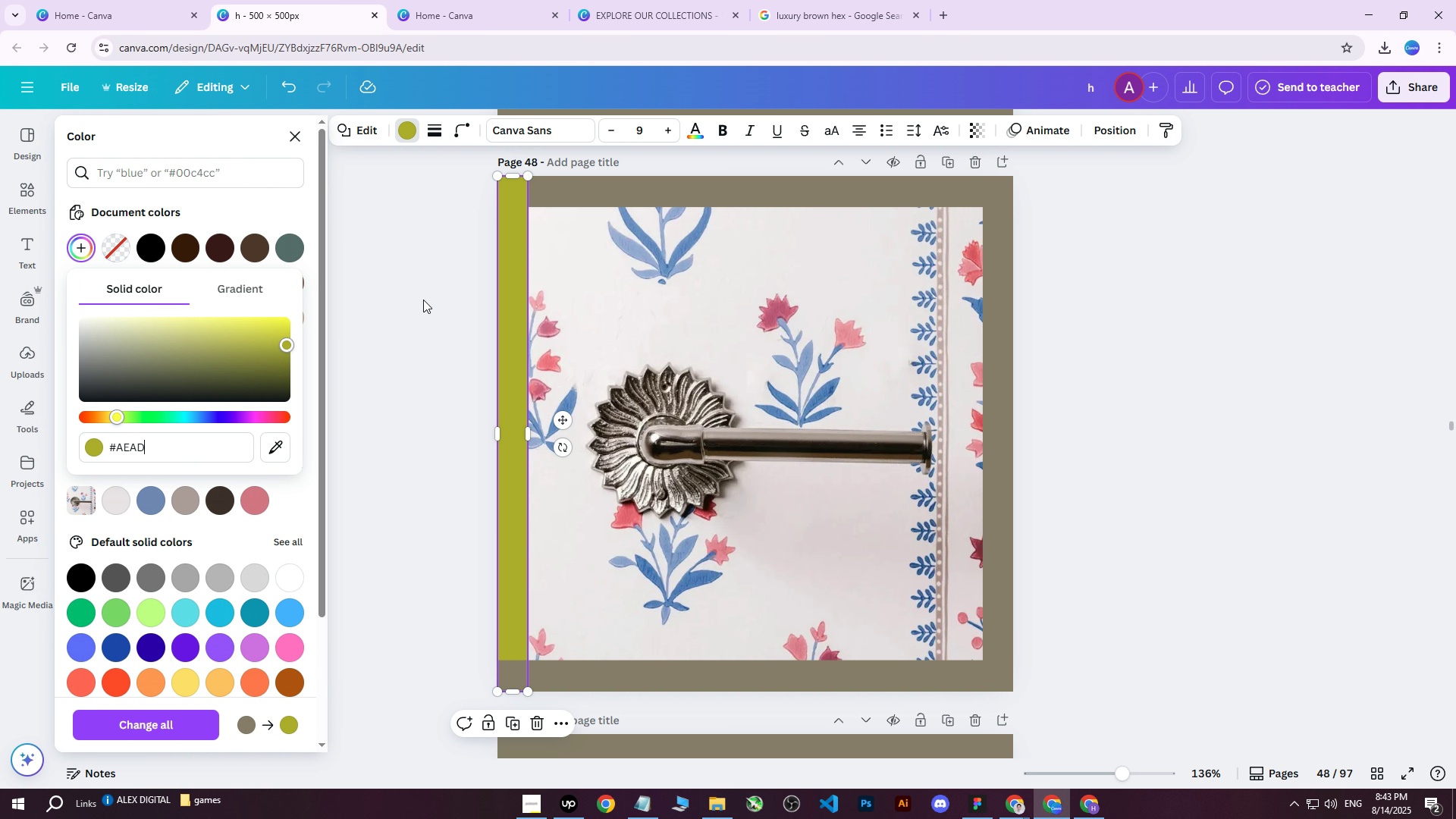 
key(Control+ControlLeft)
 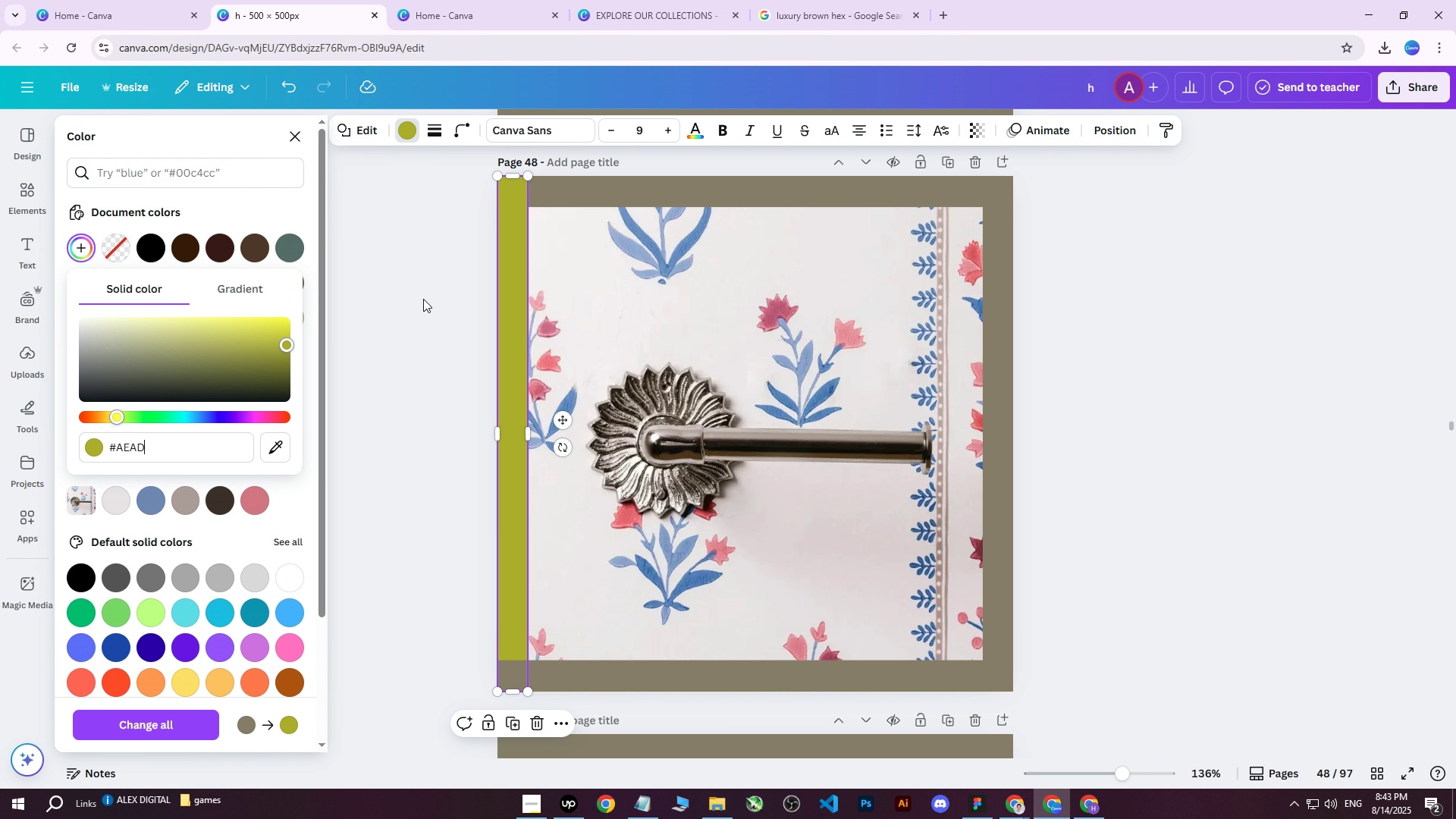 
key(Control+Z)
 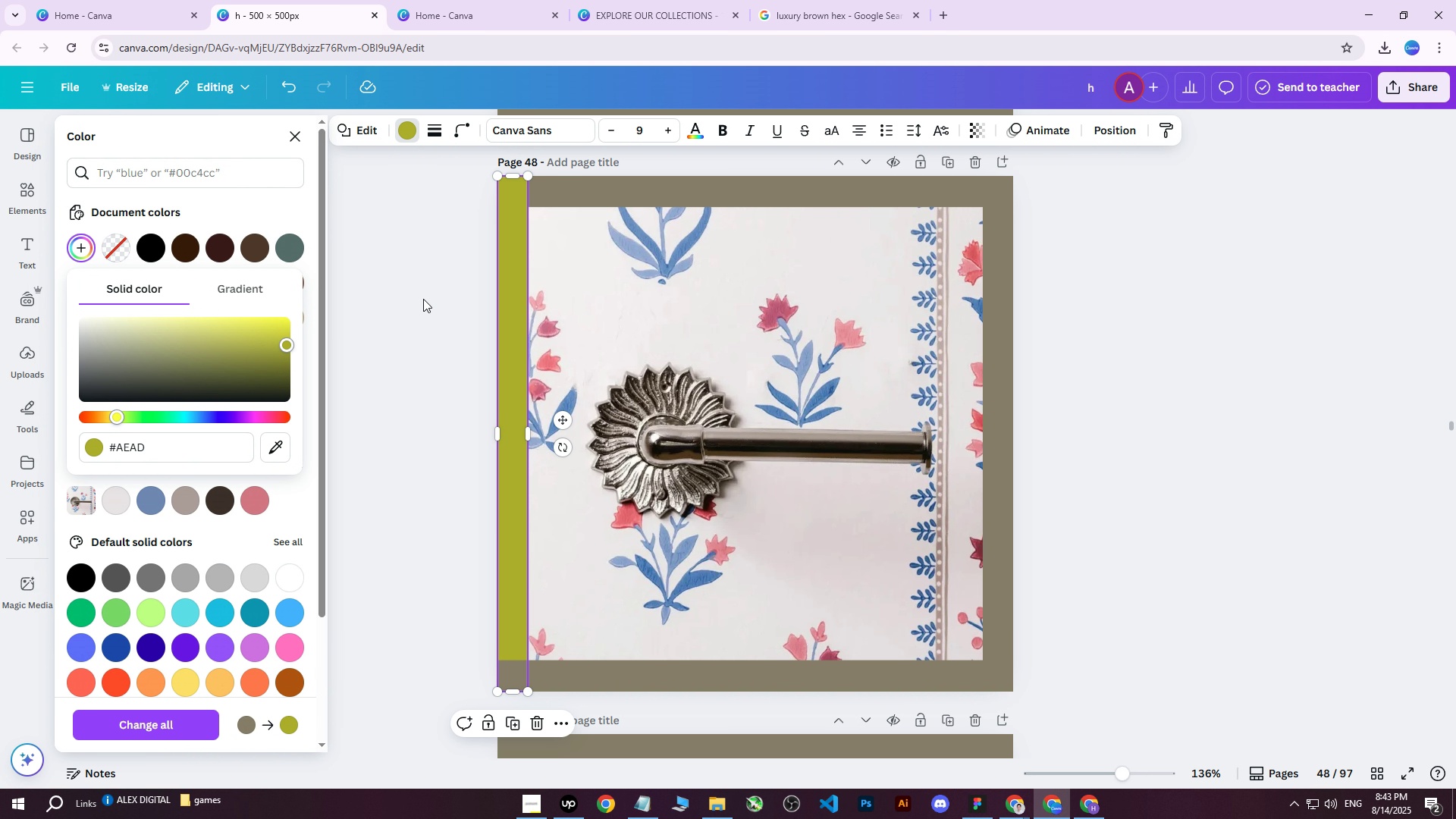 
left_click([423, 299])
 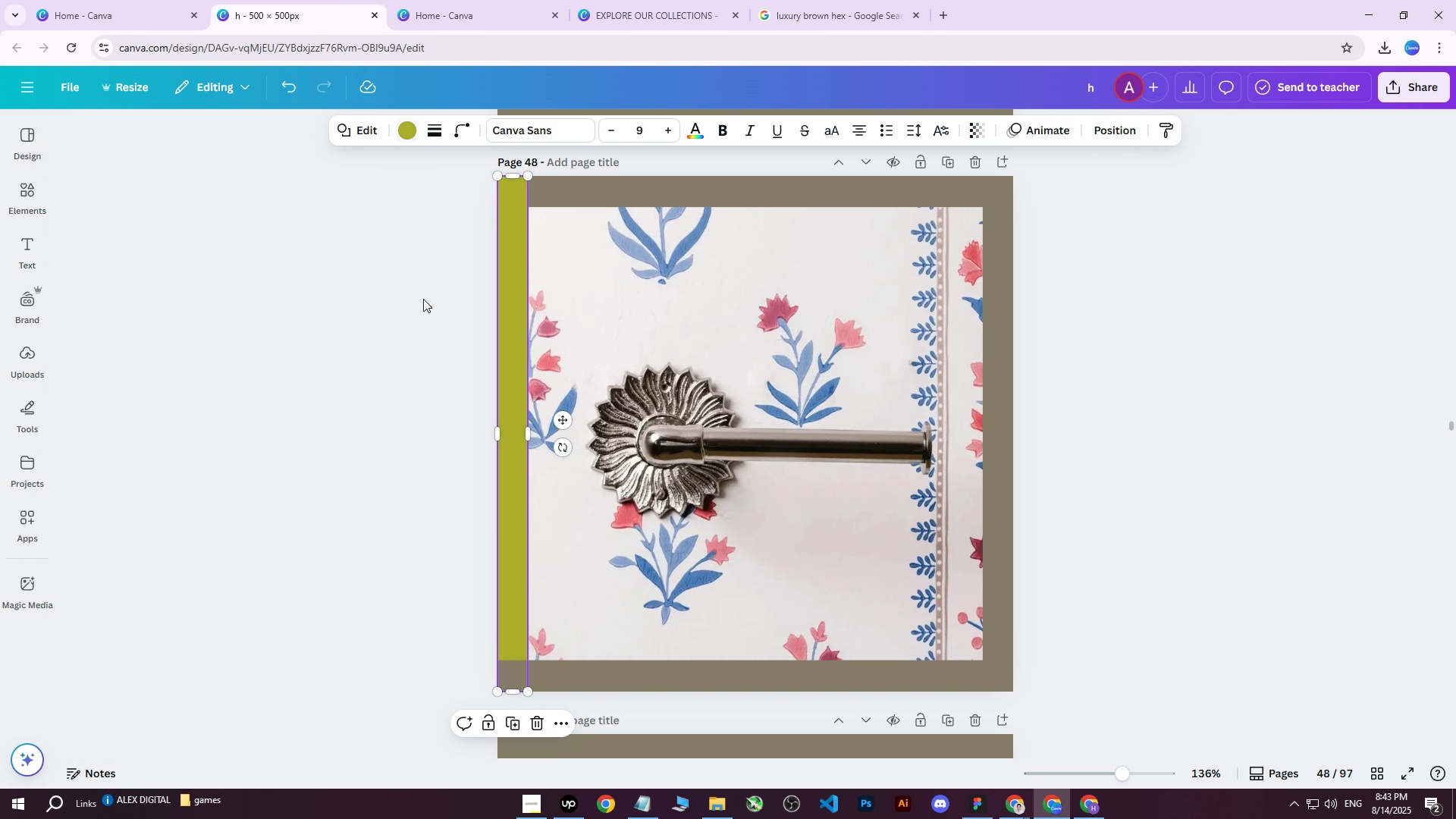 
key(Control+ControlLeft)
 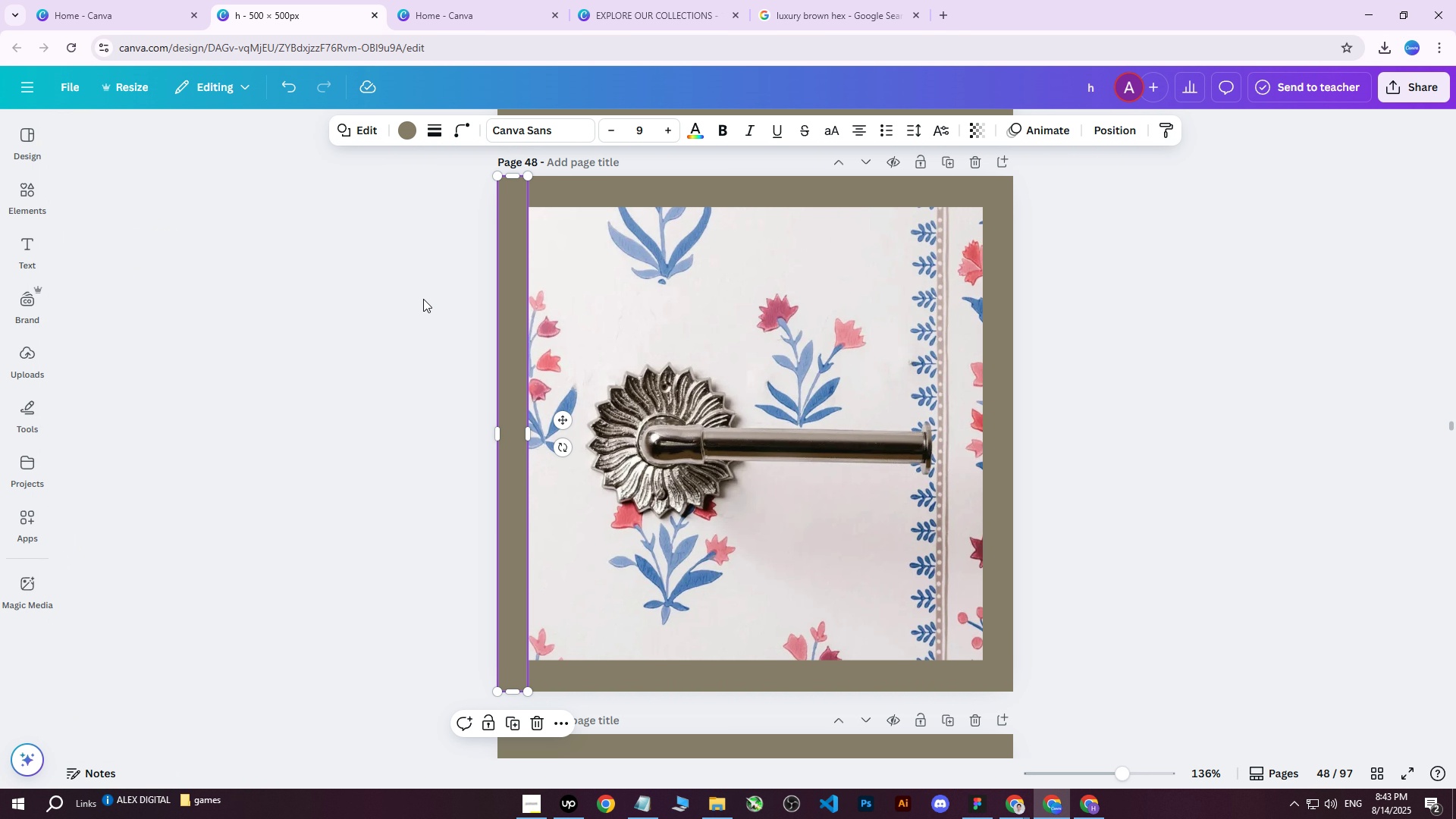 
key(Control+Z)
 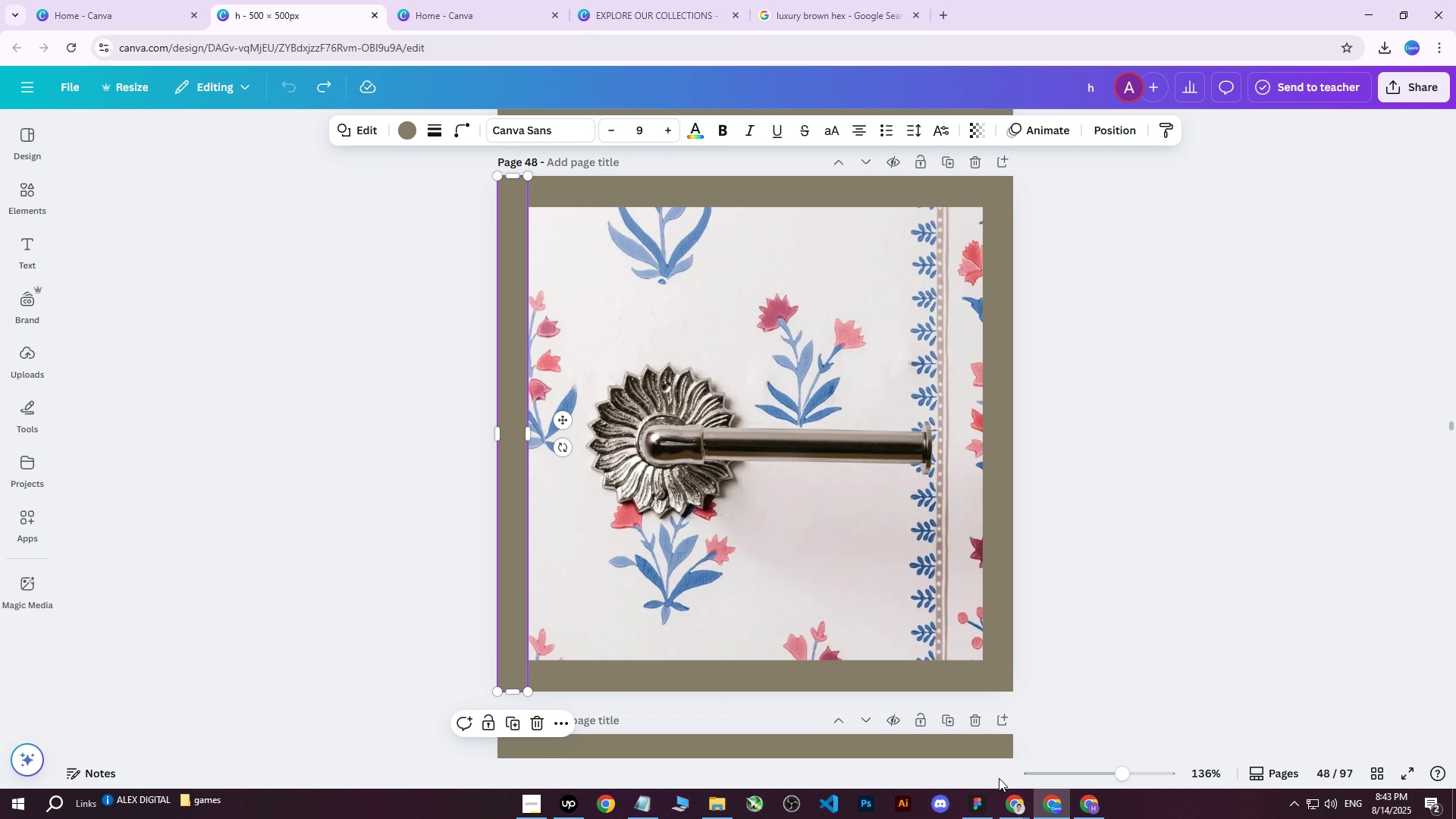 
left_click([1007, 802])
 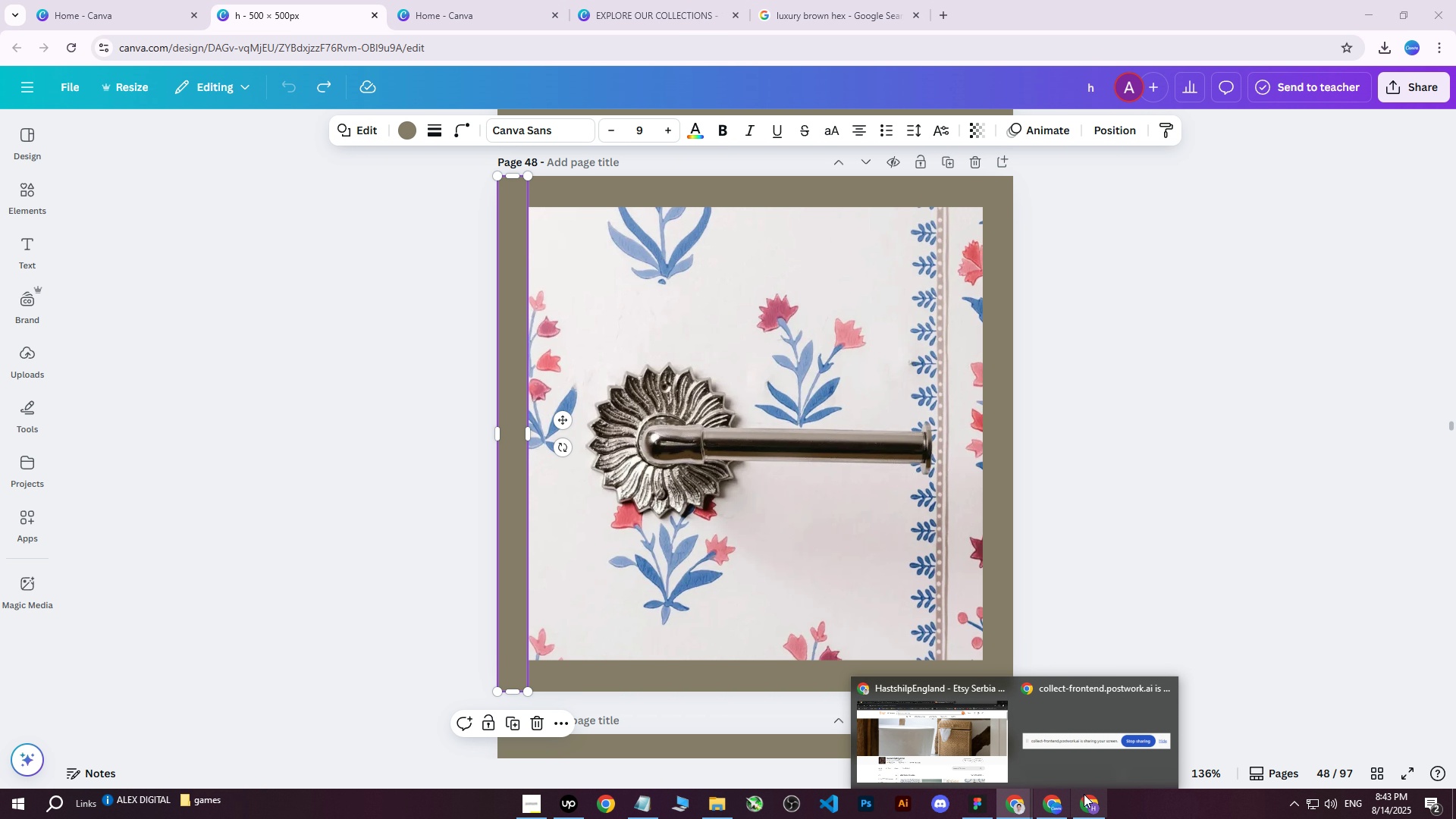 
left_click([1087, 802])
 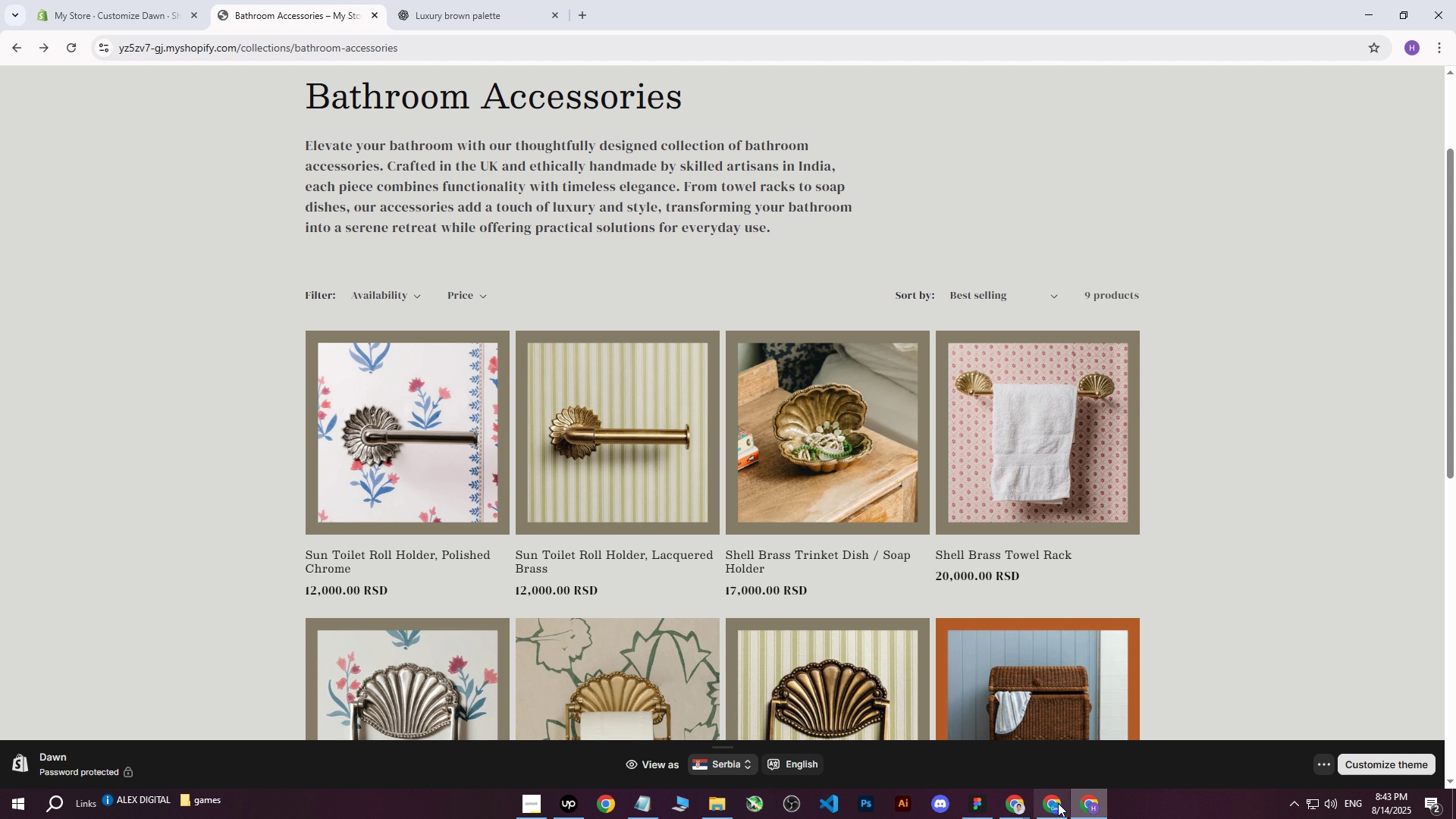 
left_click([1046, 802])
 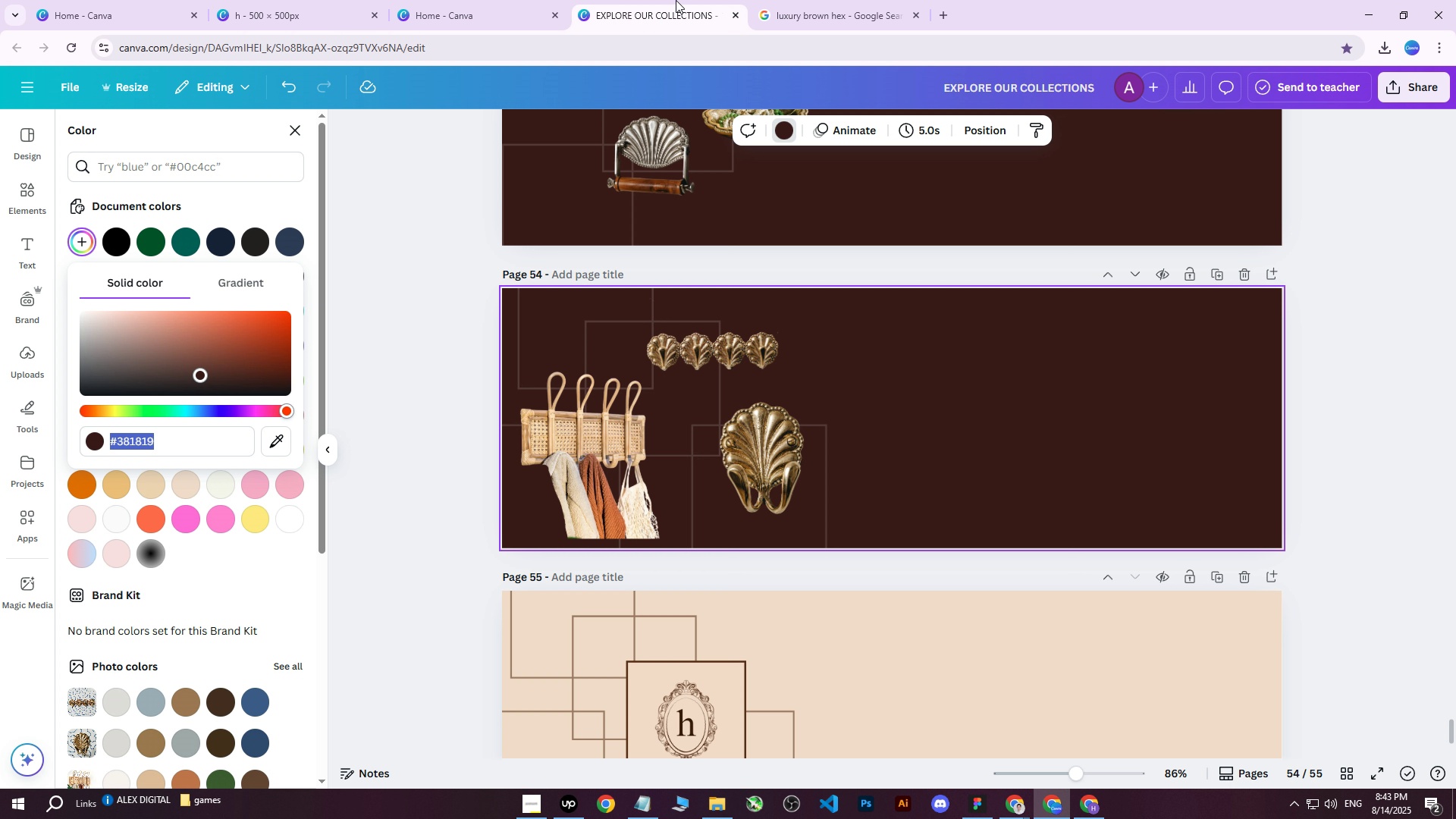 
left_click([985, 404])
 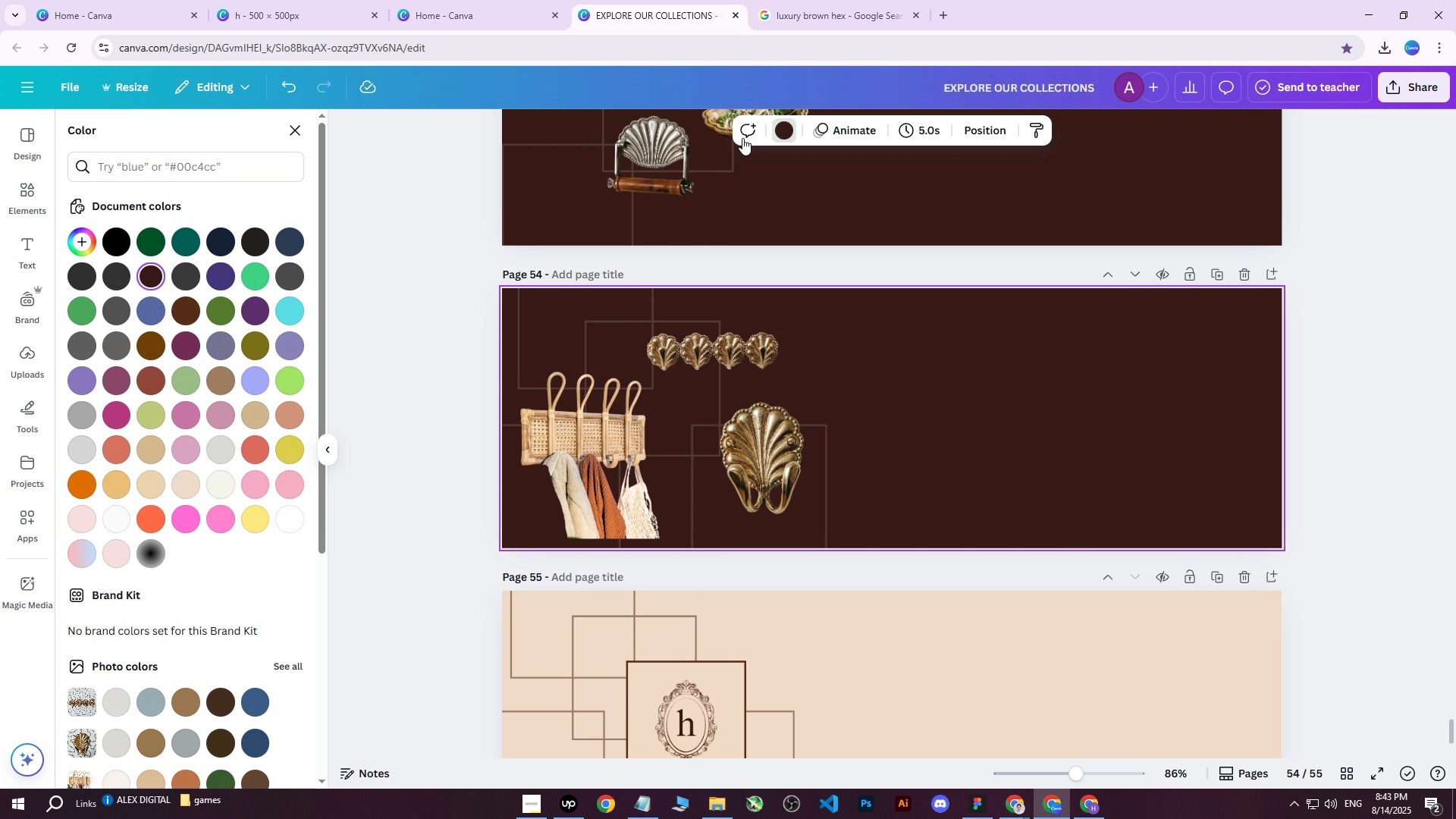 
left_click([780, 131])
 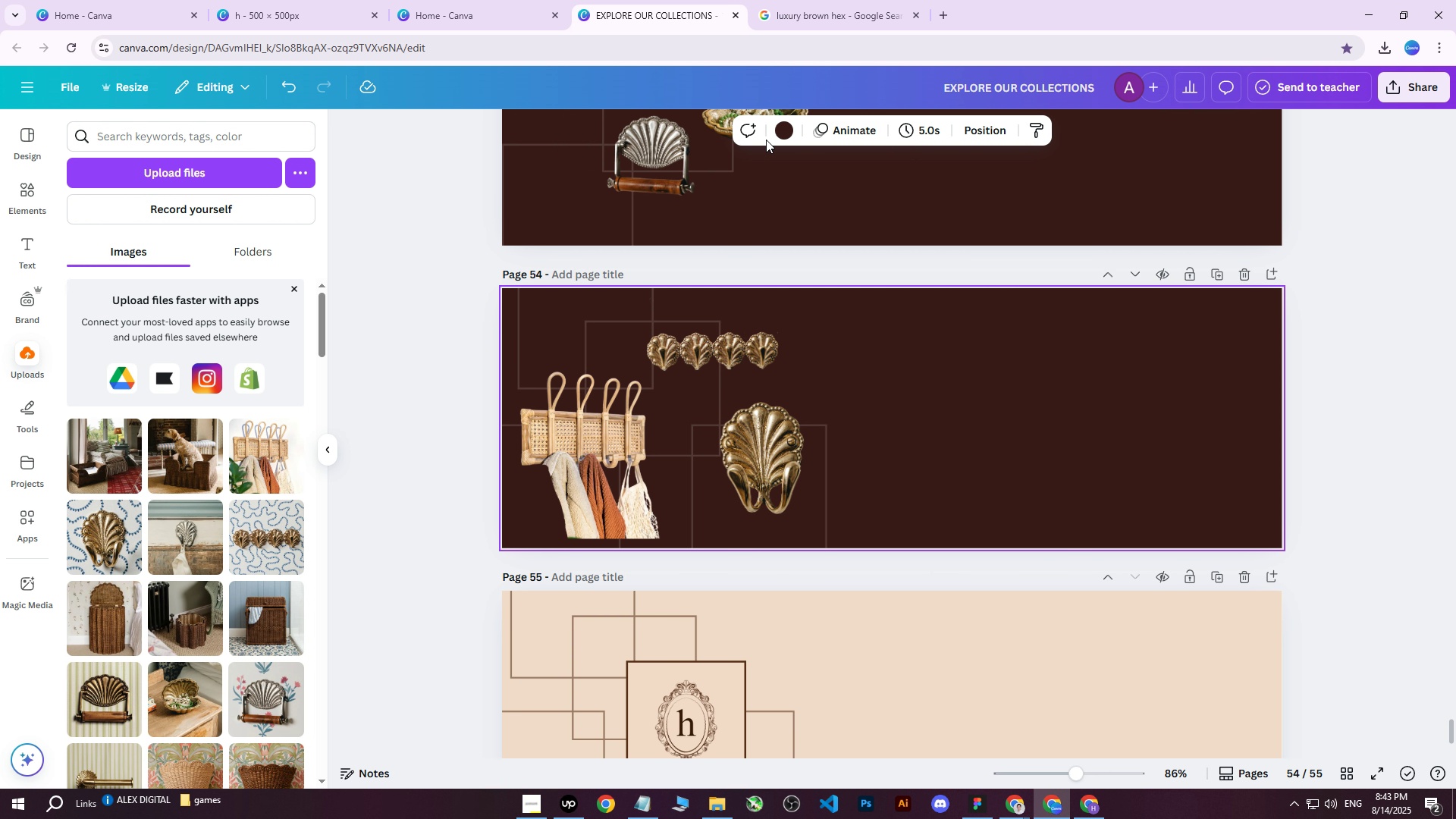 
left_click([788, 133])
 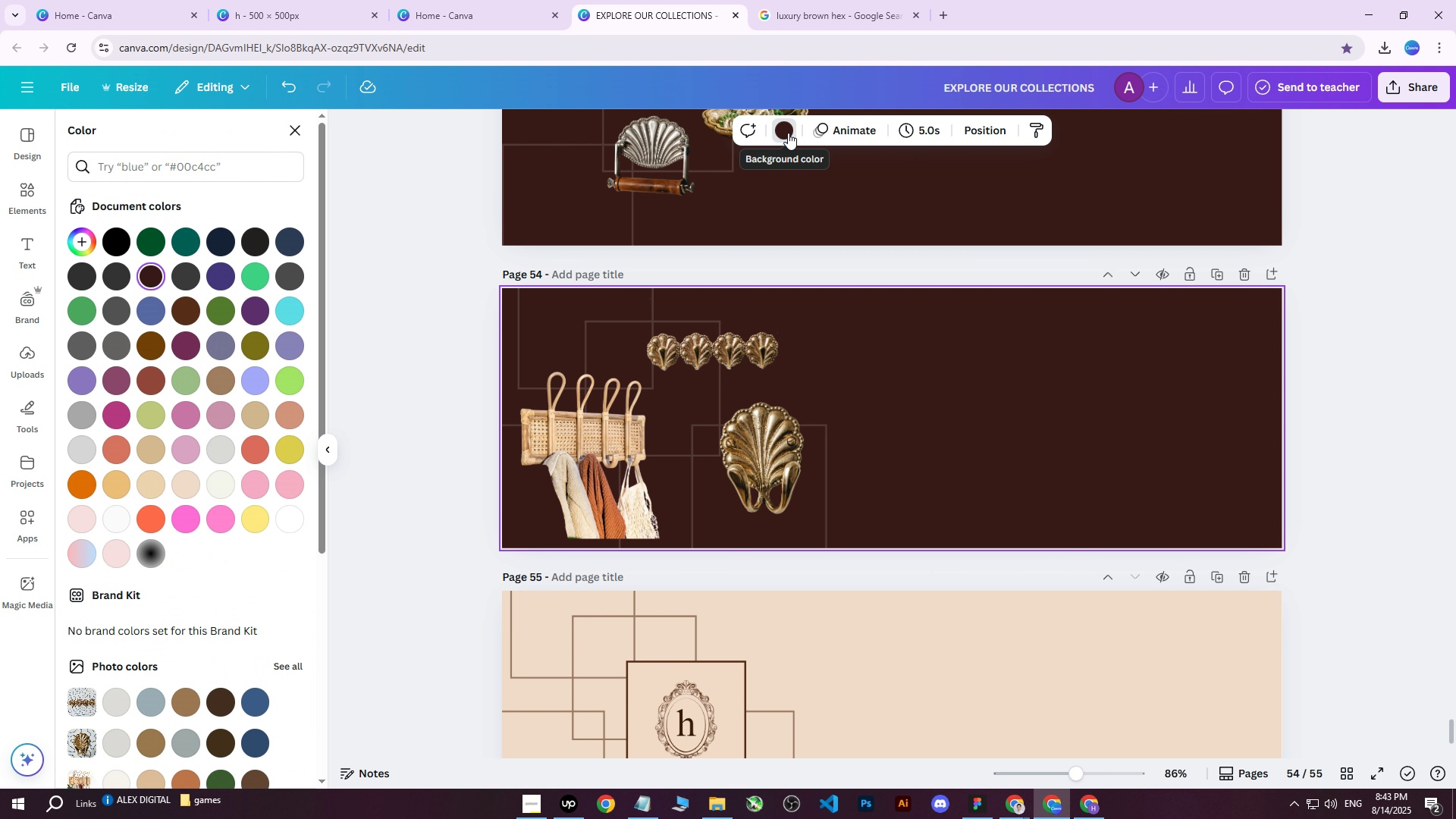 
left_click([788, 133])
 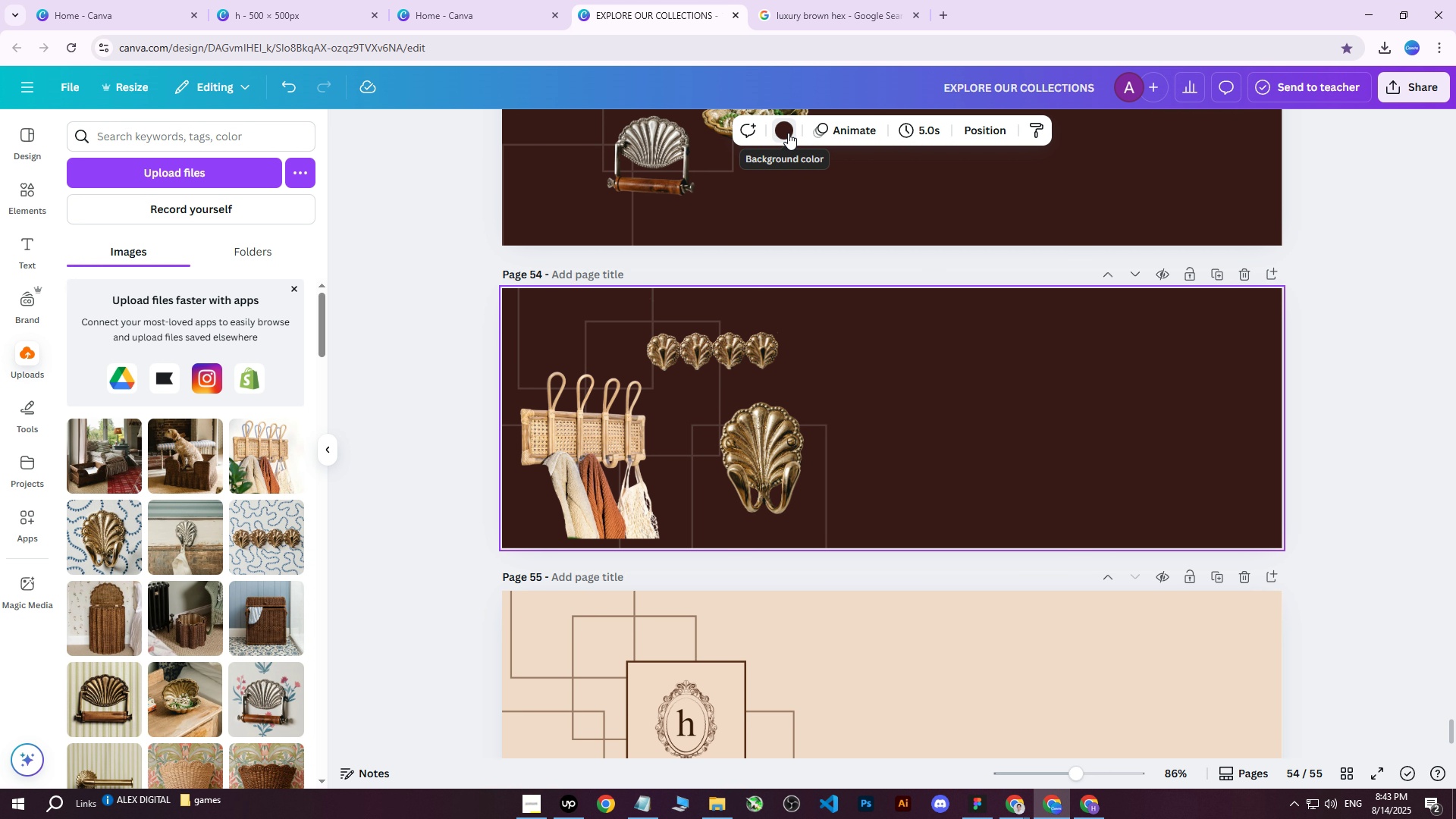 
left_click([788, 133])
 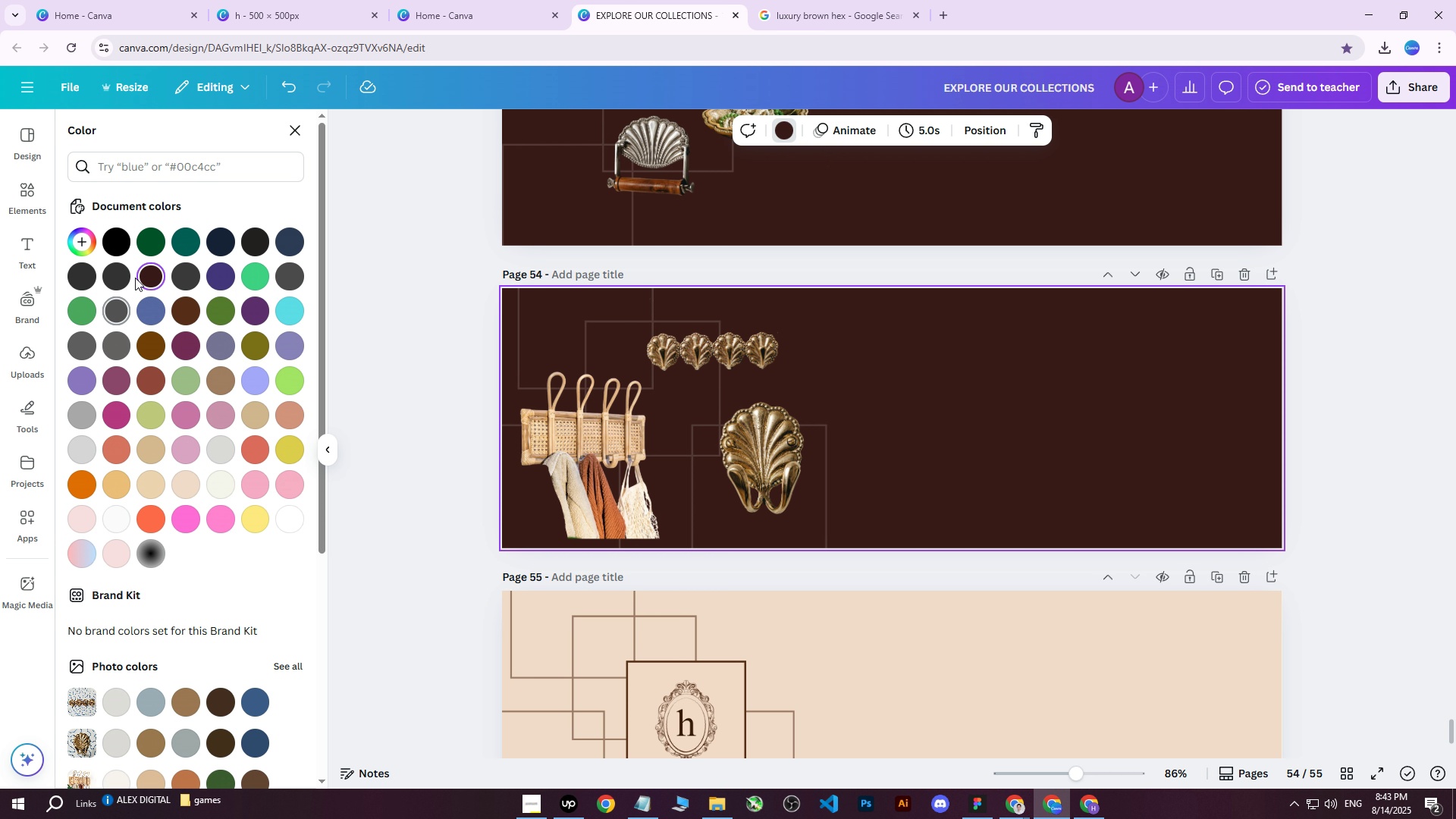 
double_click([146, 273])
 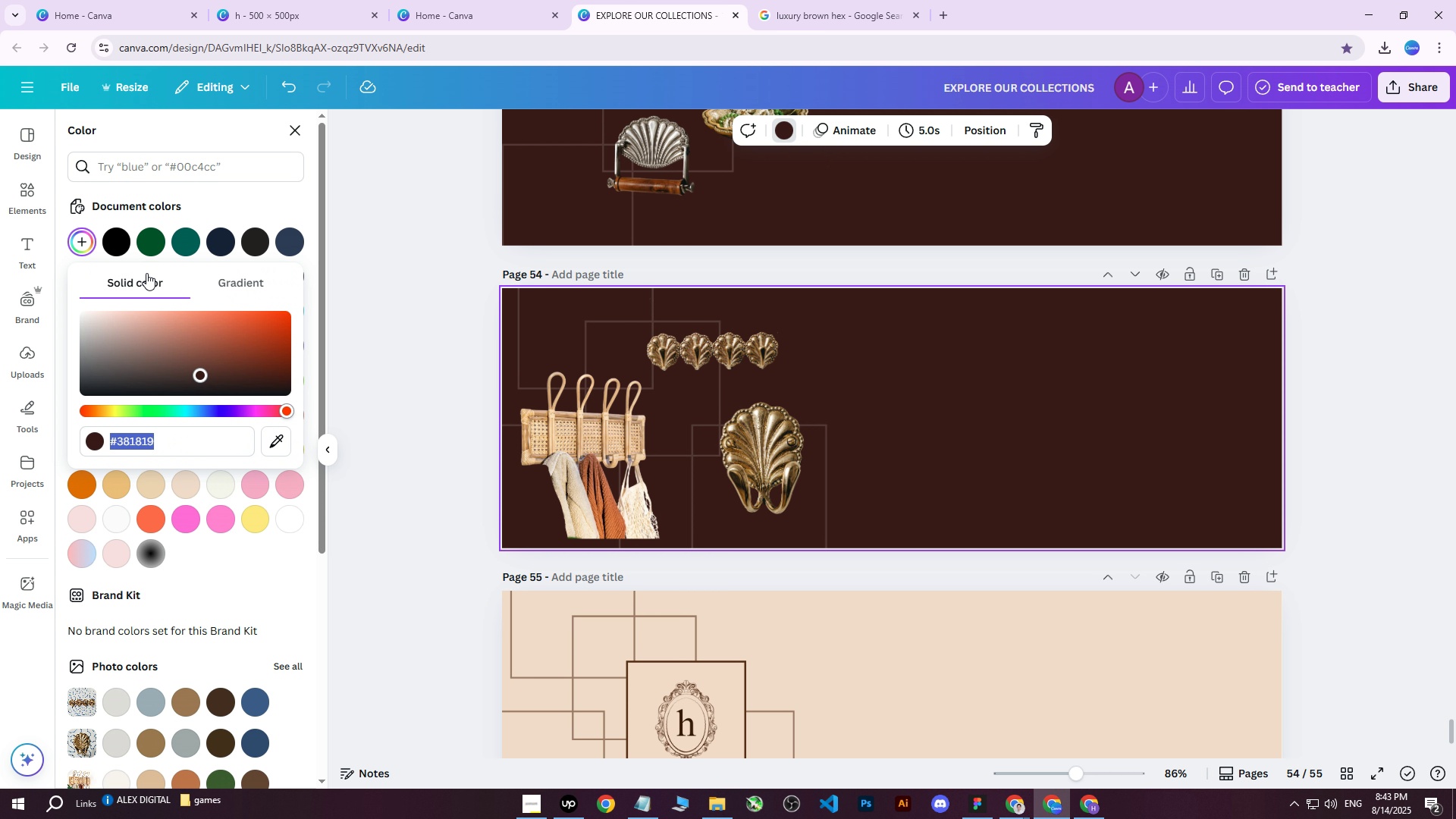 
triple_click([146, 273])
 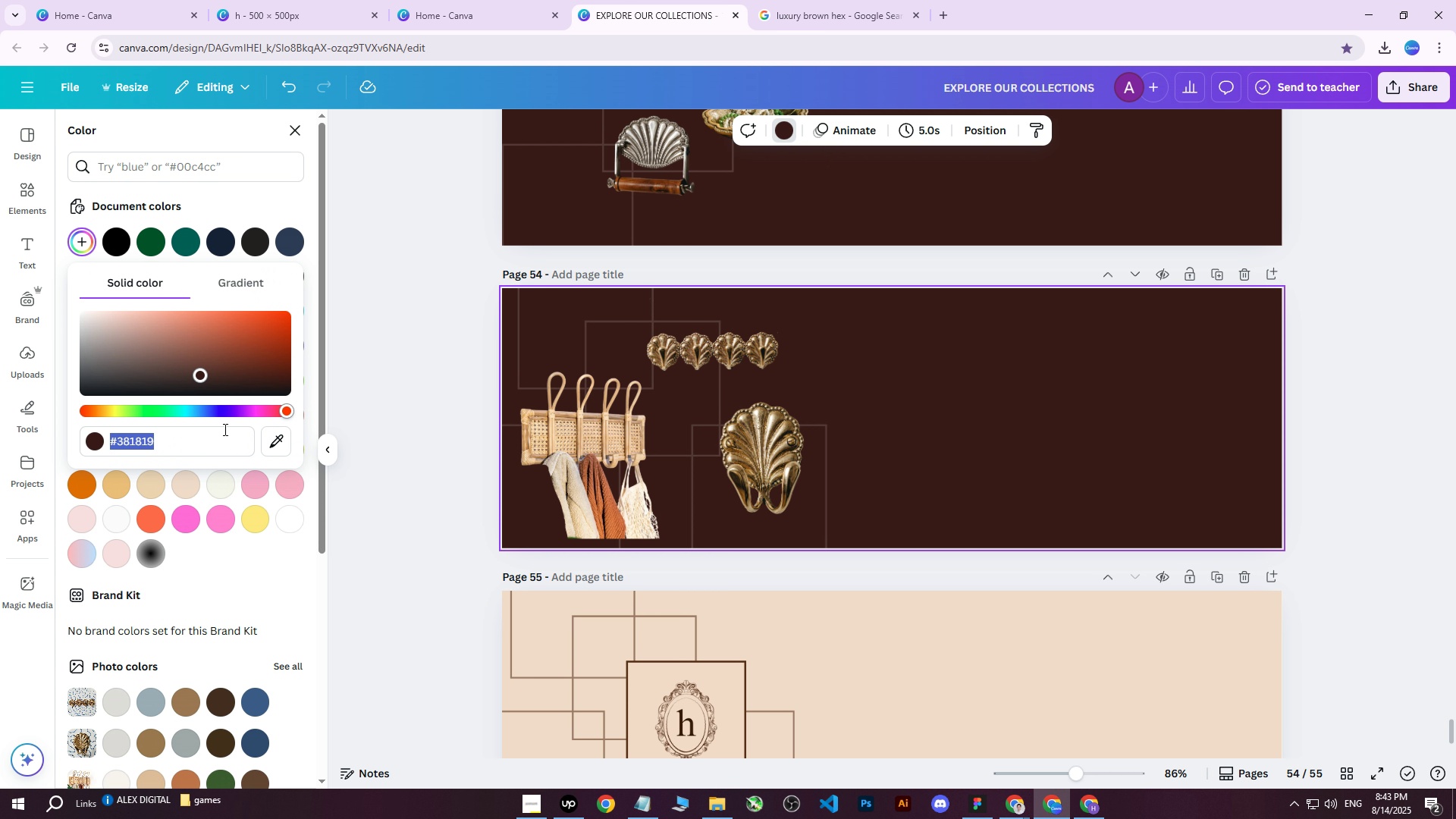 
left_click([193, 438])
 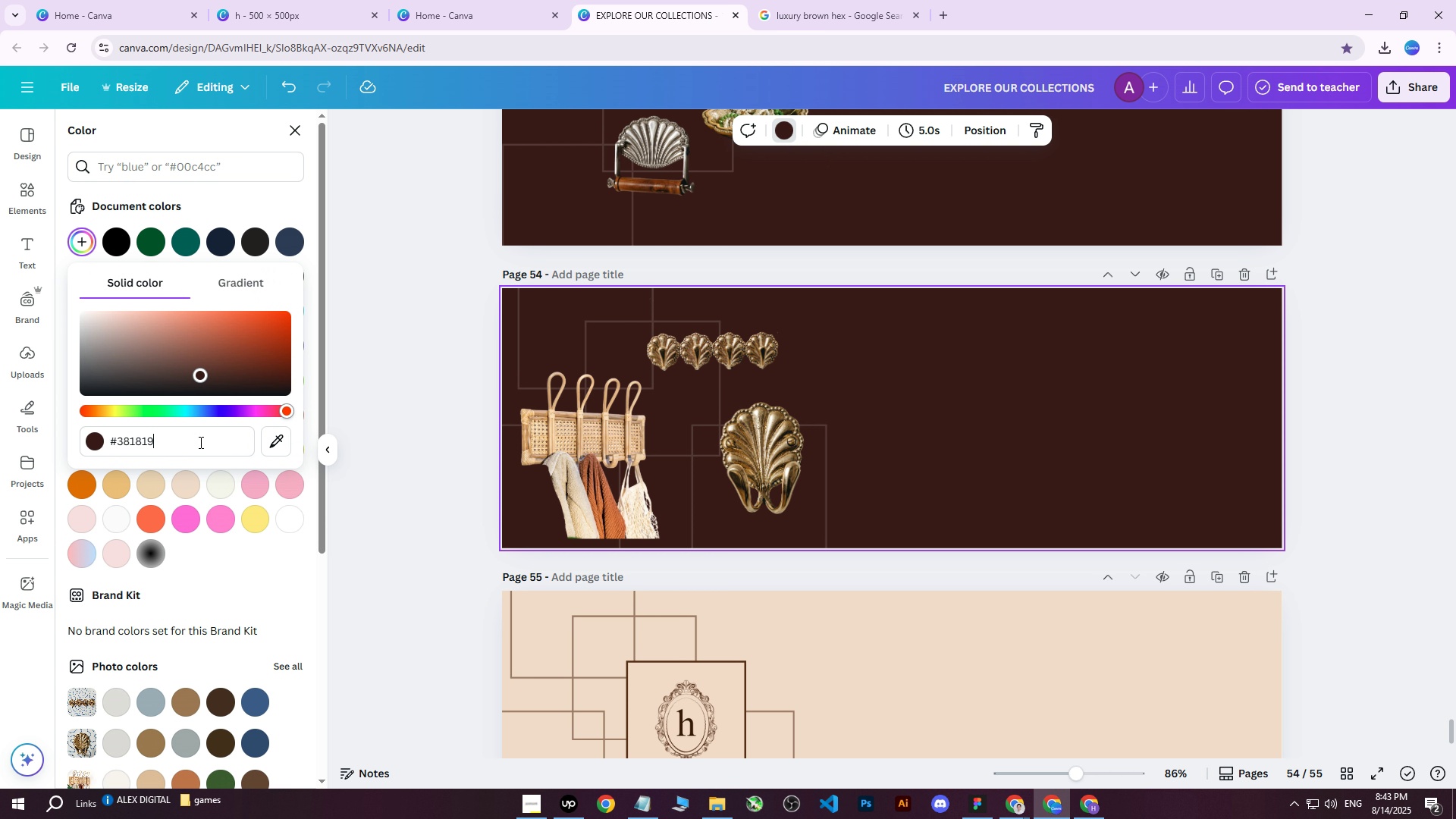 
left_click_drag(start_coordinate=[214, 444], to_coordinate=[92, 442])
 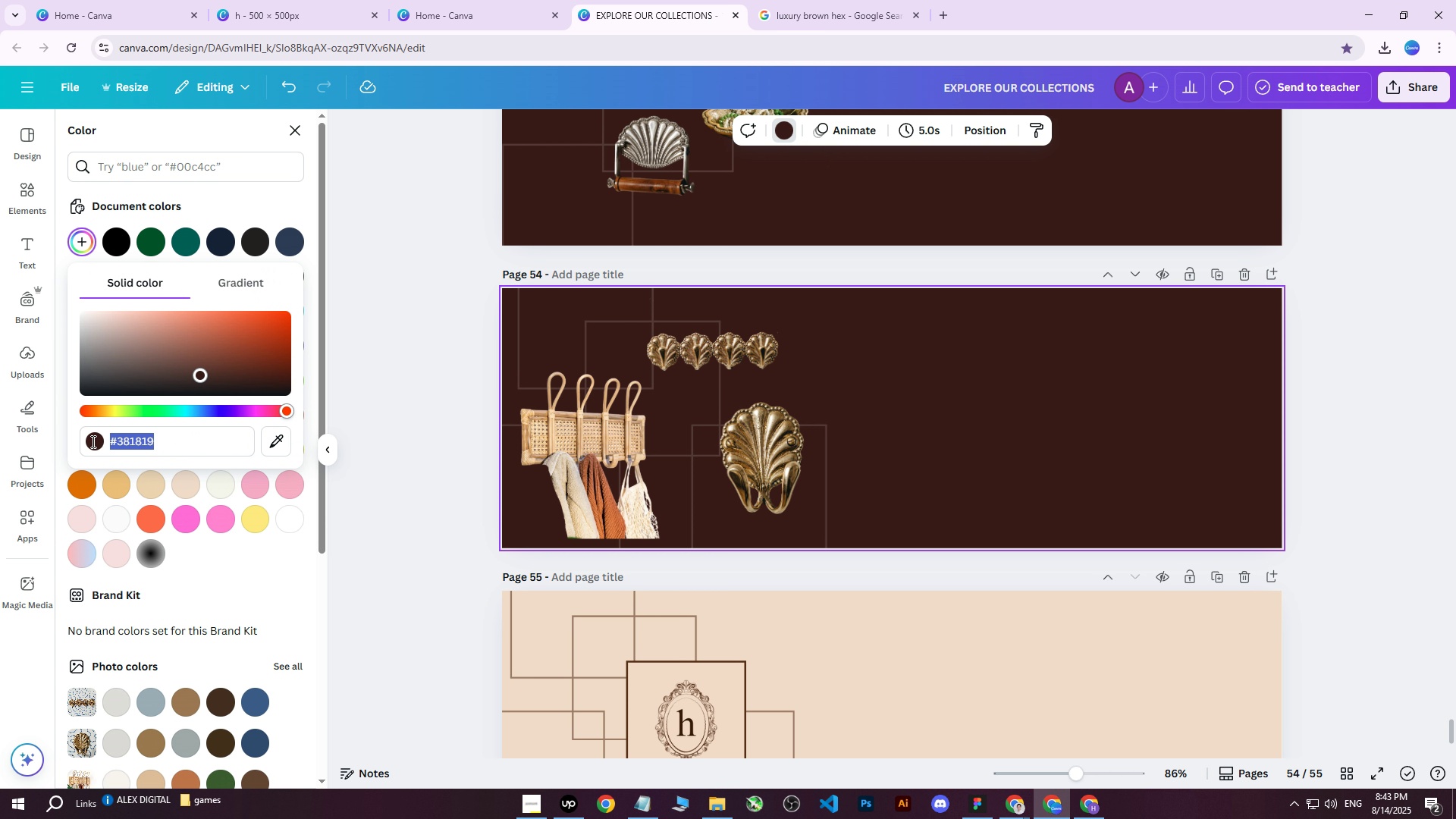 
key(Control+C)
 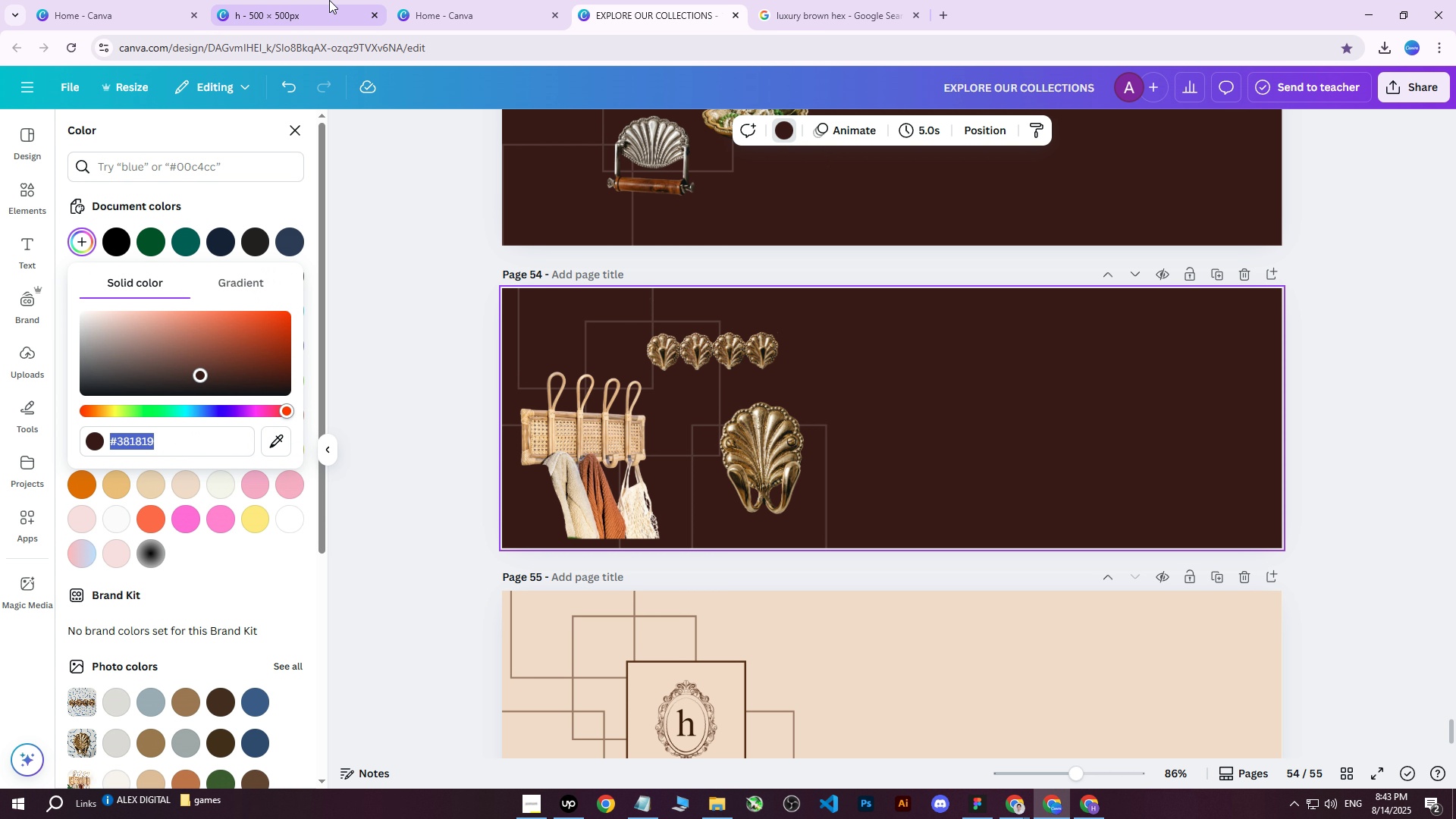 
left_click([322, 0])
 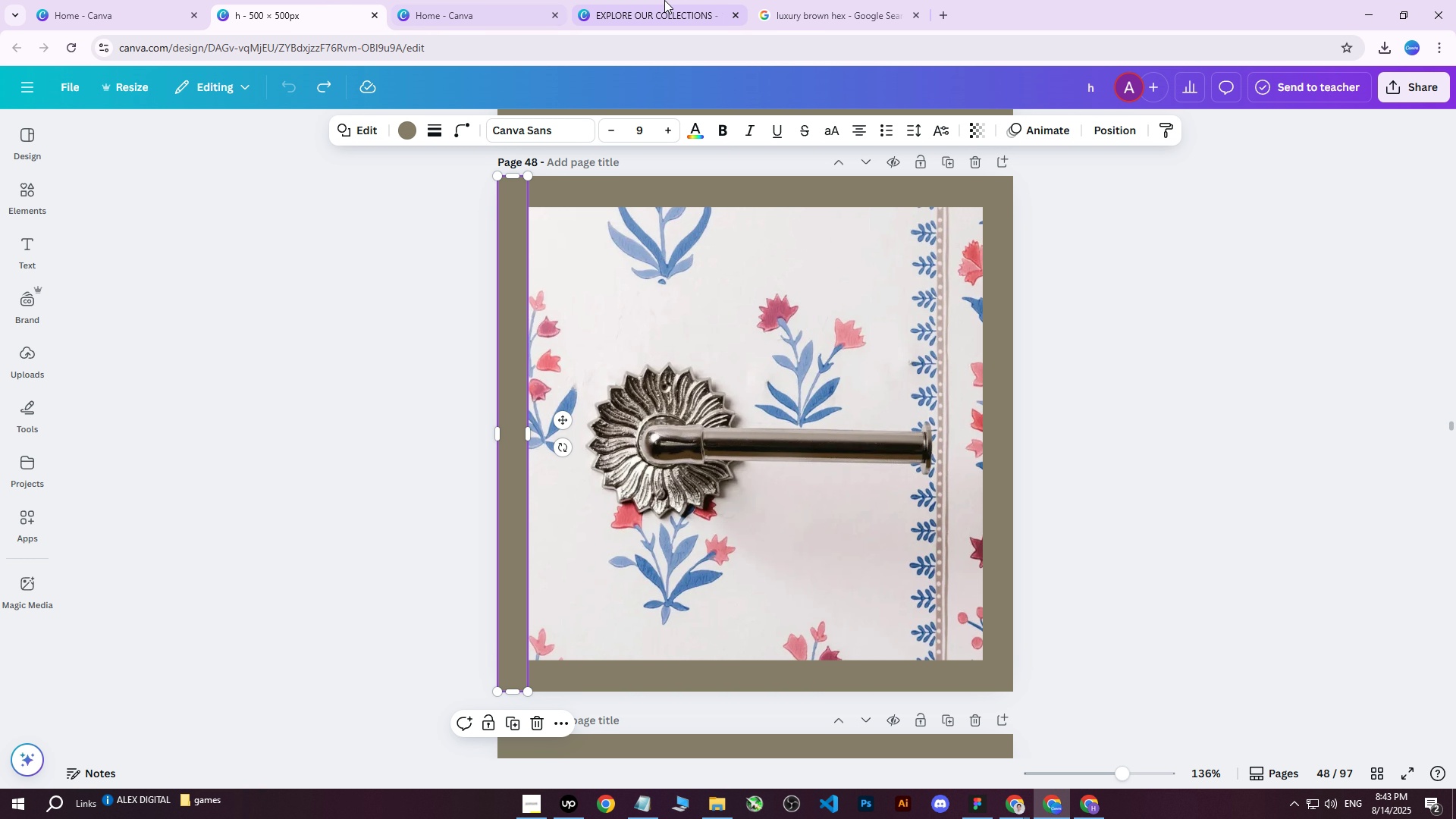 
left_click([672, 0])
 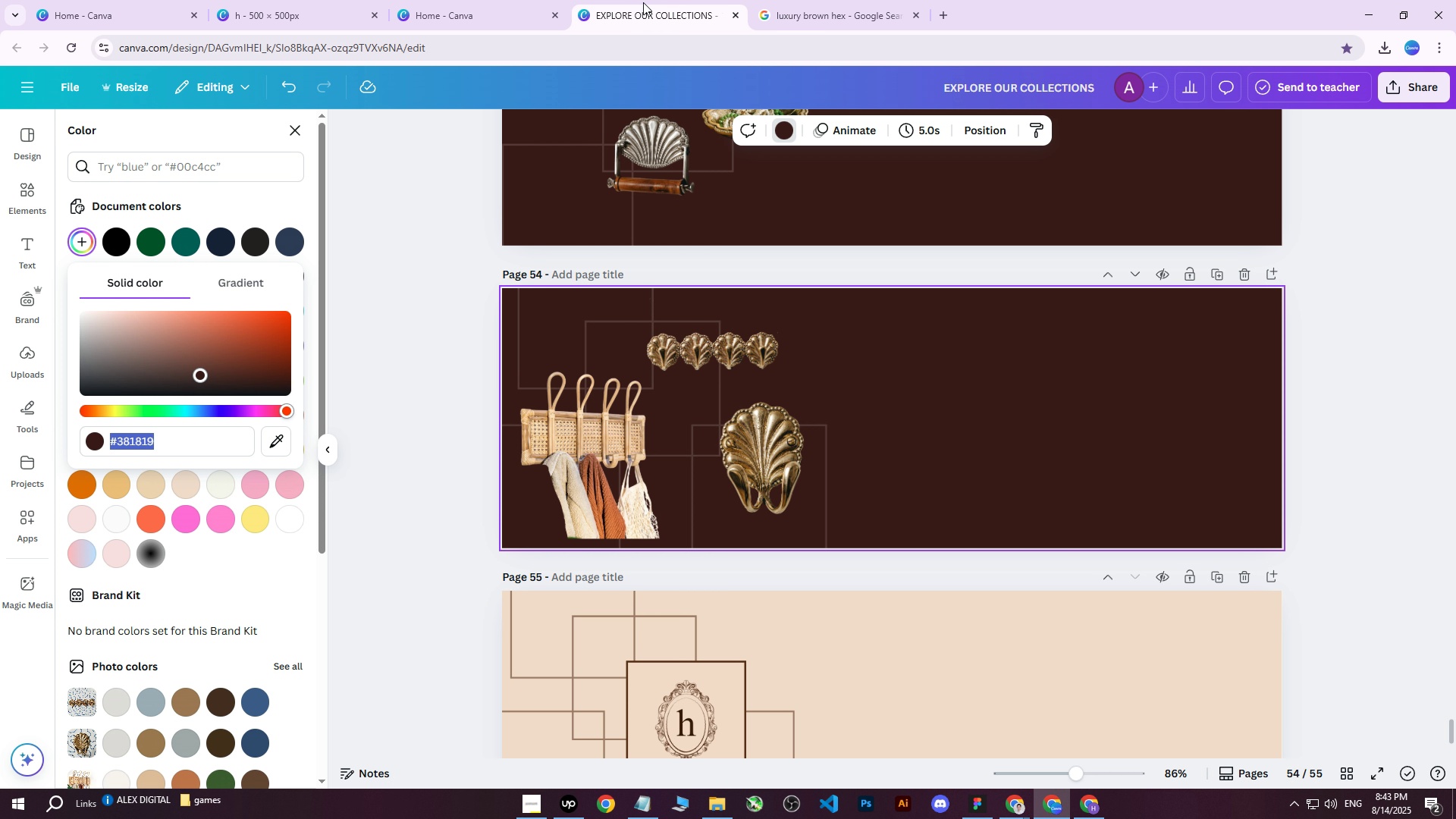 
left_click([312, 0])
 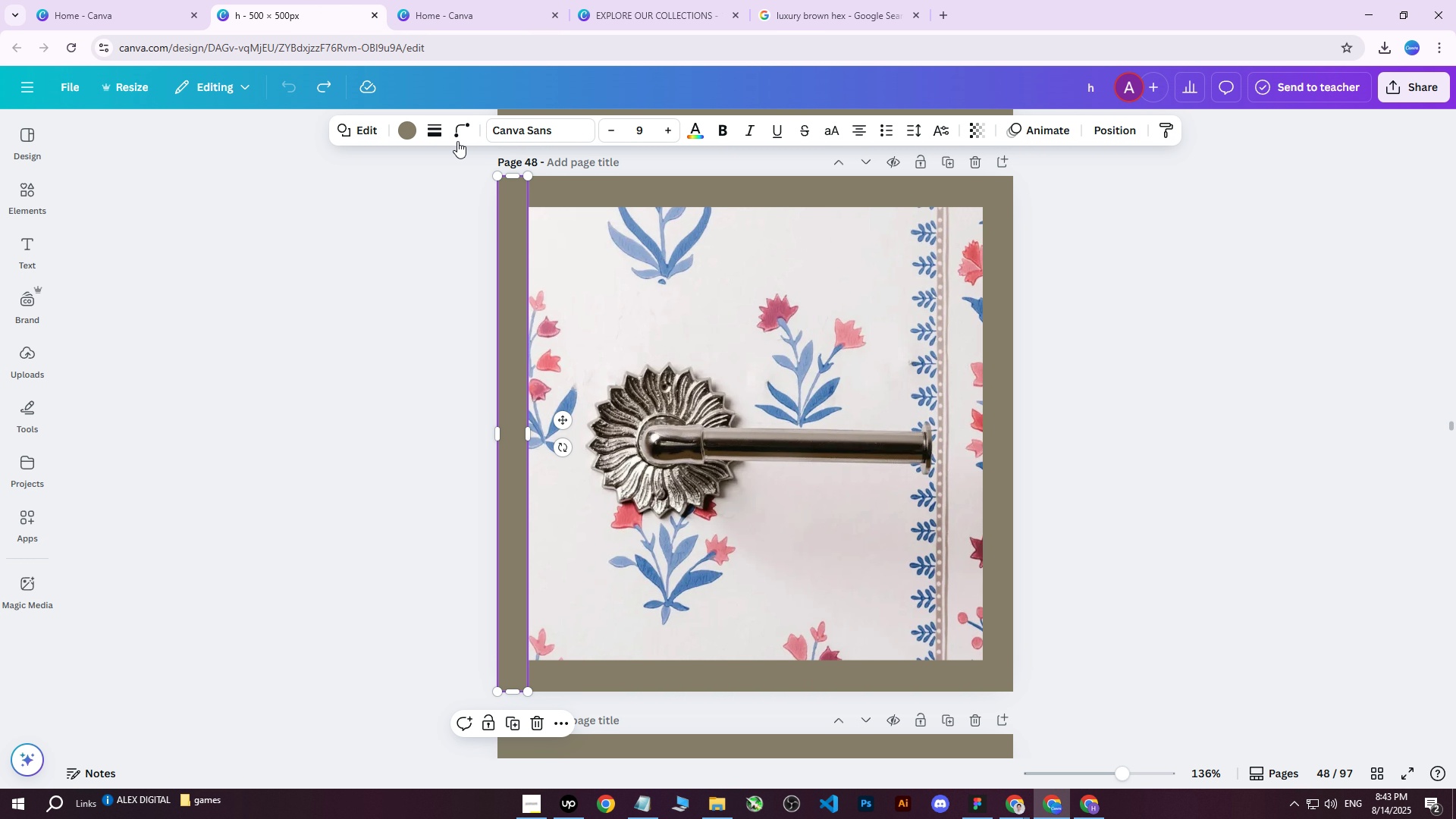 
left_click([401, 133])
 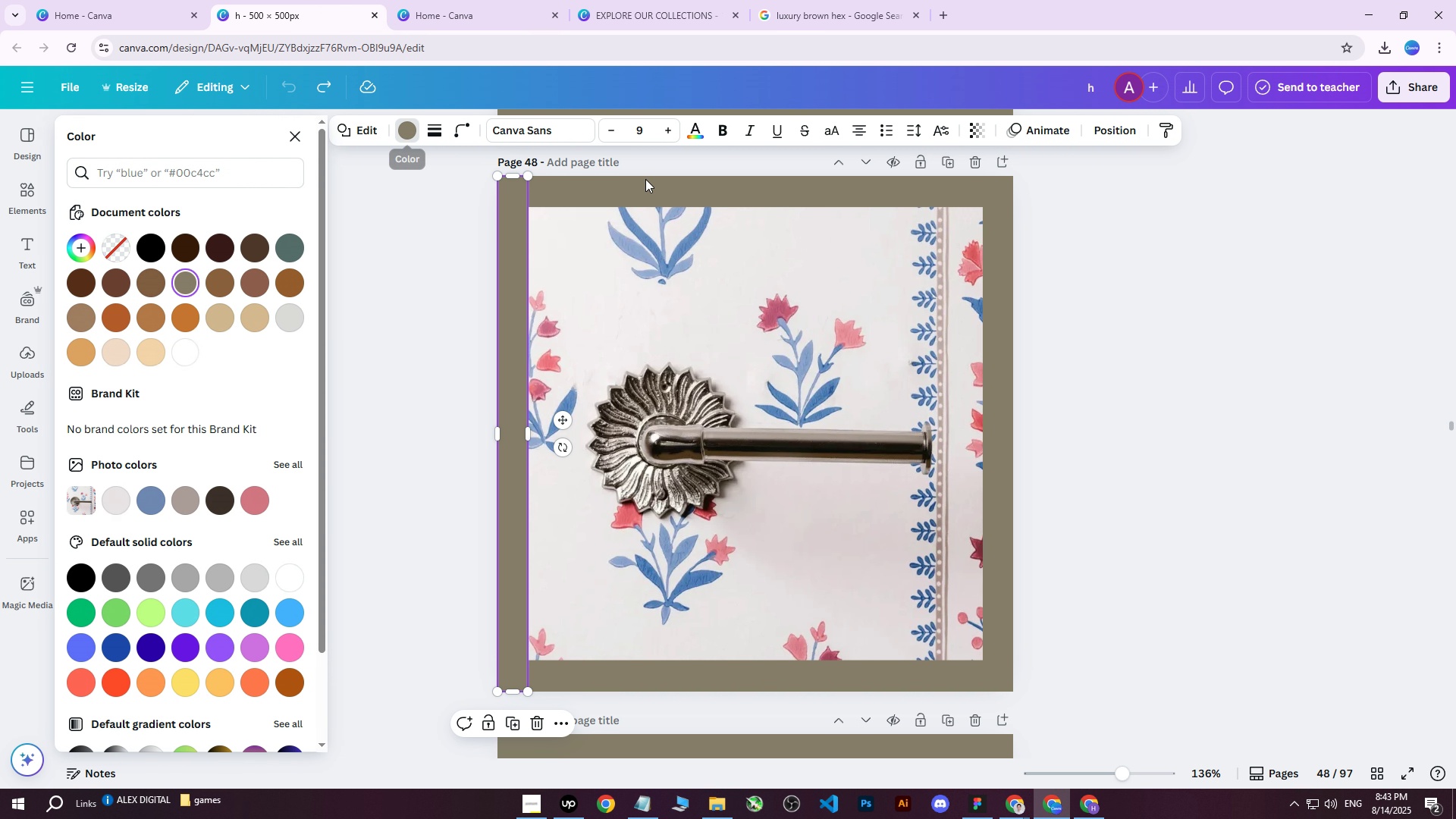 
left_click([677, 192])
 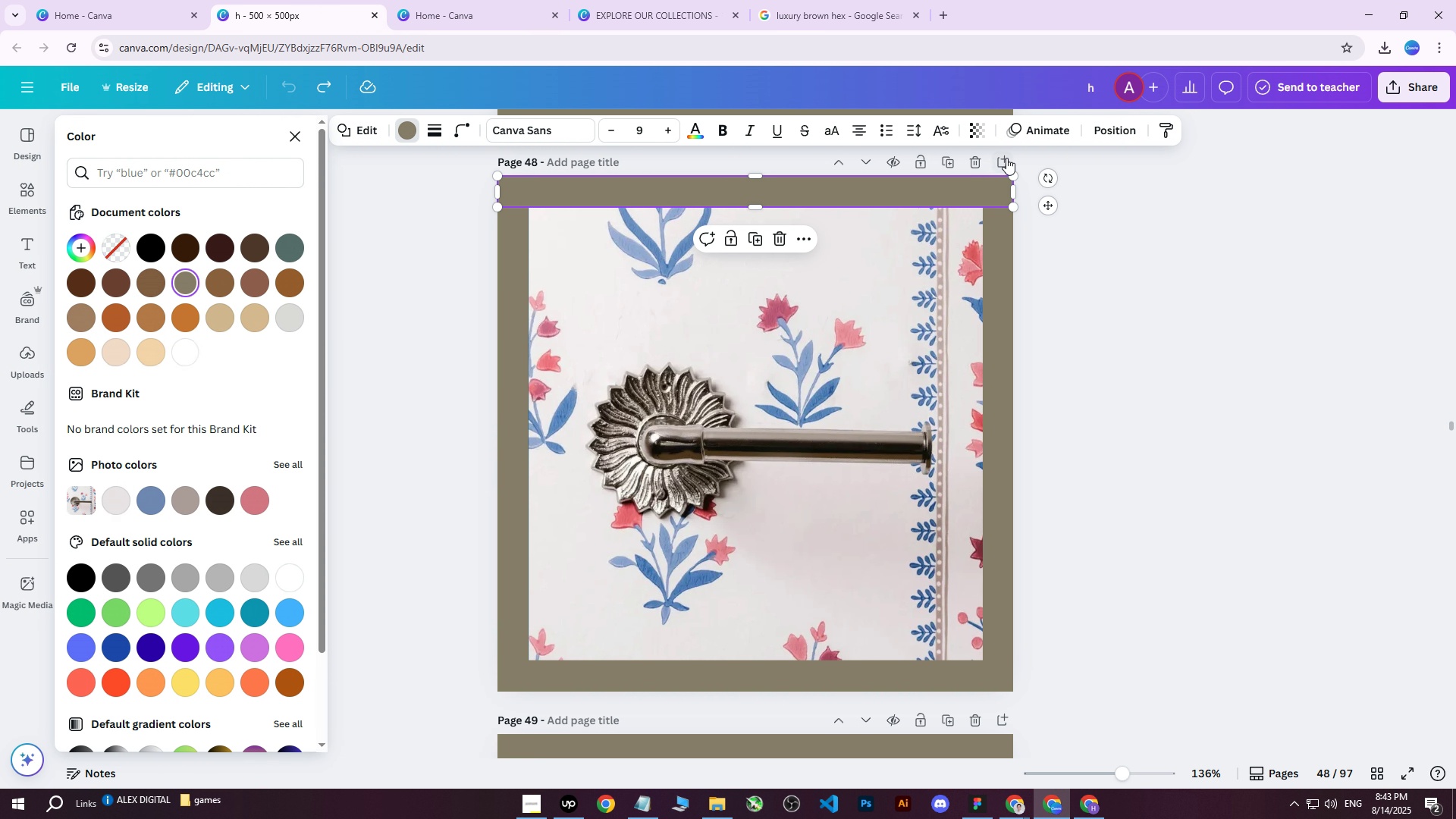 
hold_key(key=ShiftLeft, duration=1.5)
left_click([997, 333])
 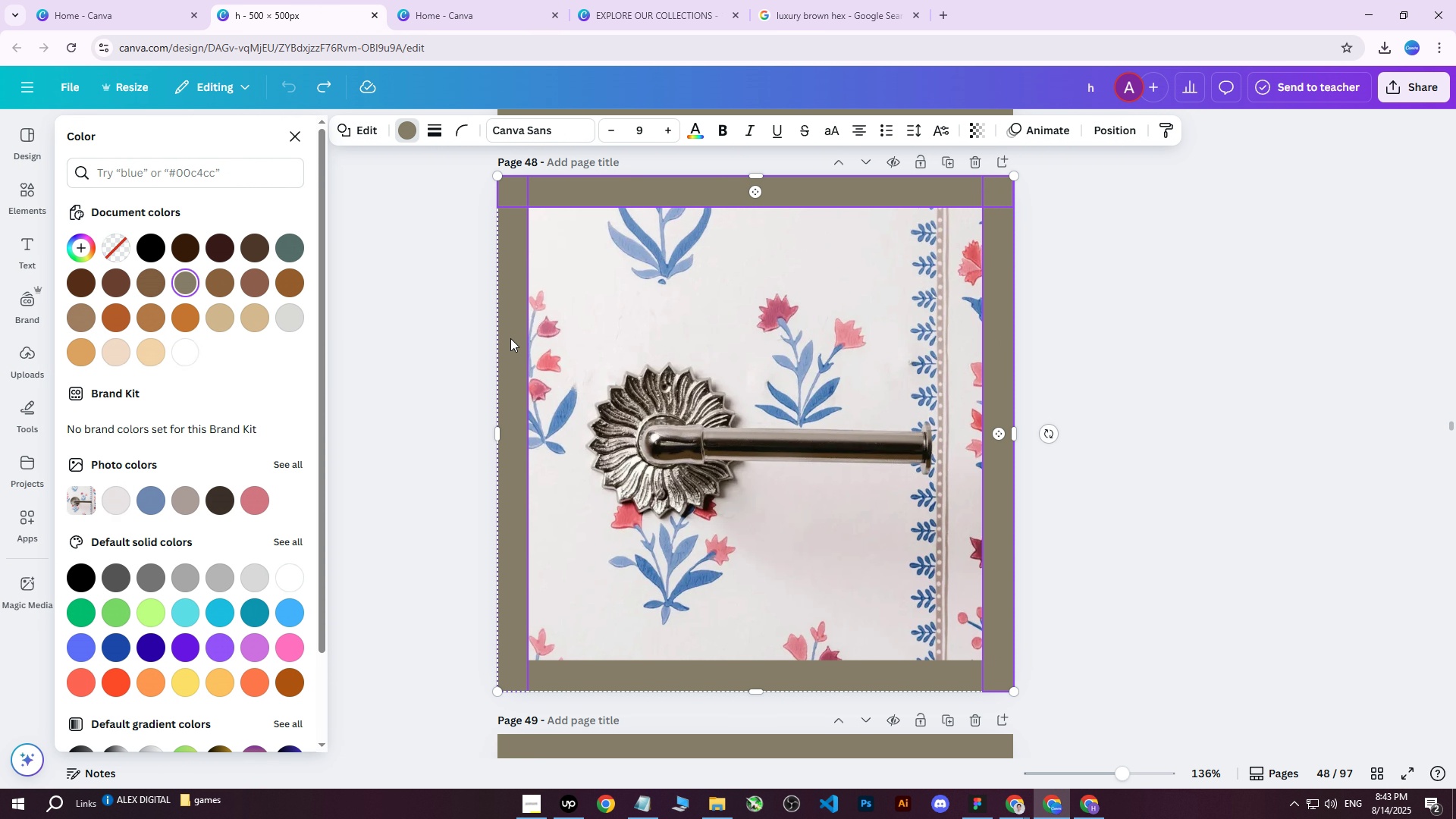 
left_click([510, 338])
 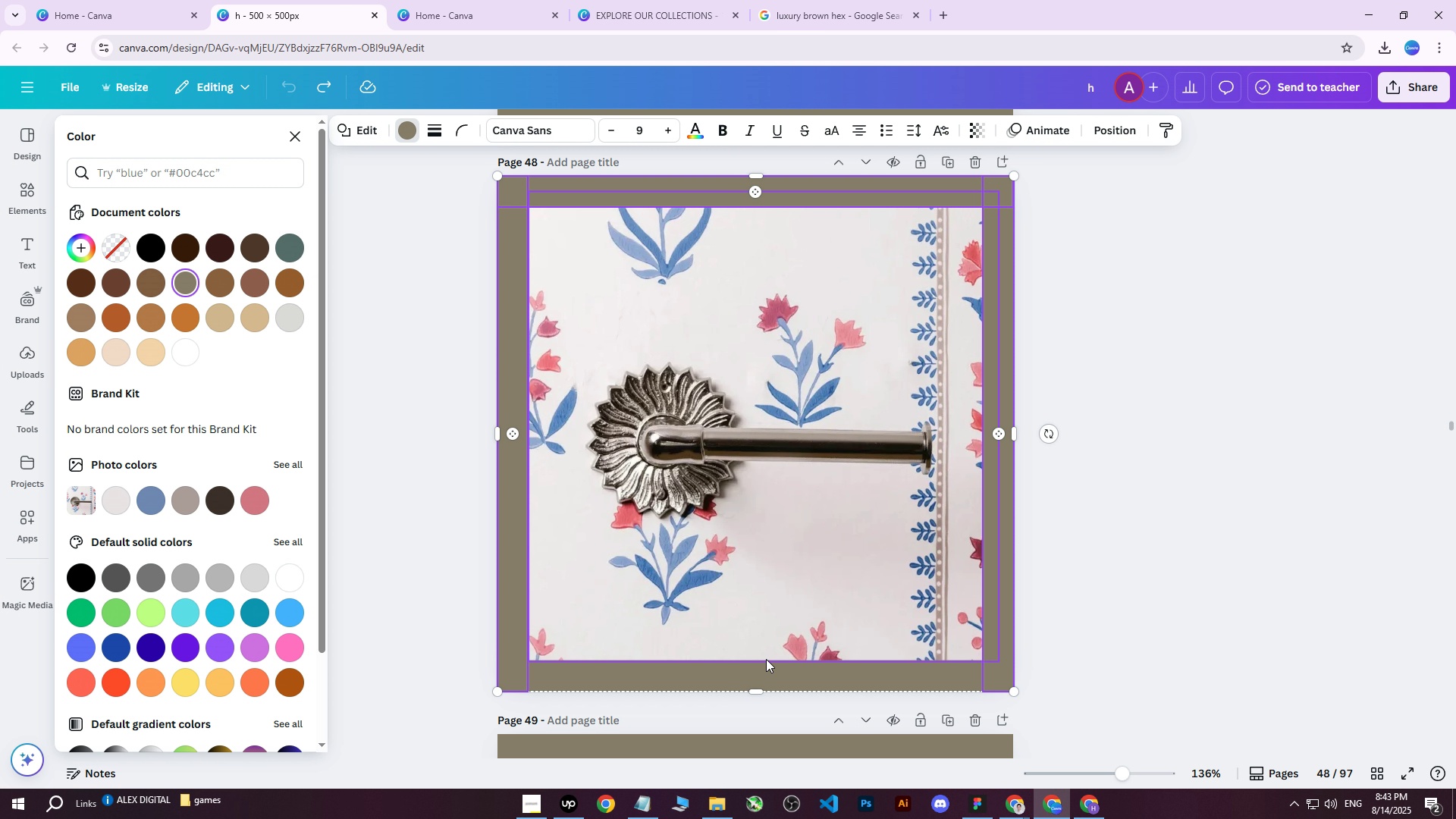 
left_click([761, 673])
 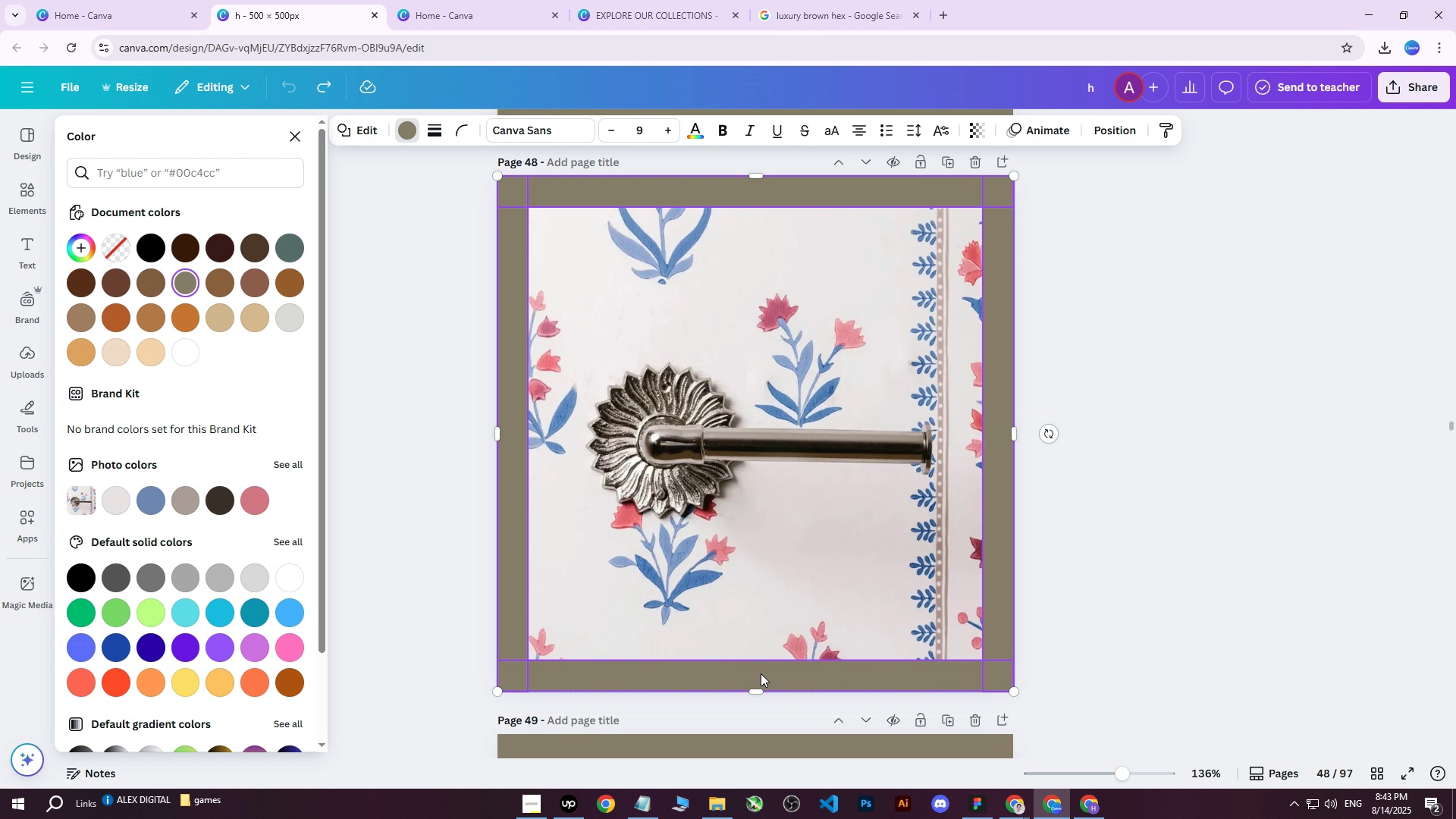 
key(Shift+ShiftLeft)
 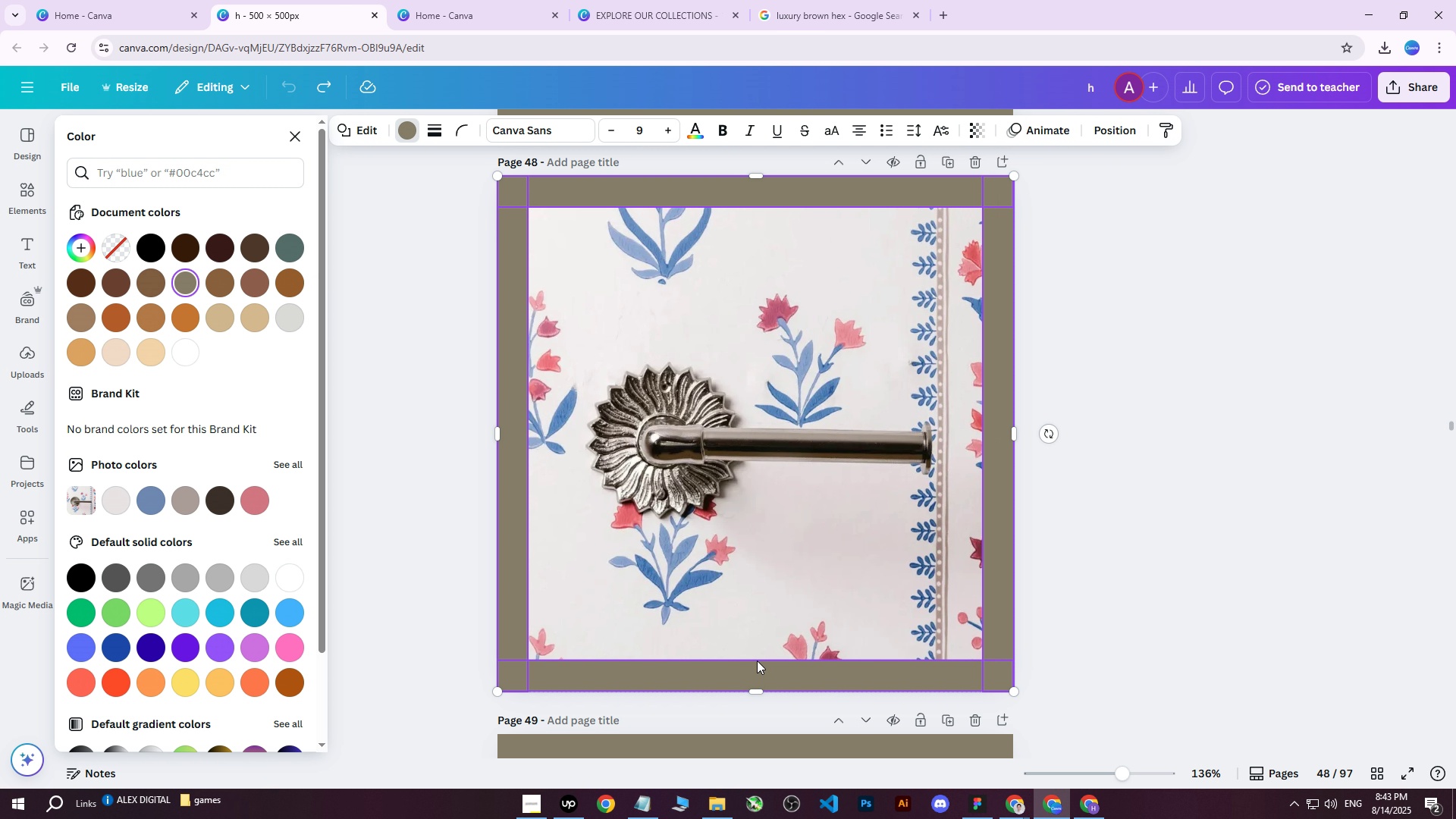 
key(Shift+ShiftLeft)
 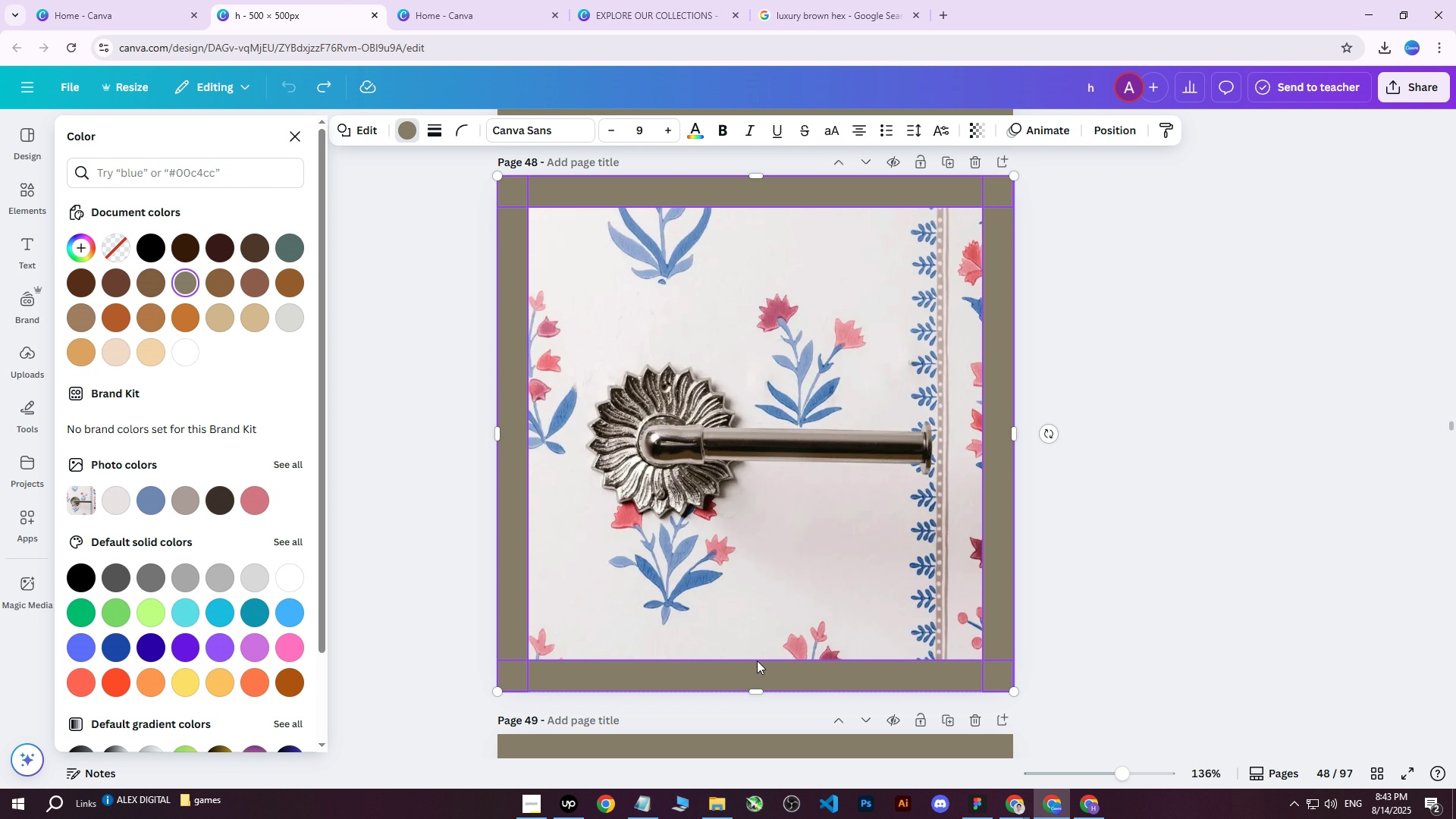 
key(Shift+ShiftLeft)
 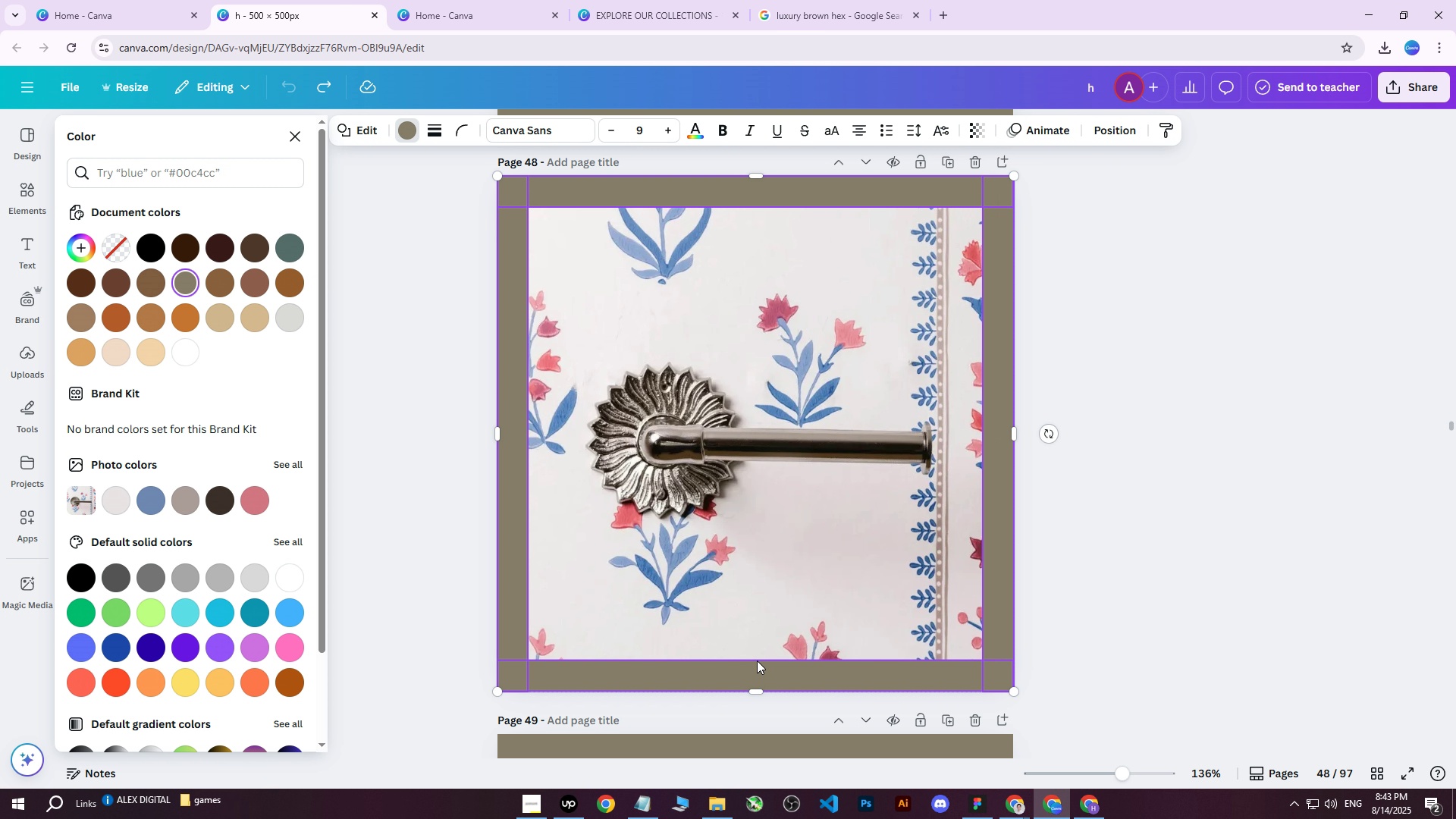 
key(Shift+ShiftLeft)
 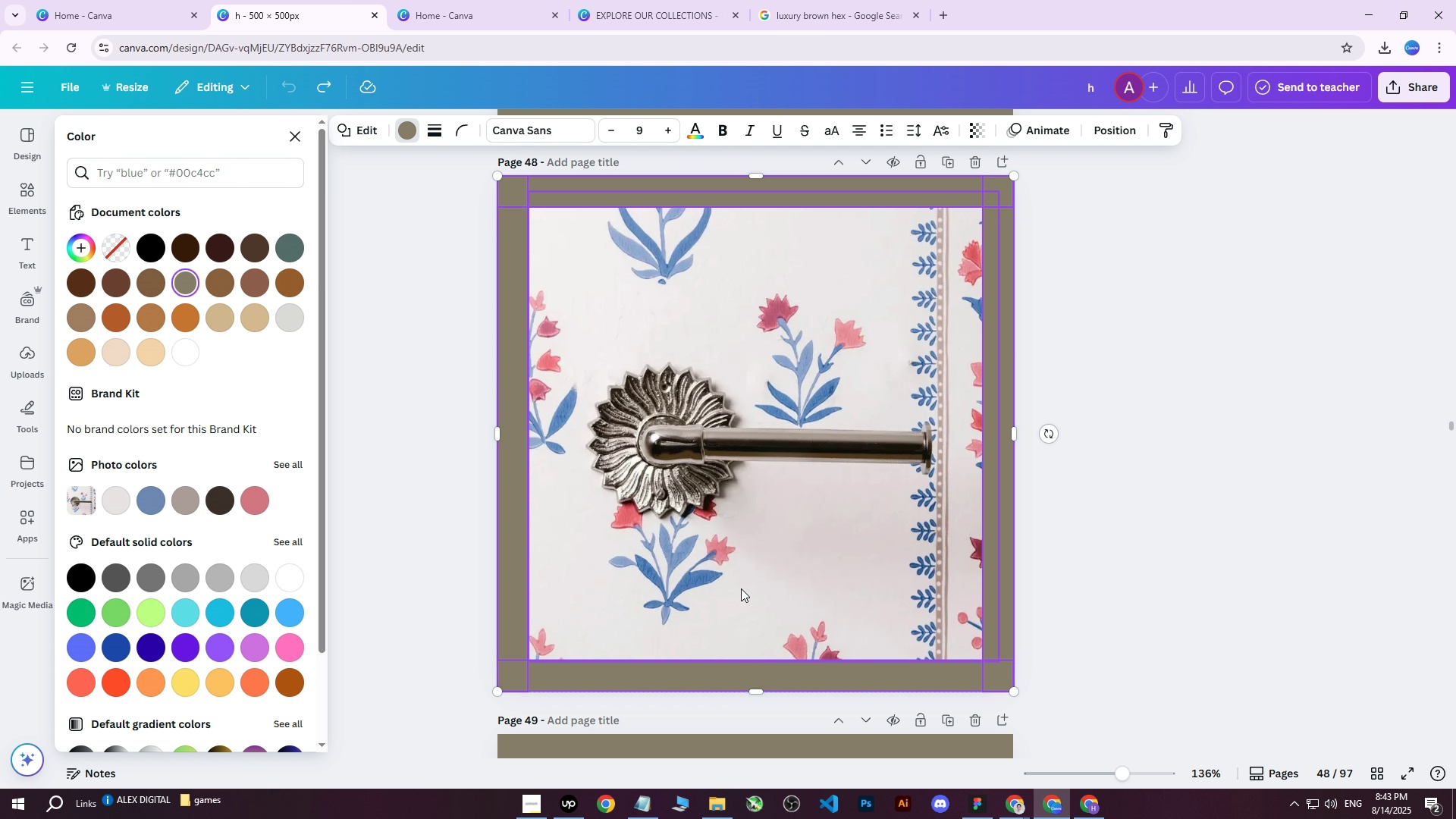 
key(Shift+ShiftLeft)
 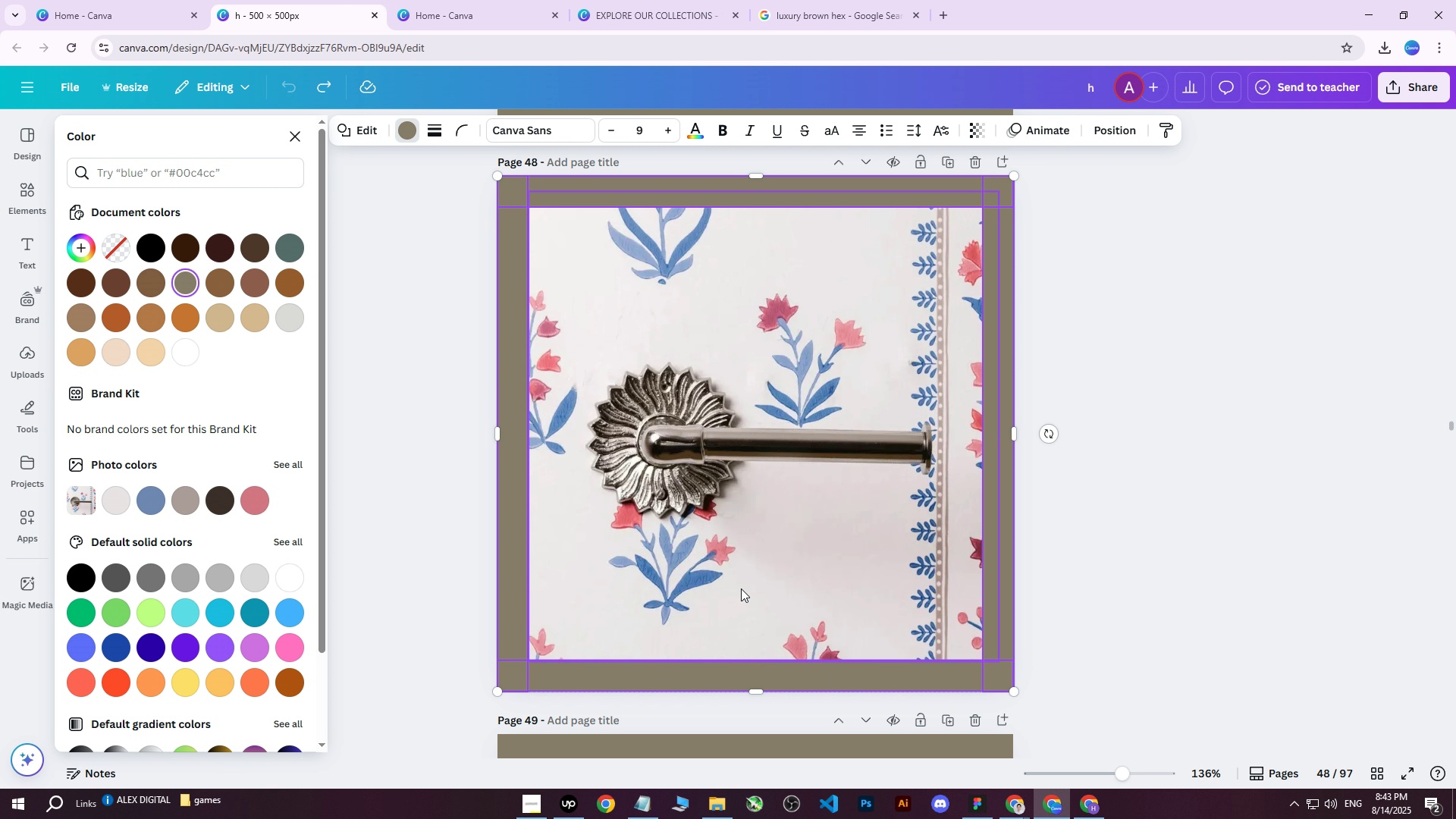 
key(Shift+ShiftLeft)
 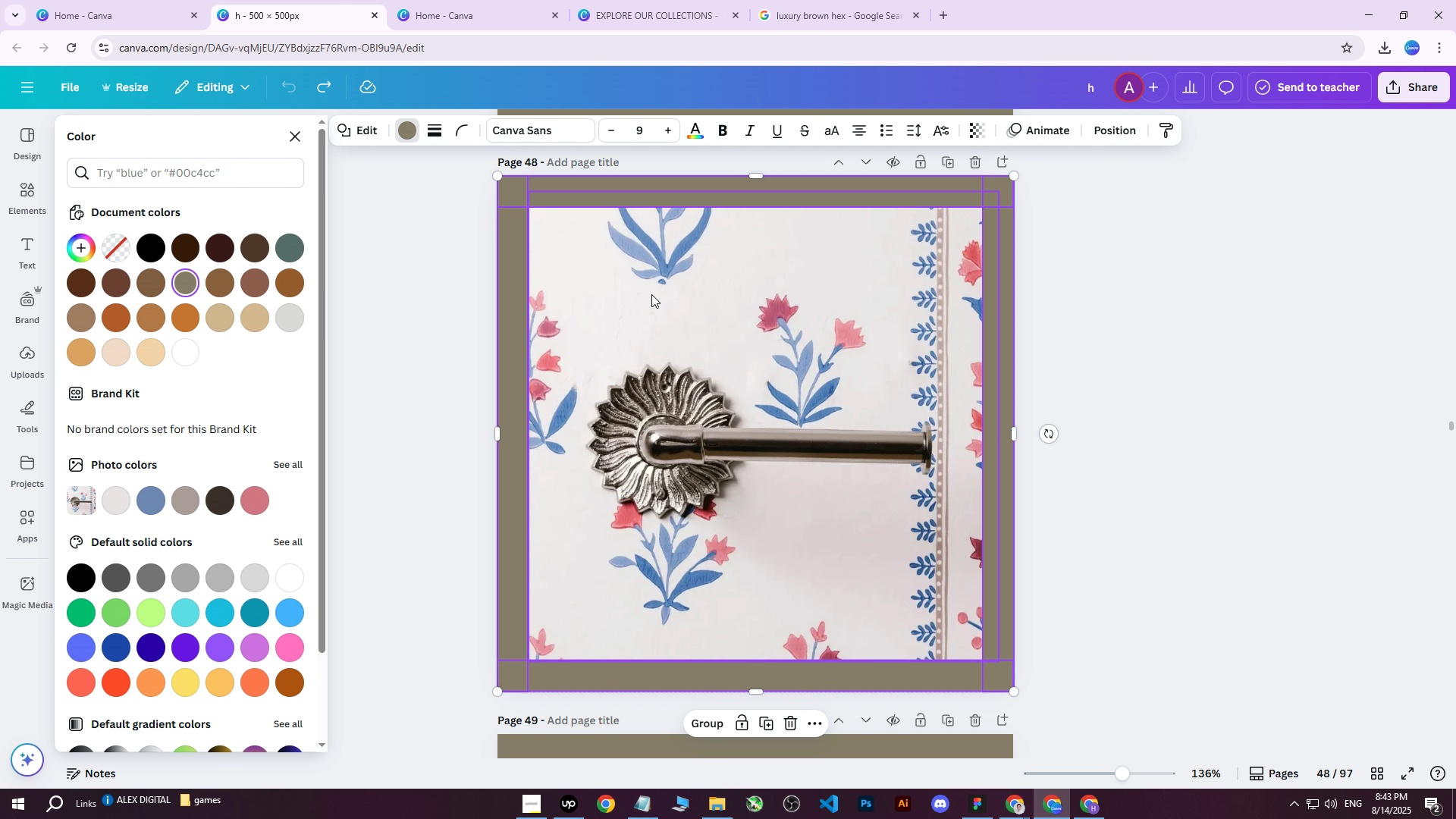 
key(Shift+ShiftLeft)
 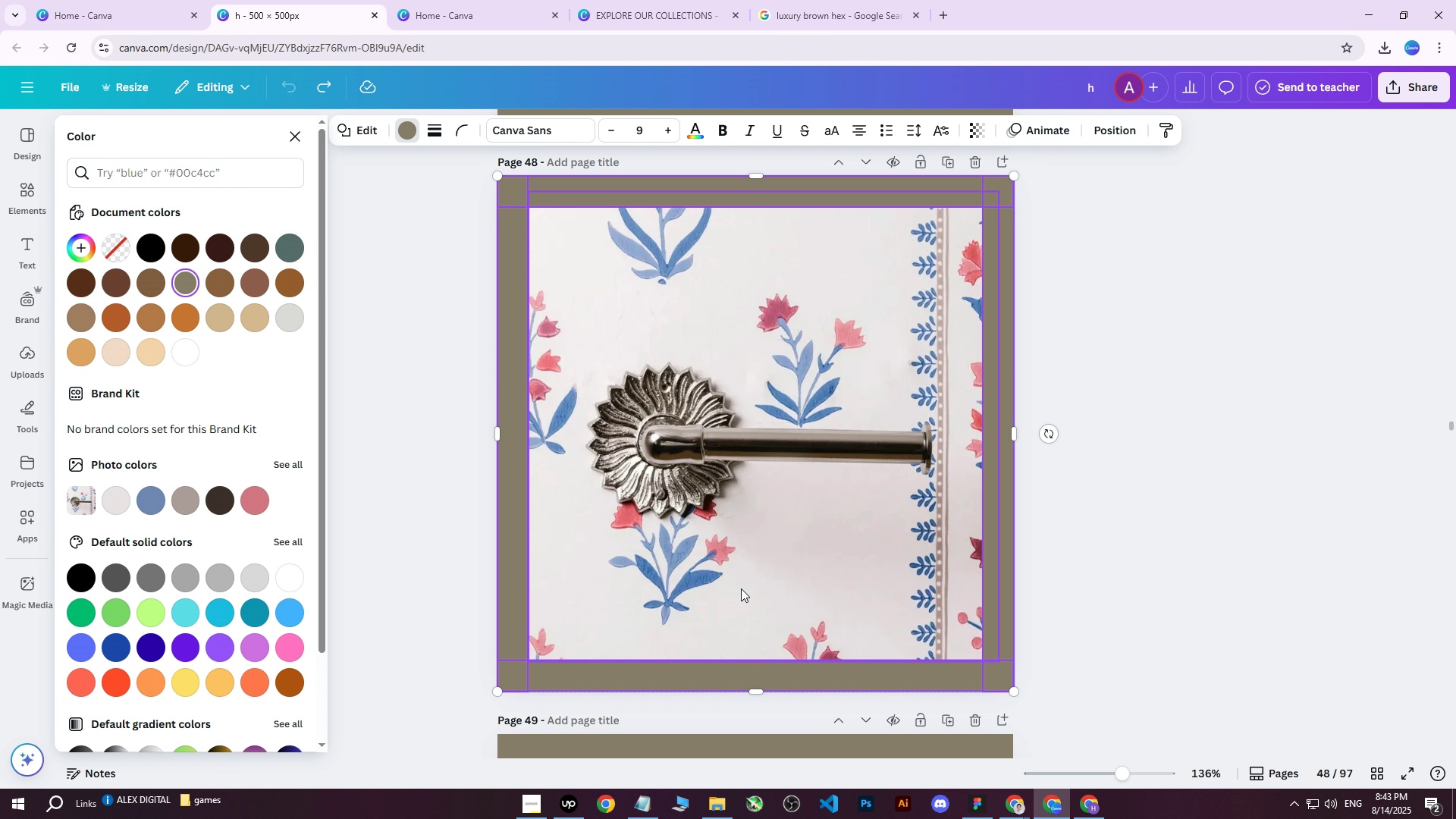 
key(Shift+ShiftLeft)
 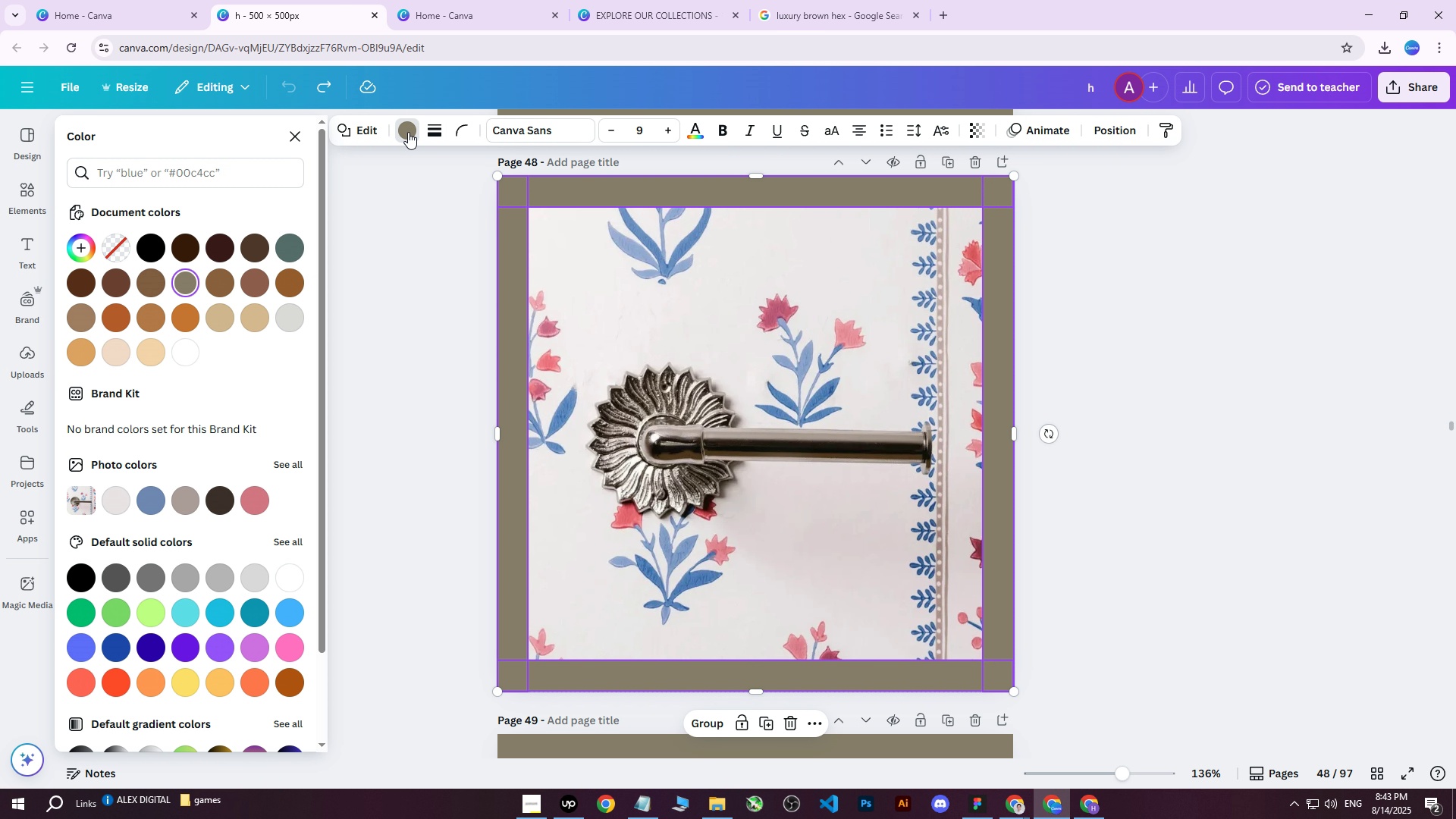 
double_click([408, 132])
 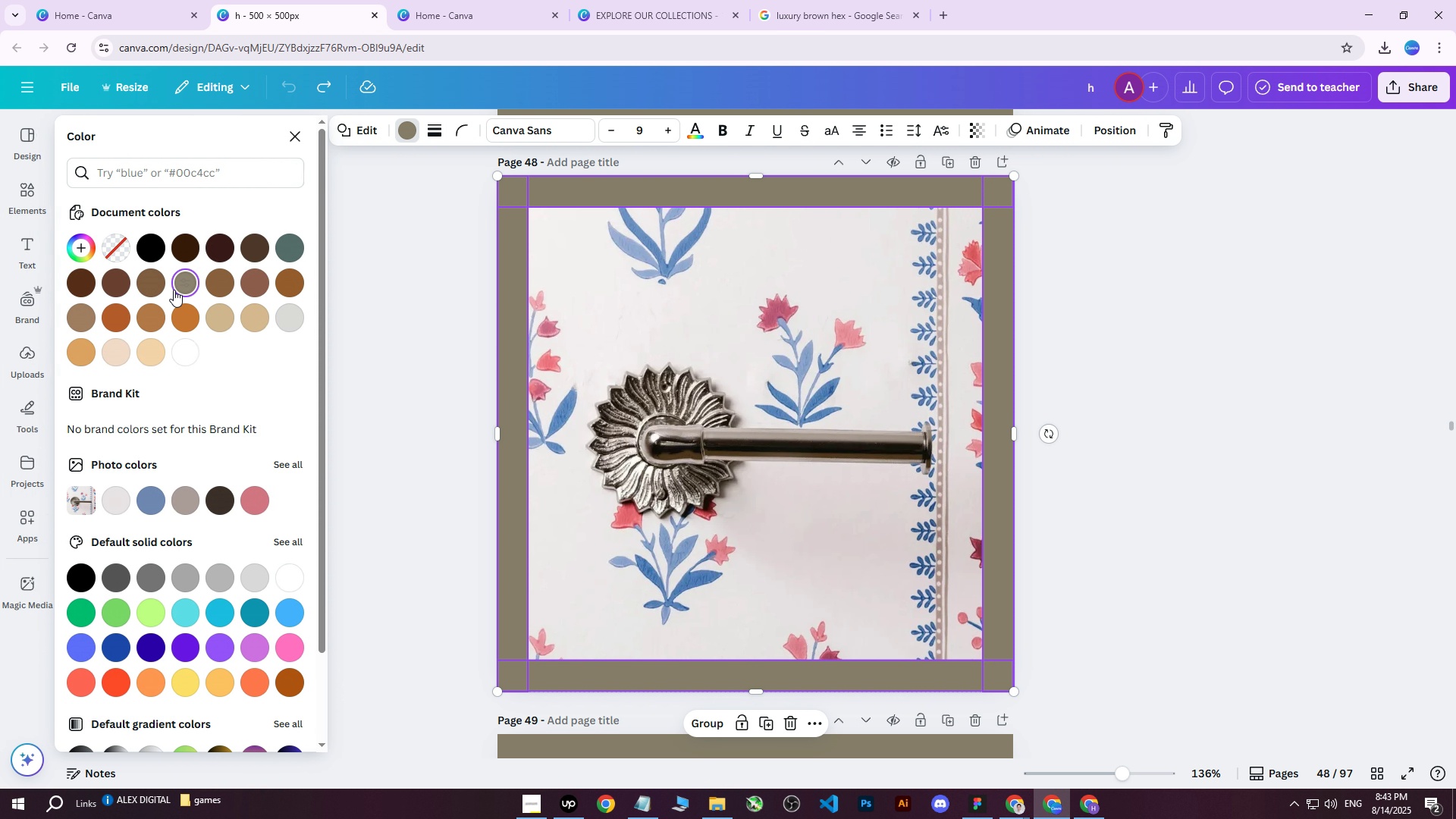 
double_click([176, 287])
 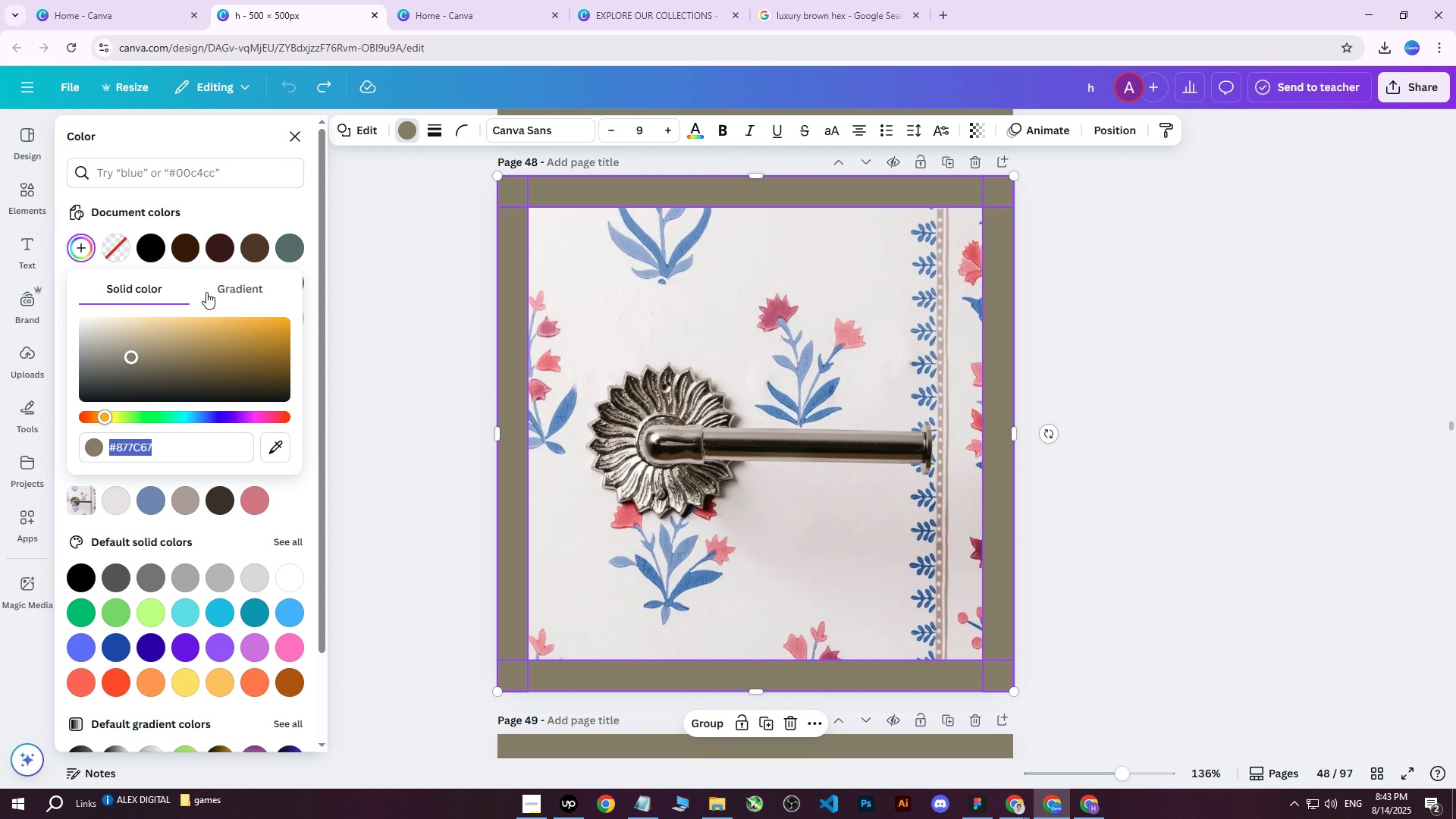 
key(Control+ControlLeft)
 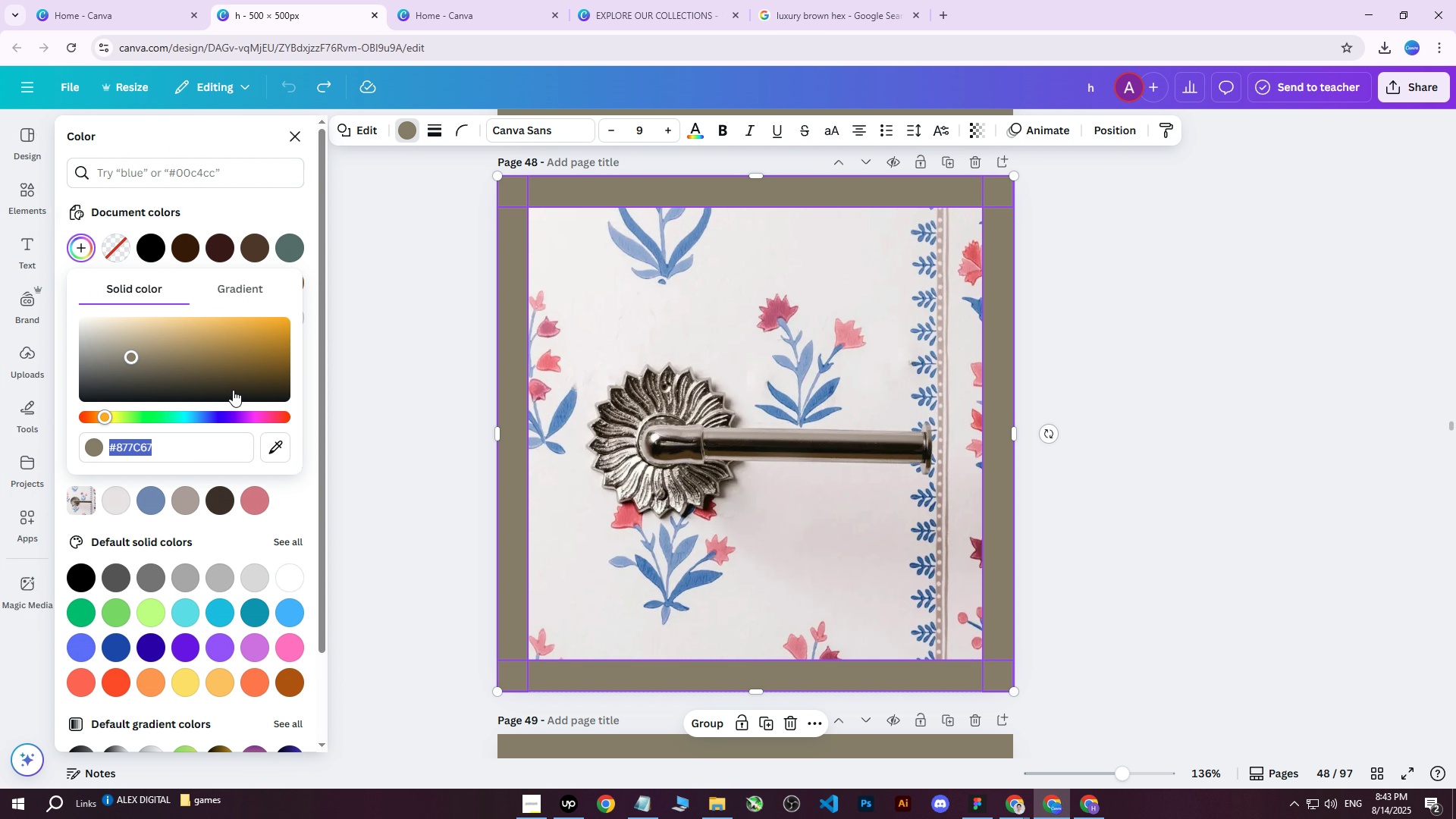 
key(Control+V)
 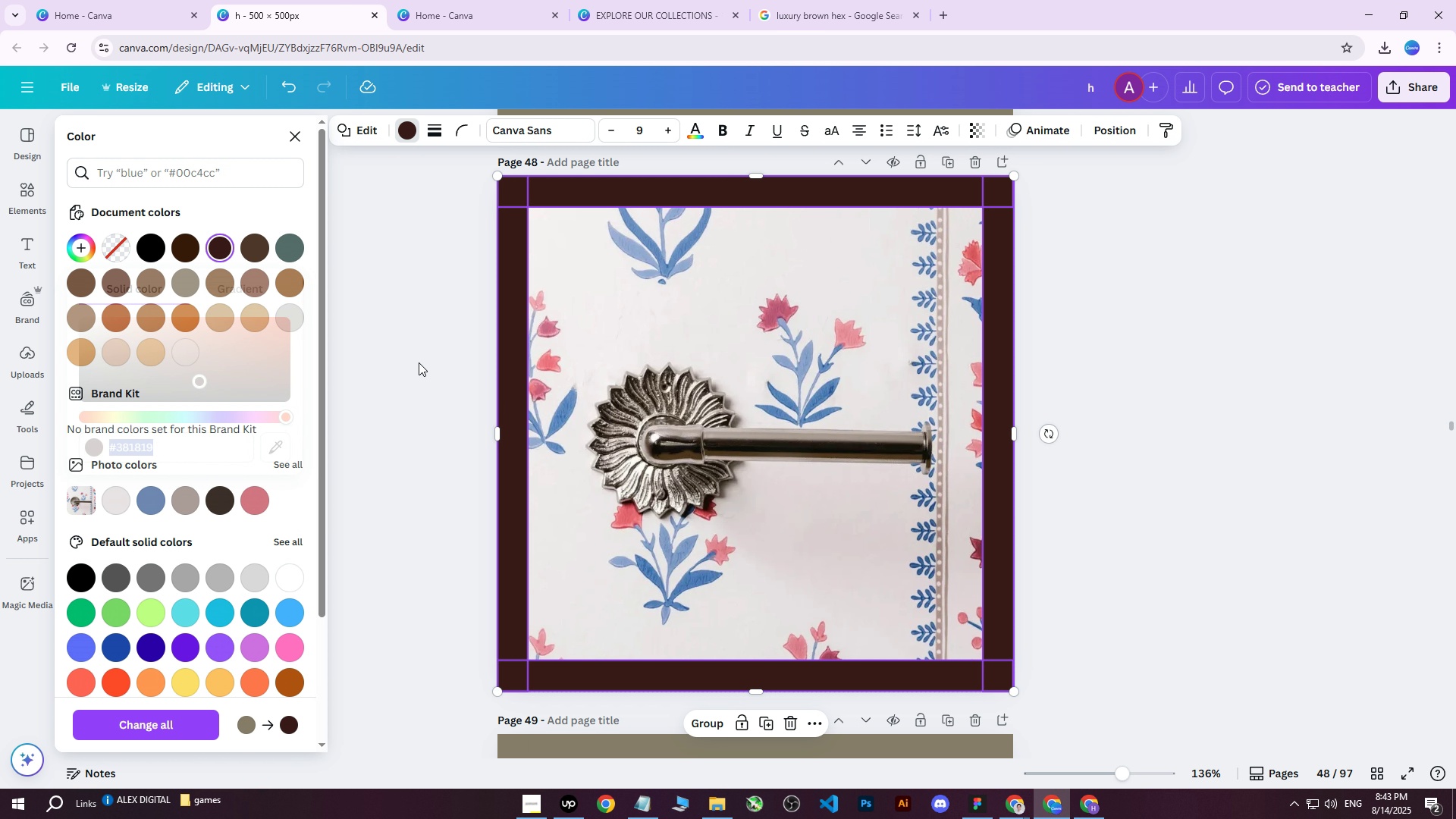 
double_click([419, 362])
 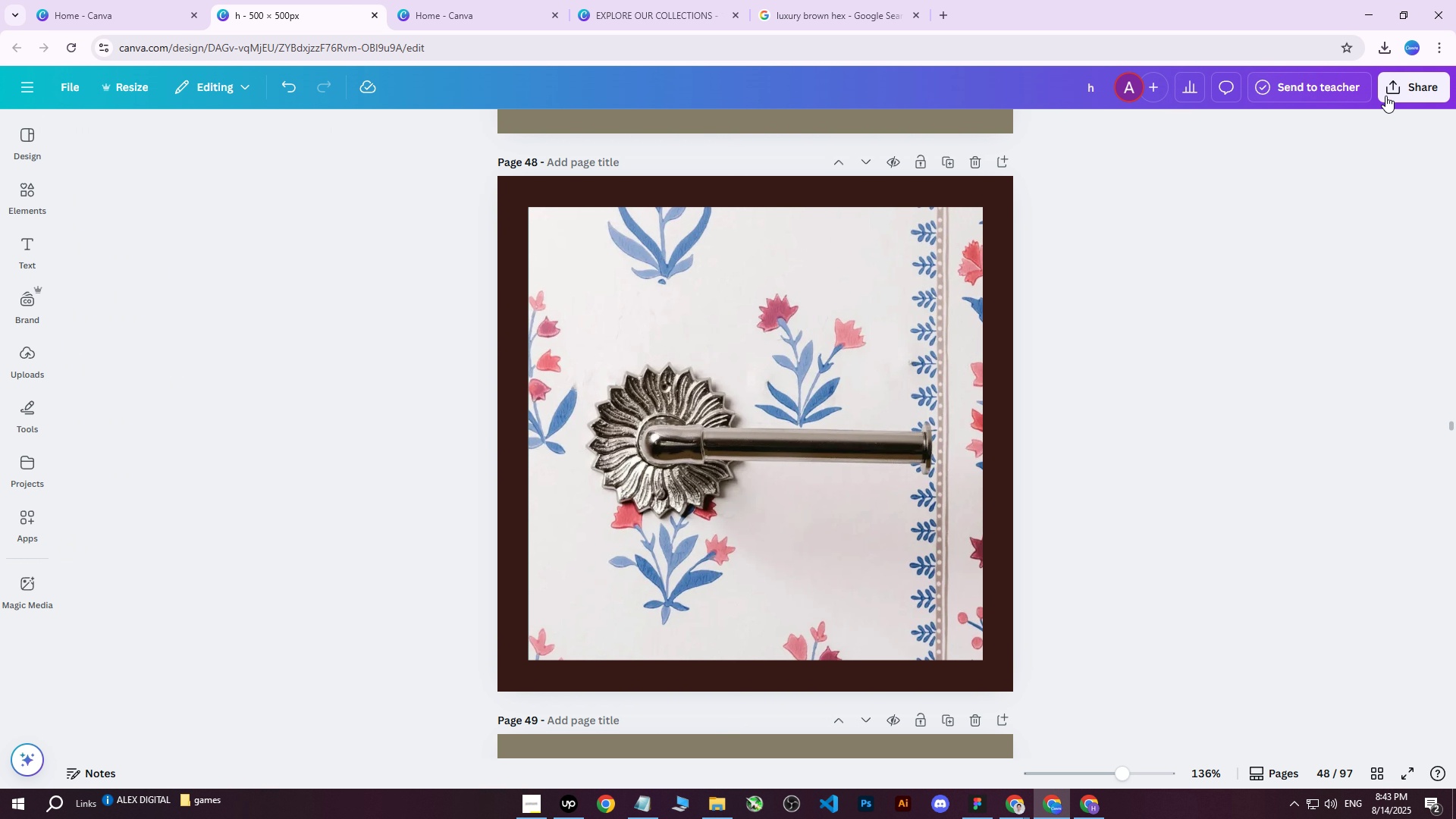 
left_click([1403, 89])
 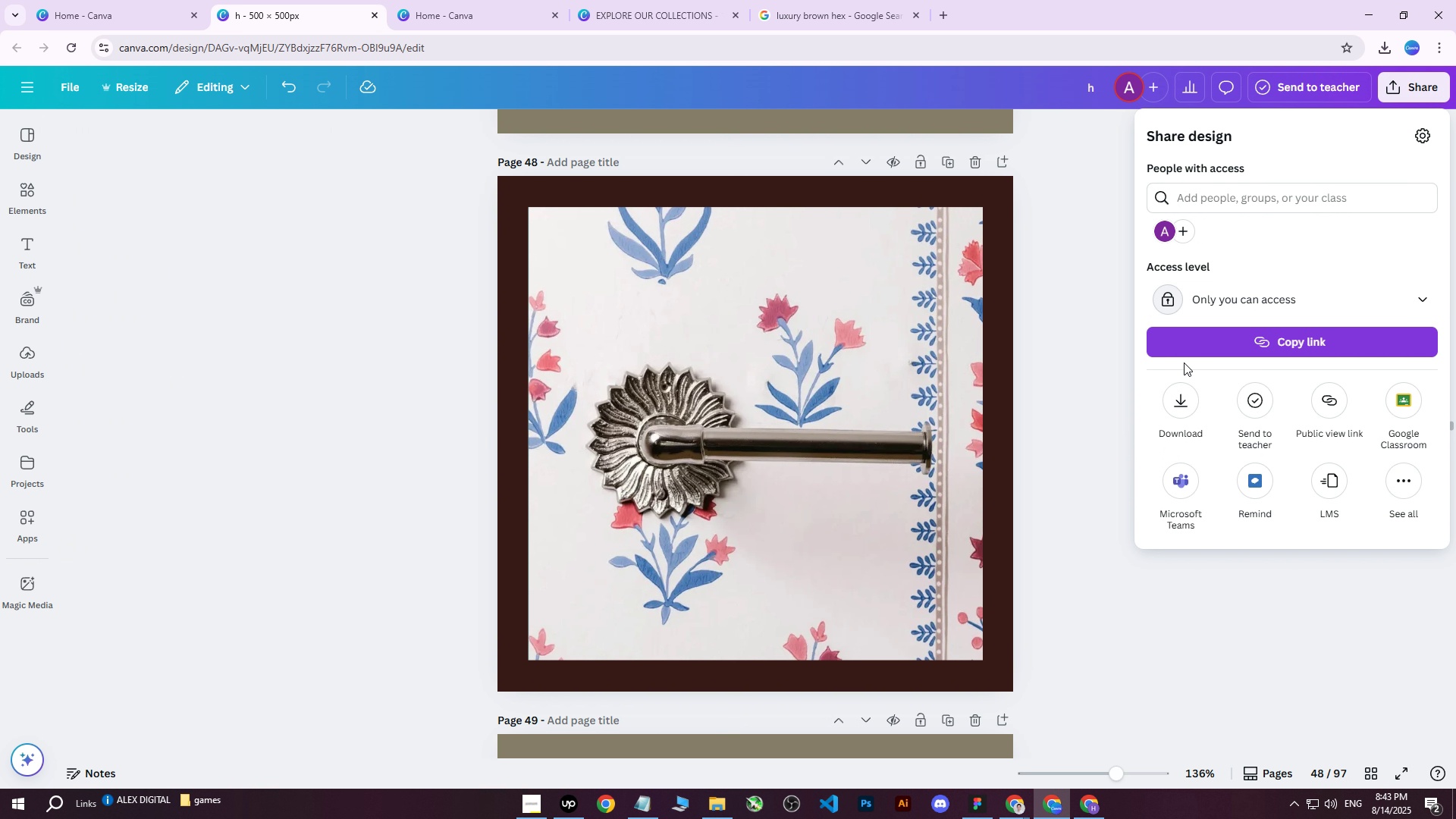 
left_click([1169, 393])
 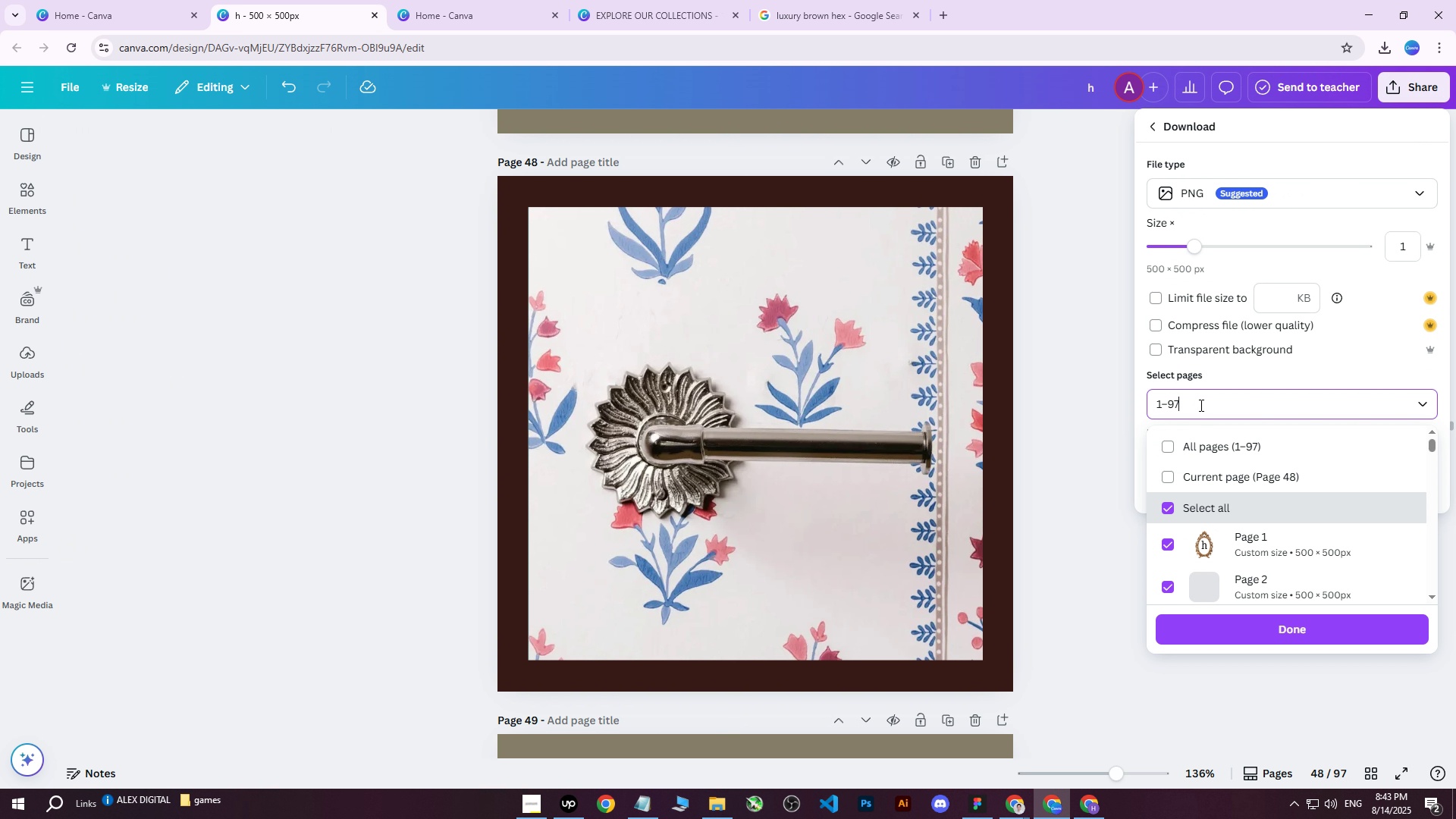 
double_click([1216, 431])
 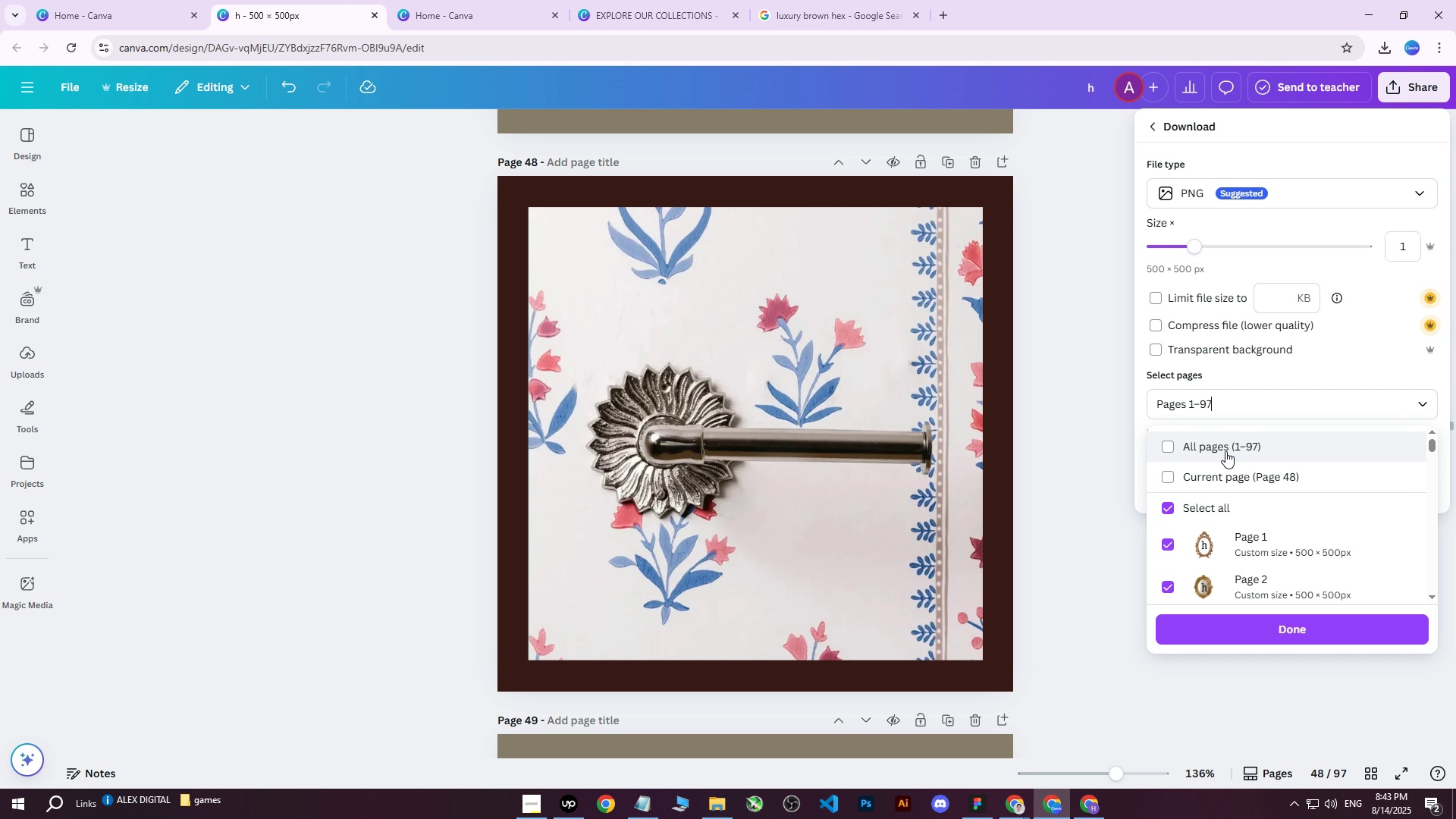 
triple_click([1225, 451])
 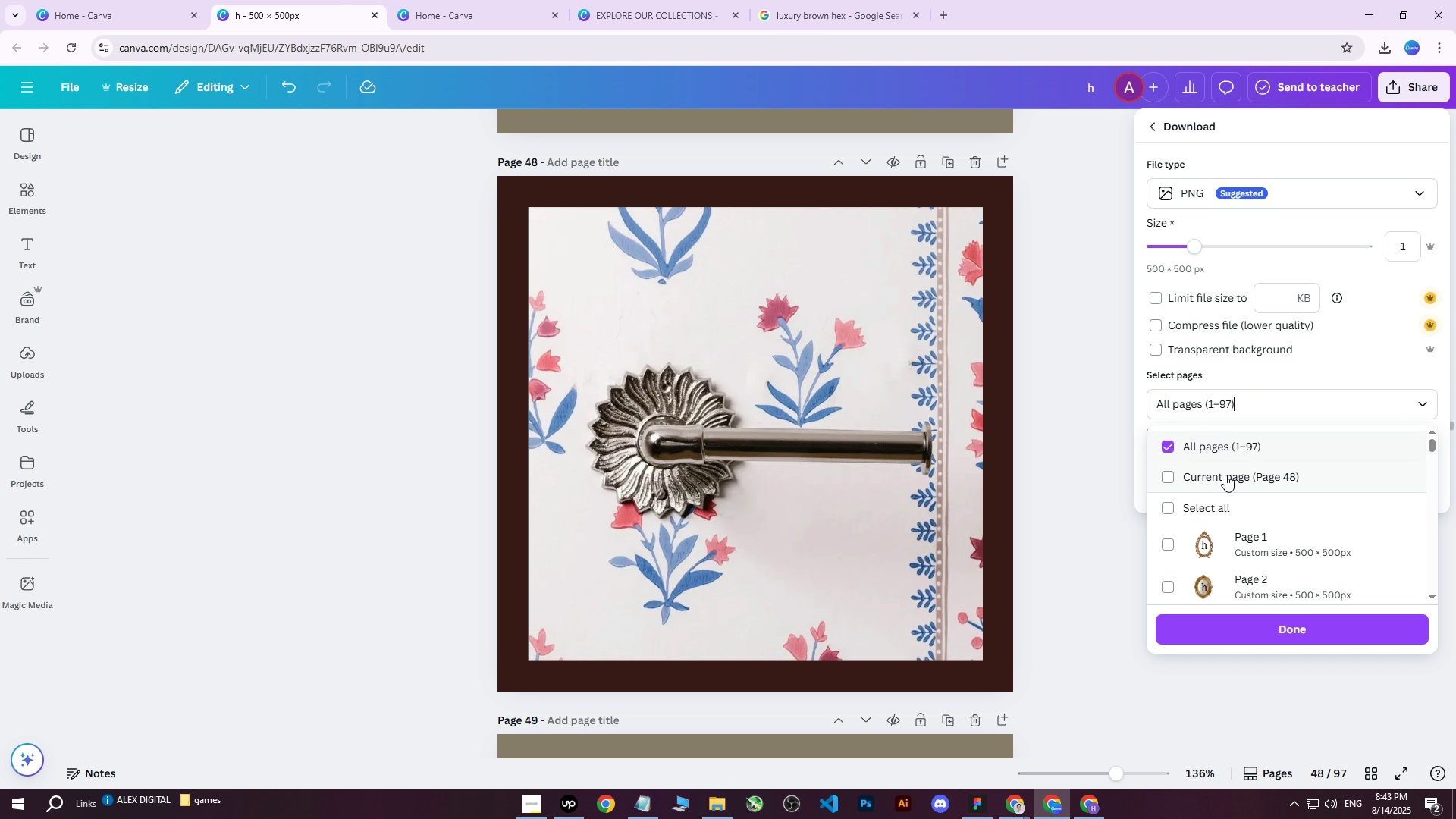 
triple_click([1225, 475])
 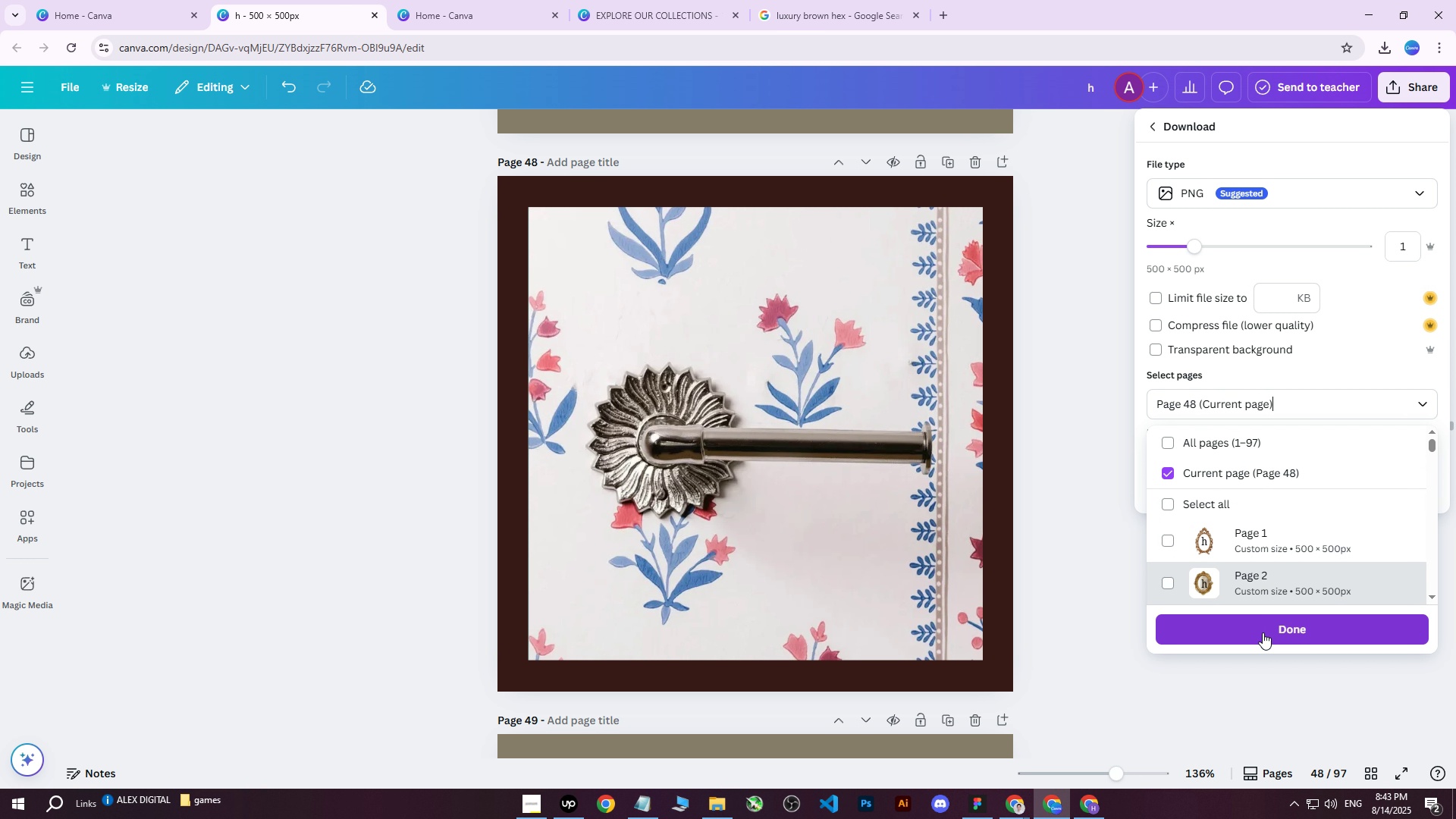 
left_click([1263, 632])
 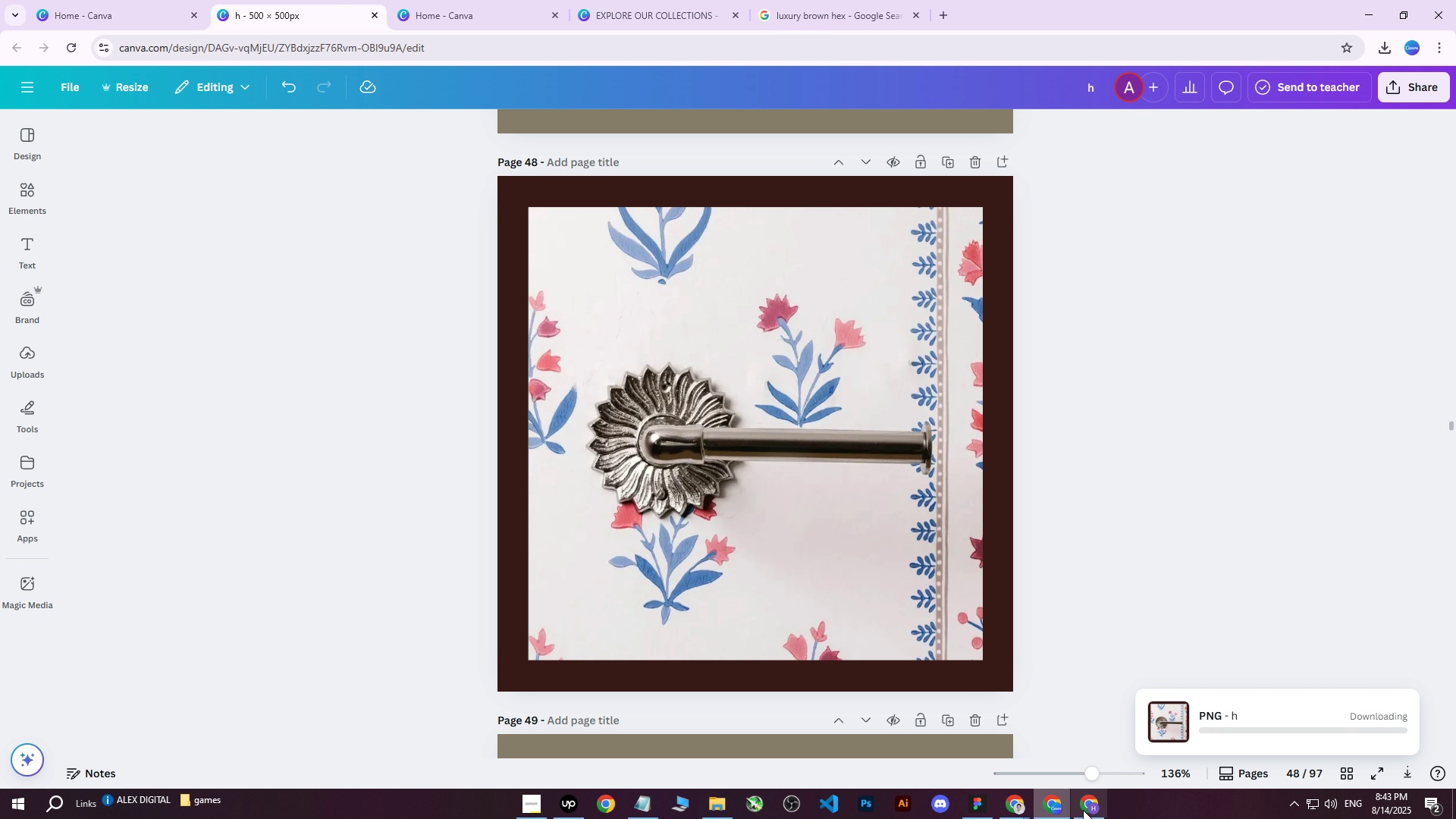 
left_click([1091, 810])
 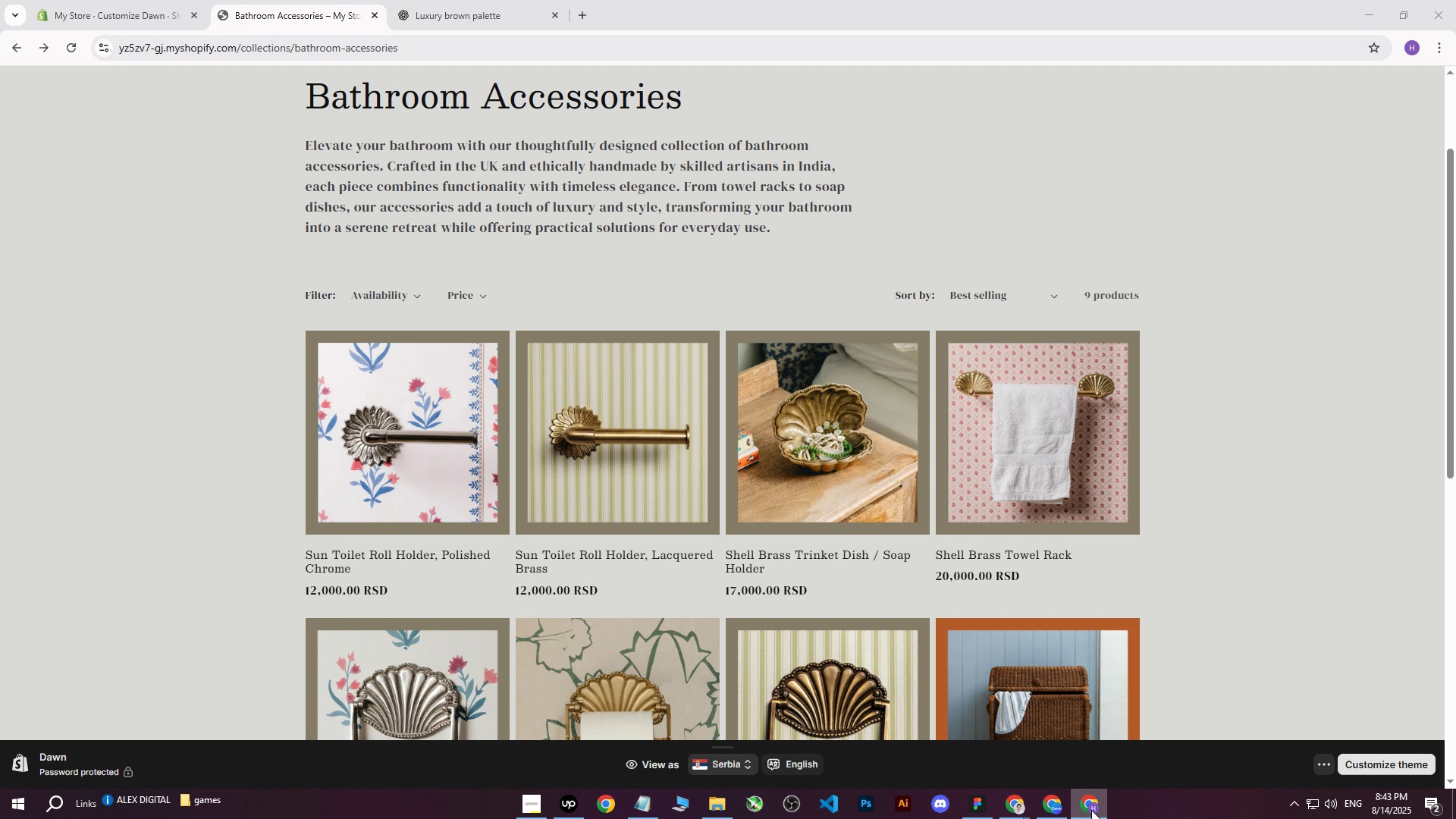 
double_click([1091, 810])
 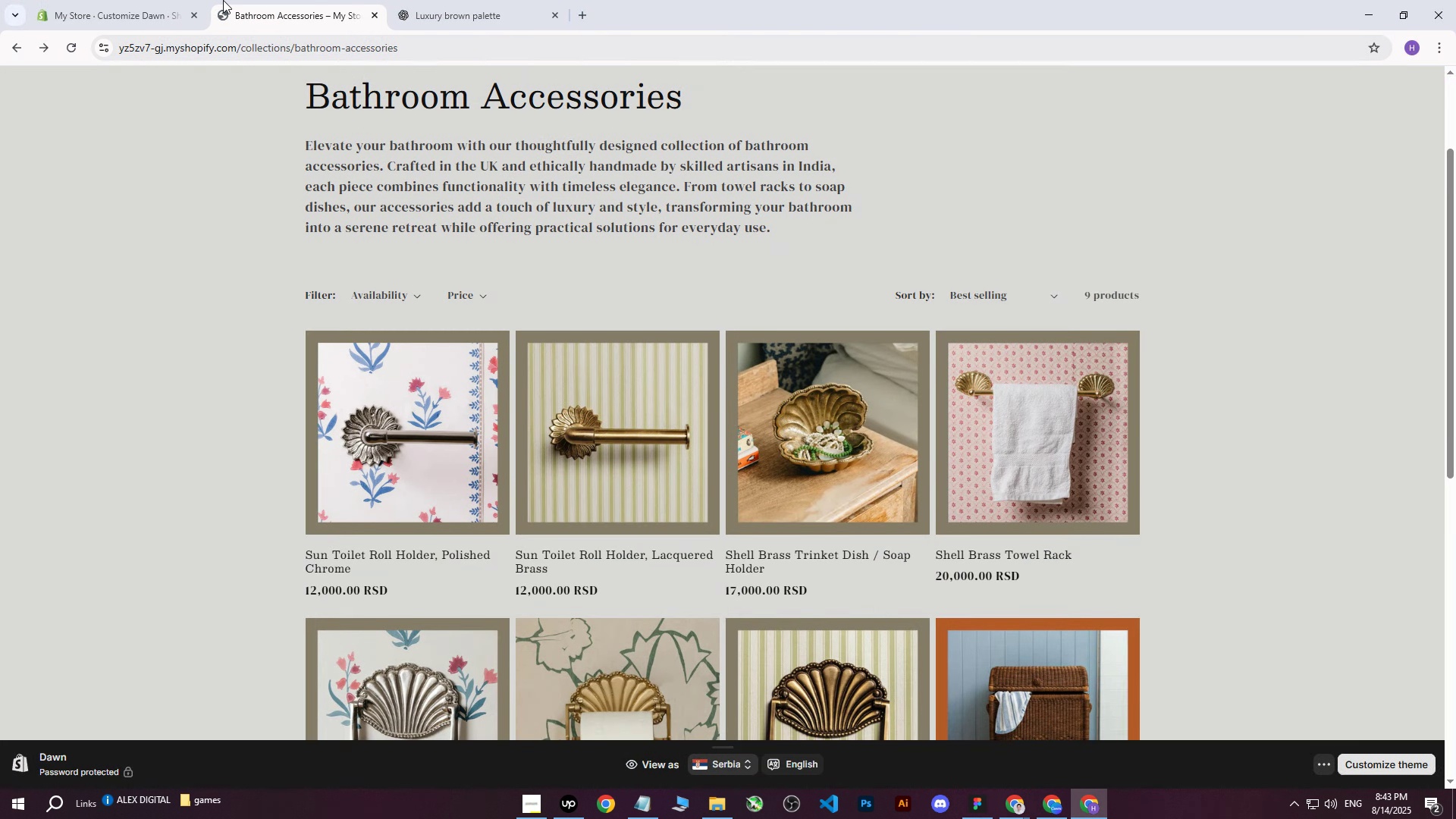 
left_click([92, 0])
 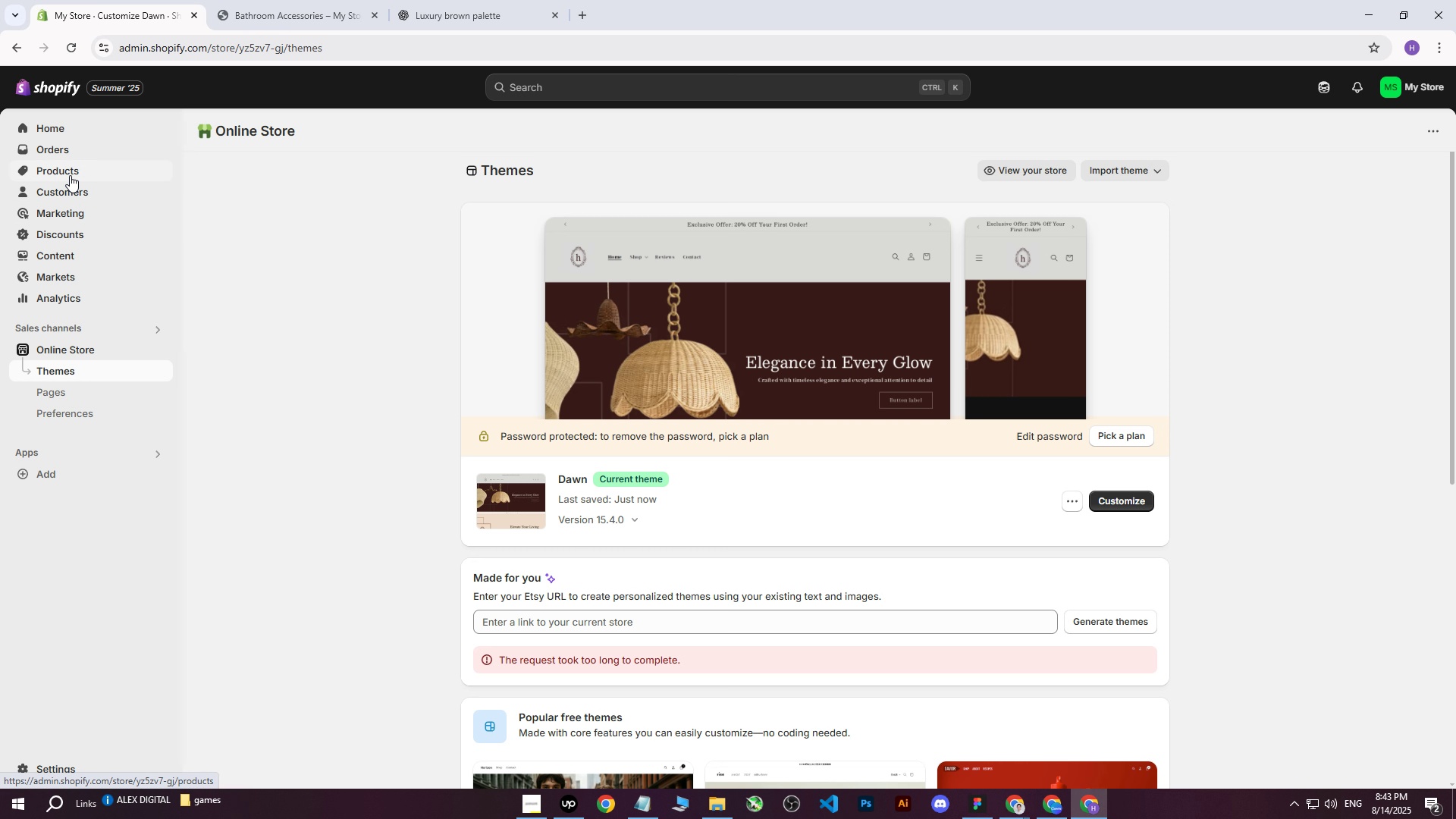 
left_click([71, 173])
 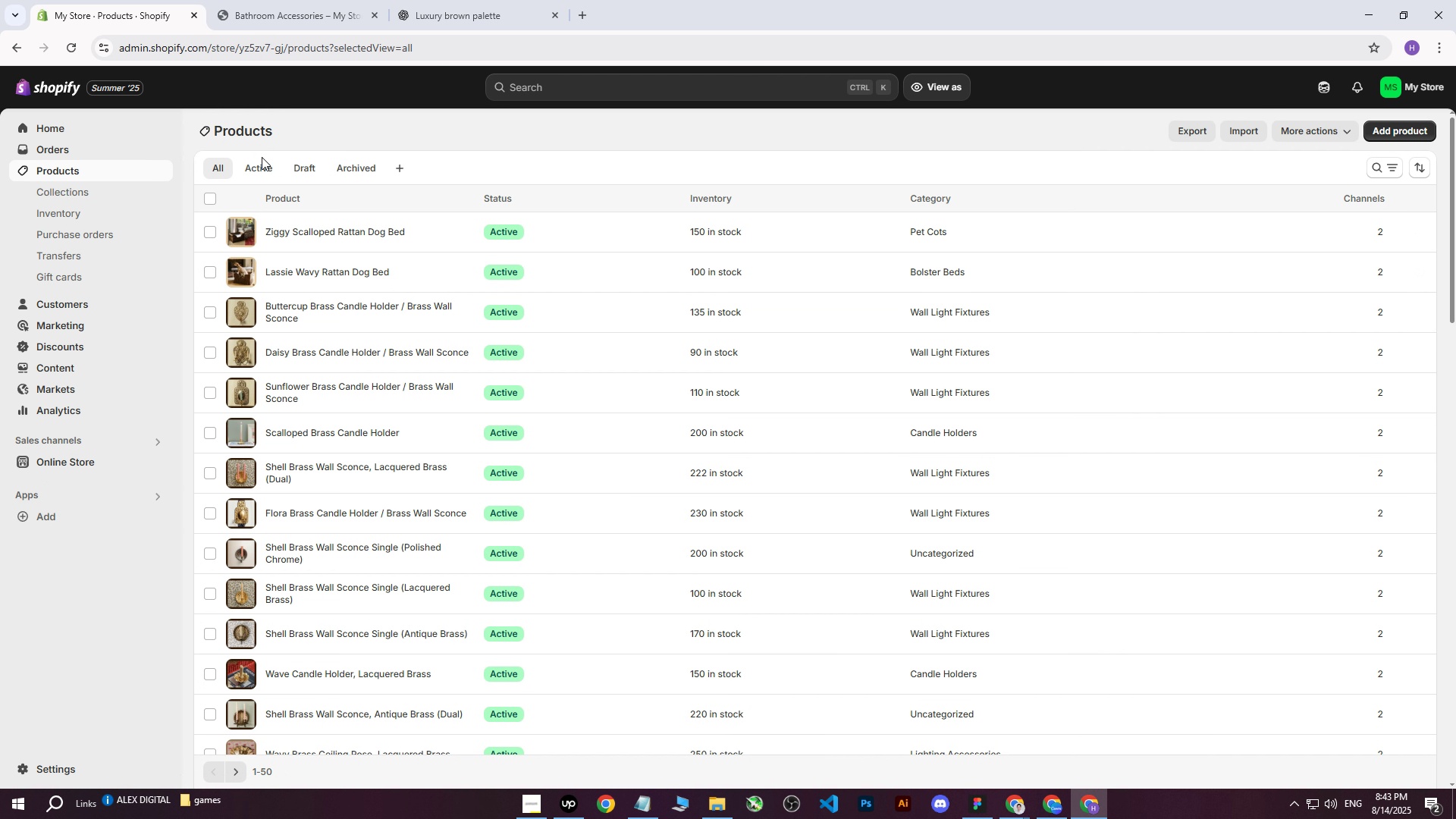 
left_click([80, 195])
 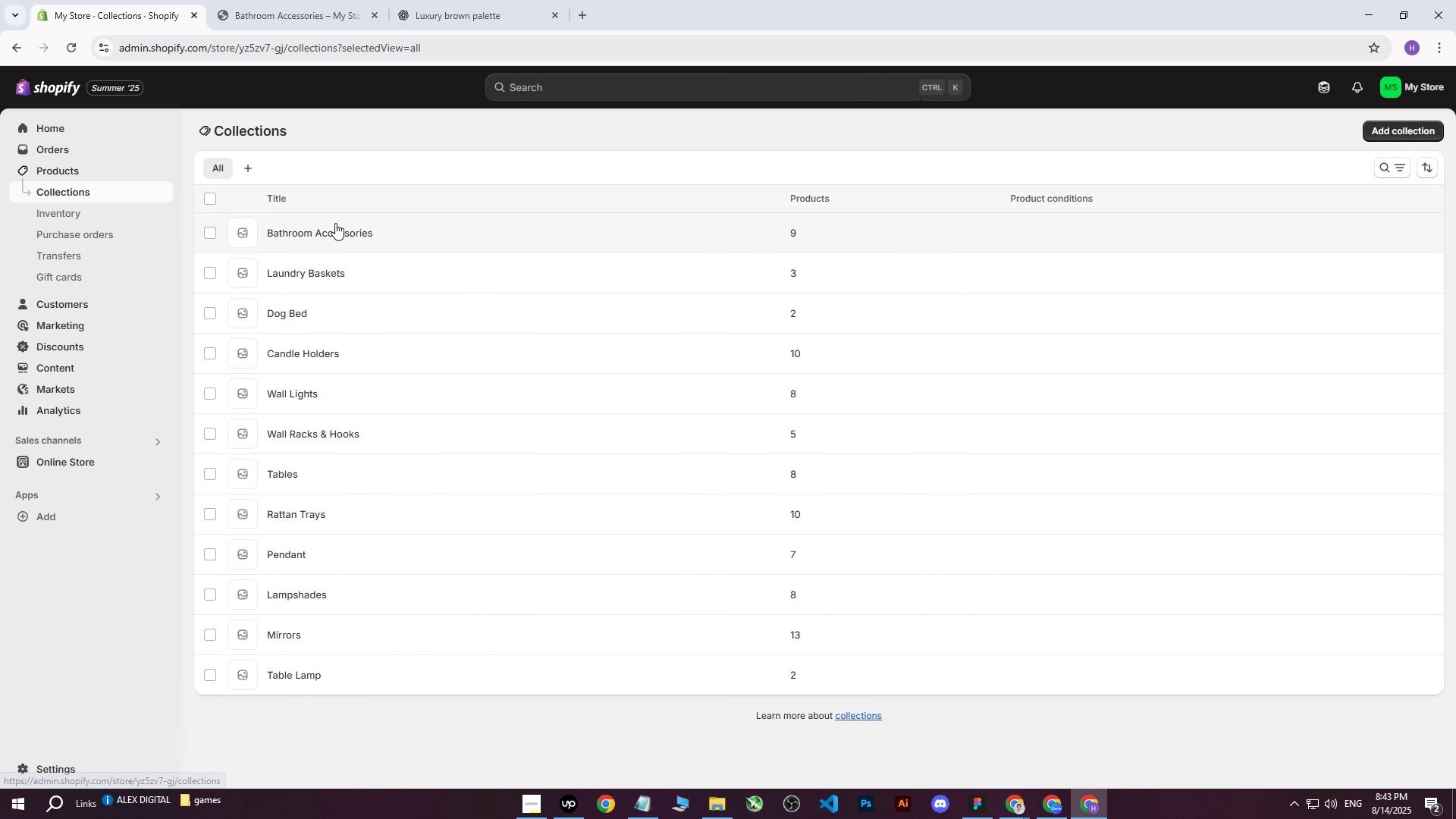 
left_click([337, 234])
 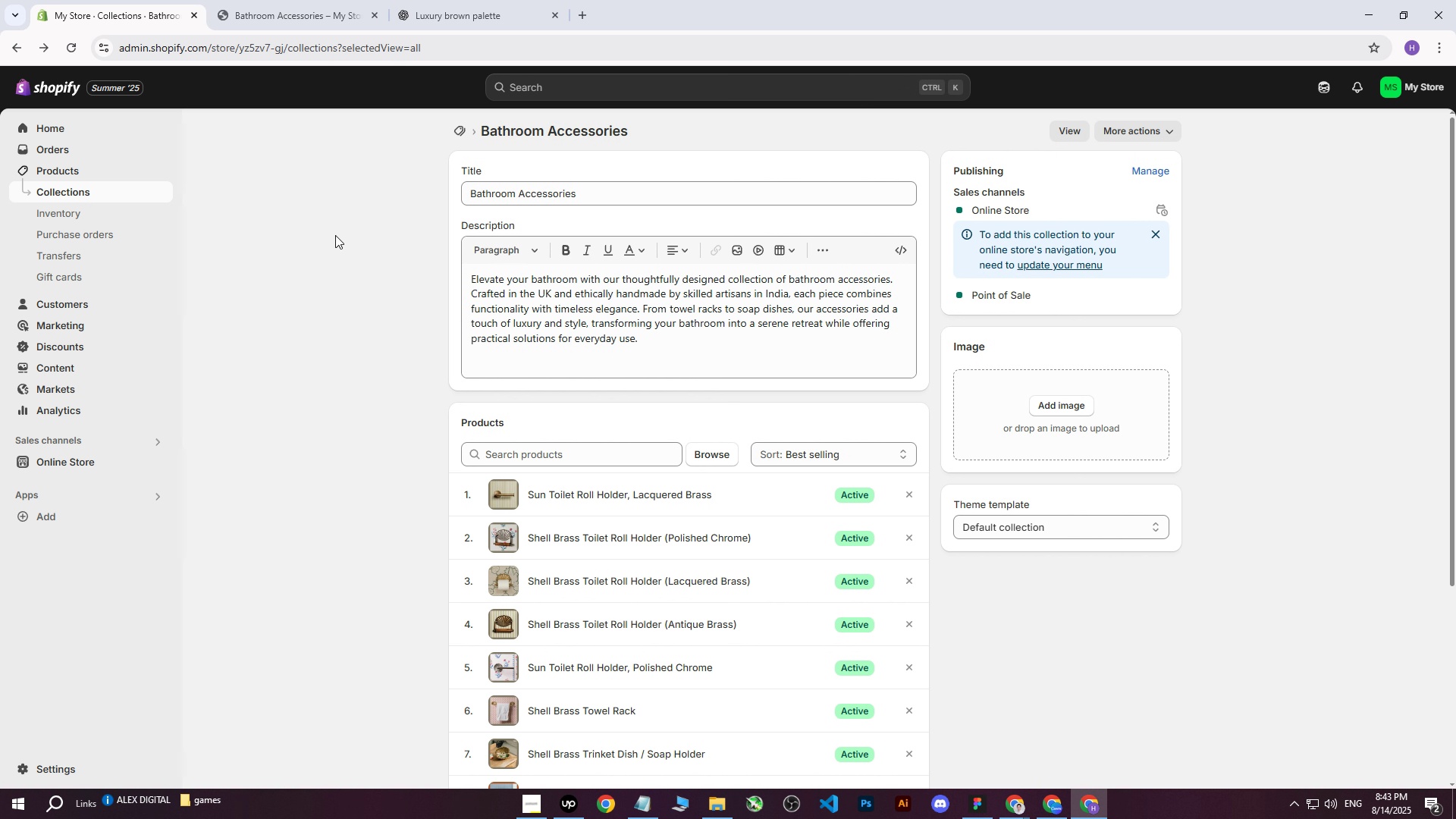 
 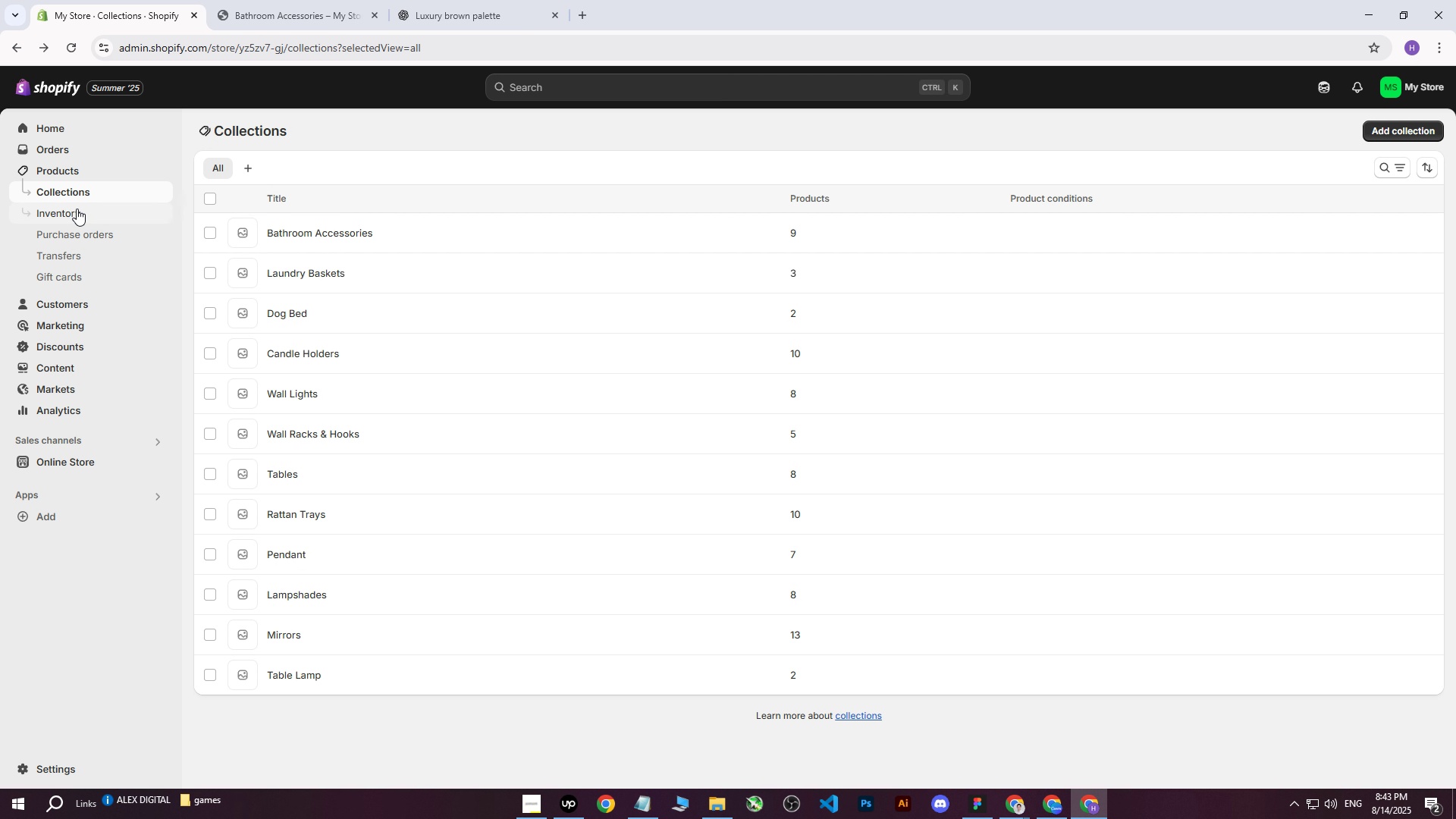 
left_click([74, 174])
 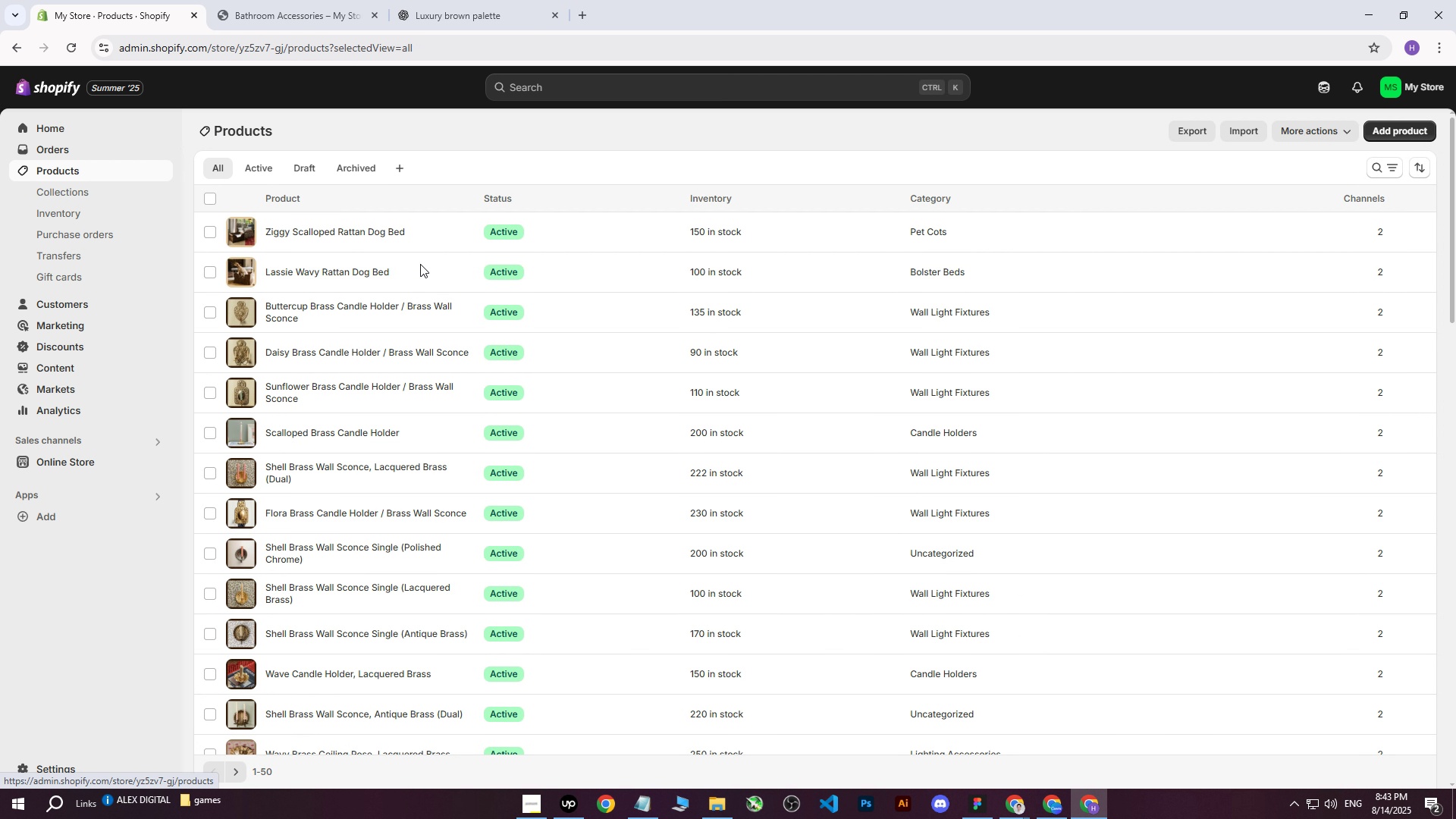 
scroll: coordinate [379, 366], scroll_direction: down, amount: 10.0
 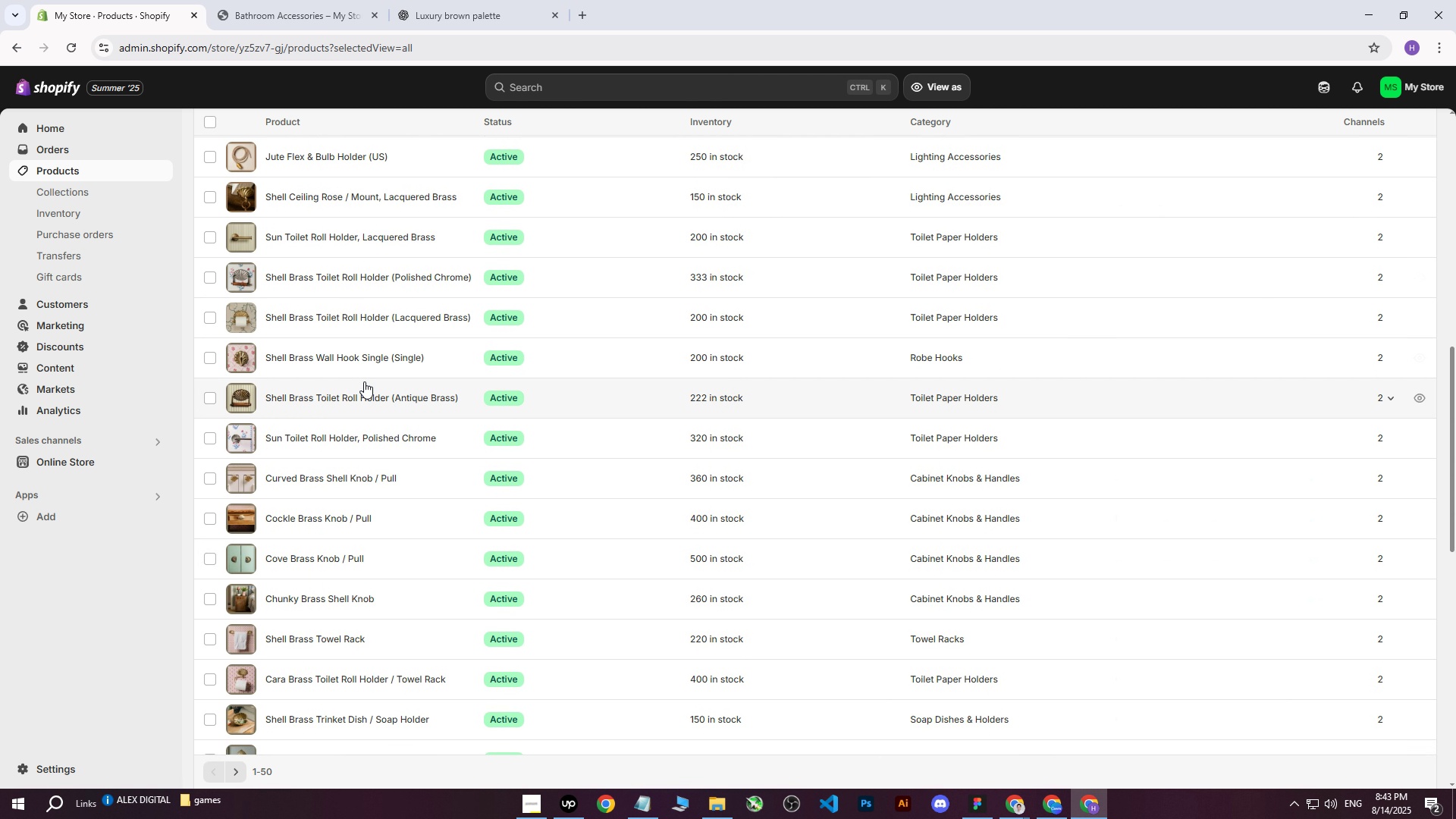 
scroll: coordinate [349, 385], scroll_direction: up, amount: 1.0
 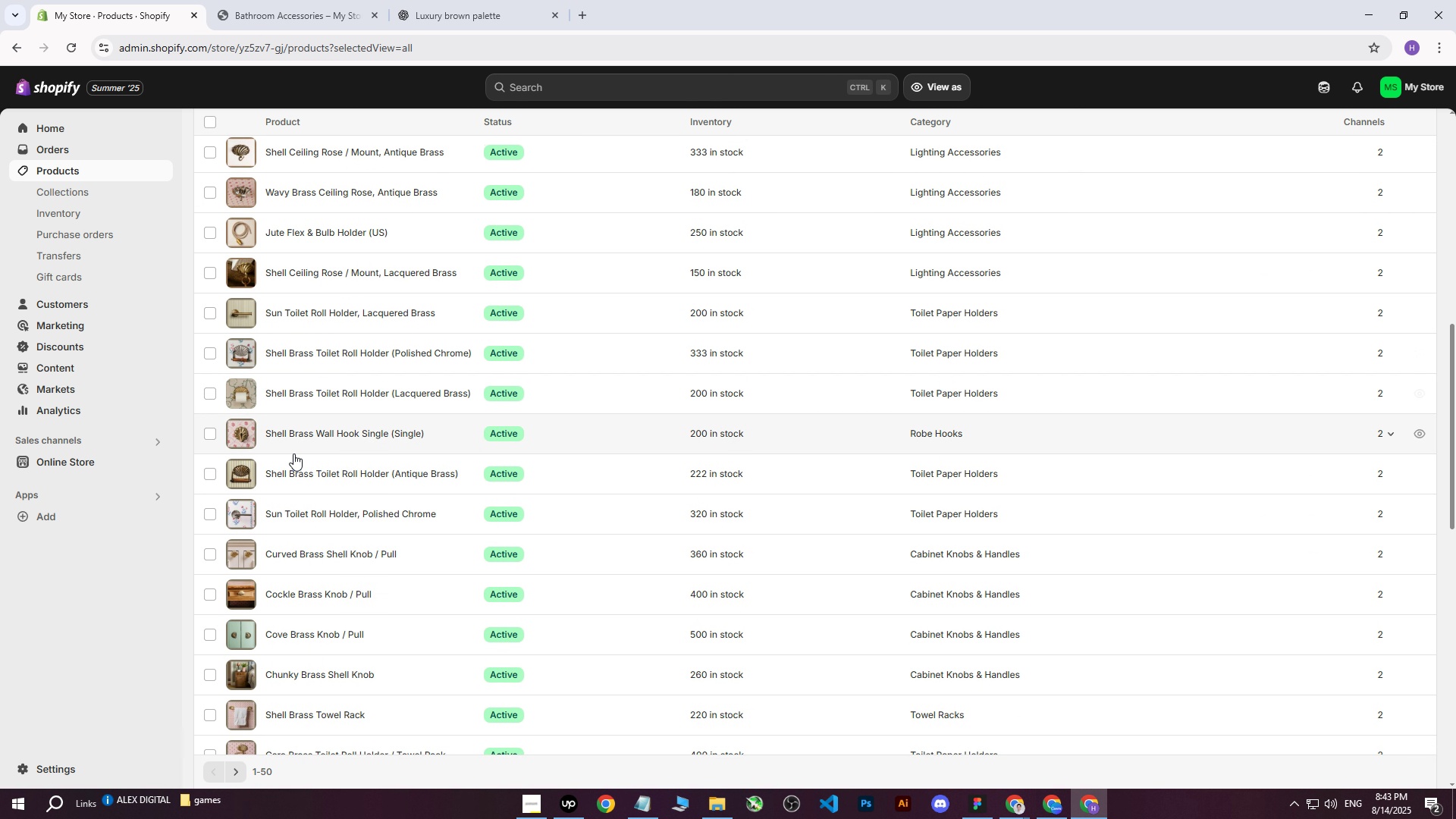 
left_click([294, 514])
 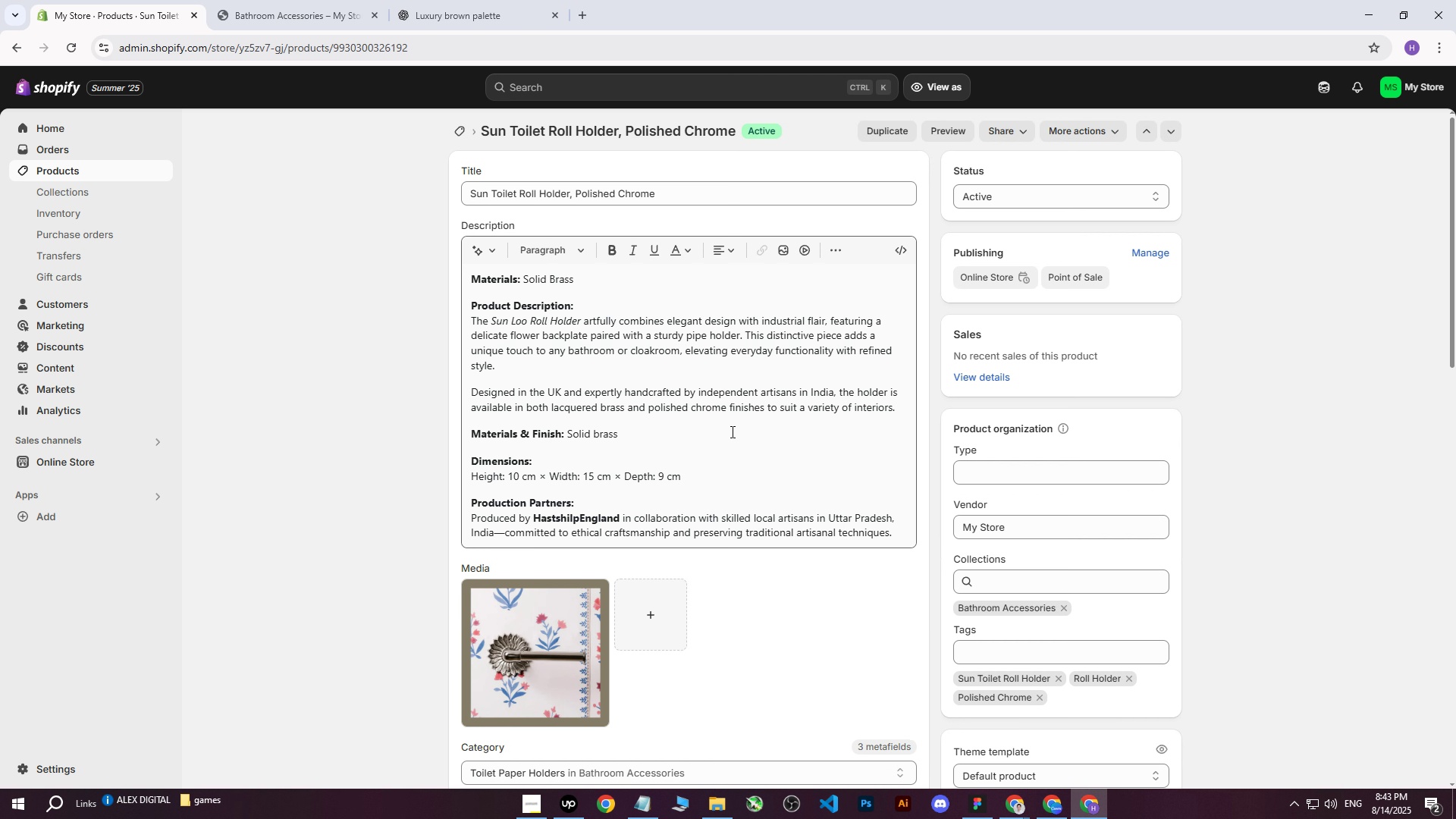 
left_click([539, 635])
 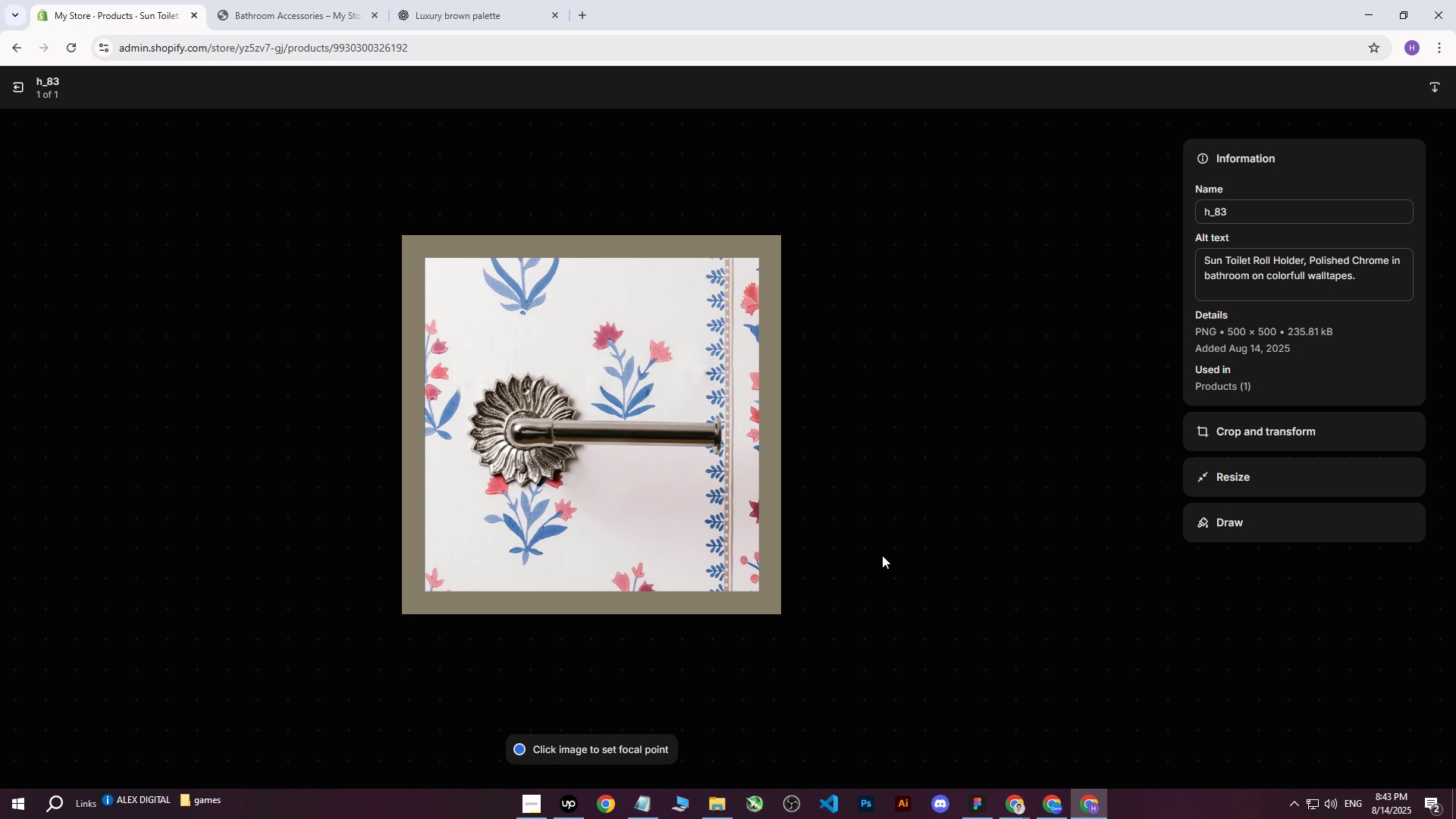 
left_click([3, 80])
 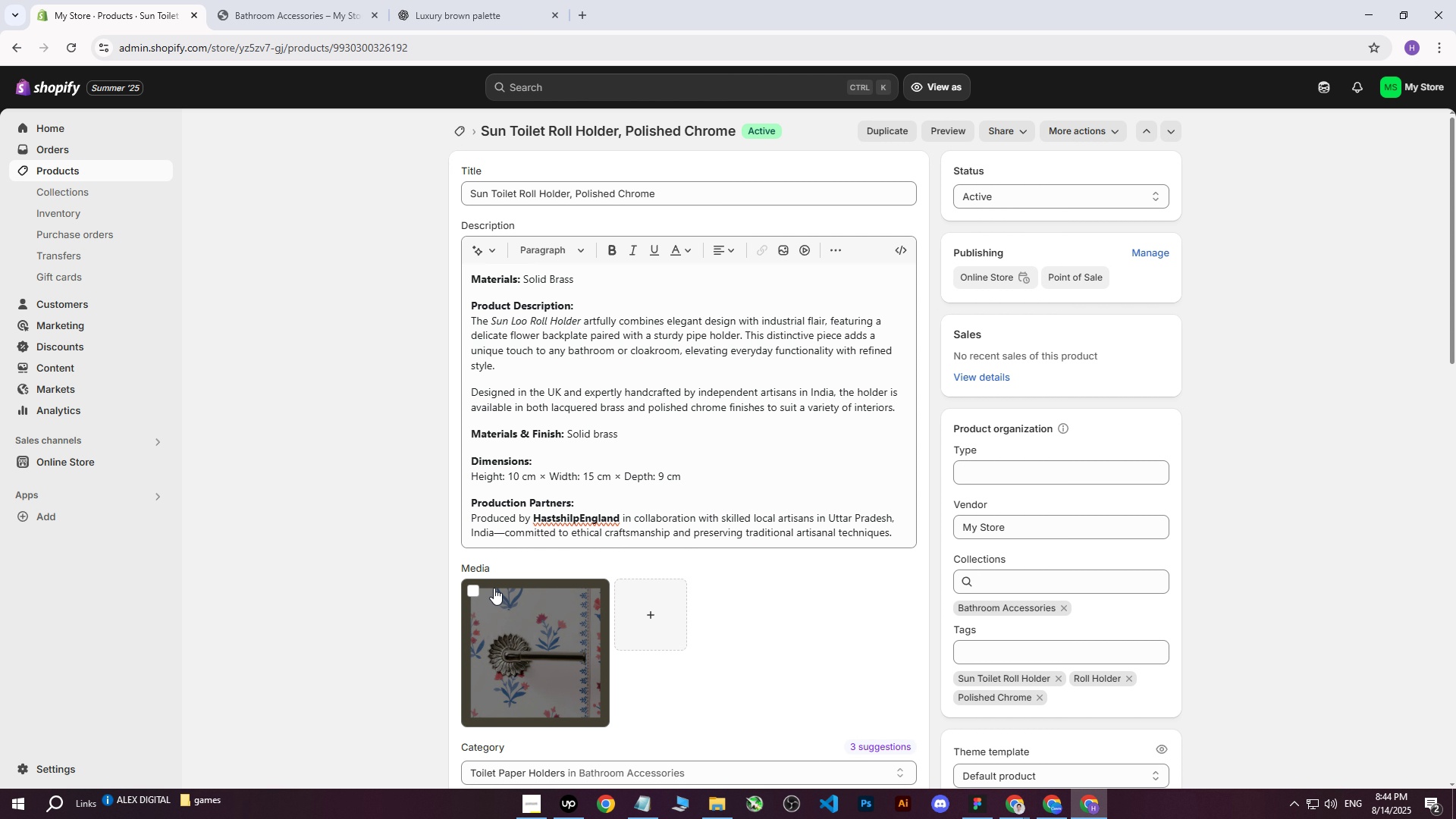 
left_click([466, 589])
 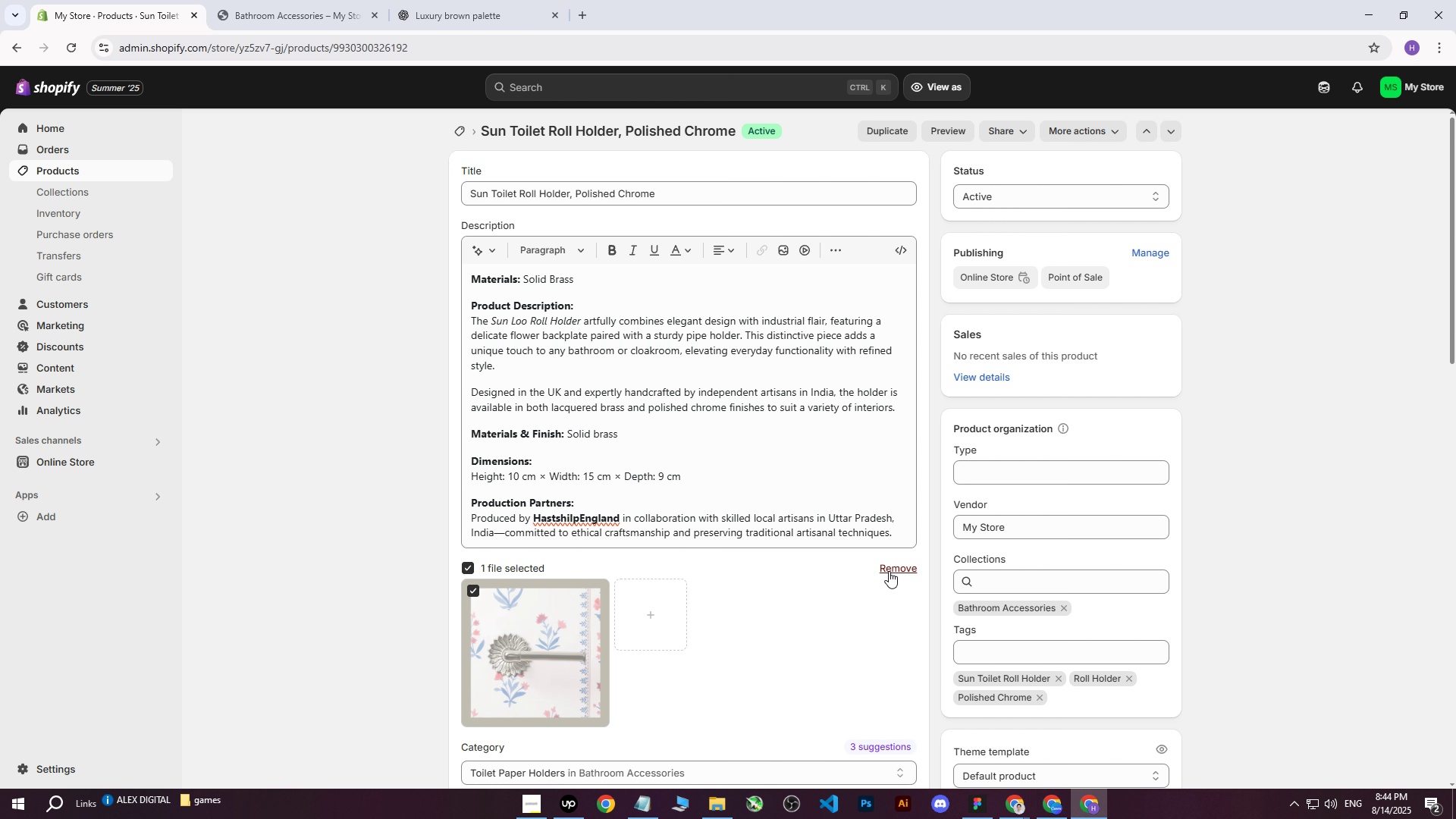 
left_click([893, 569])
 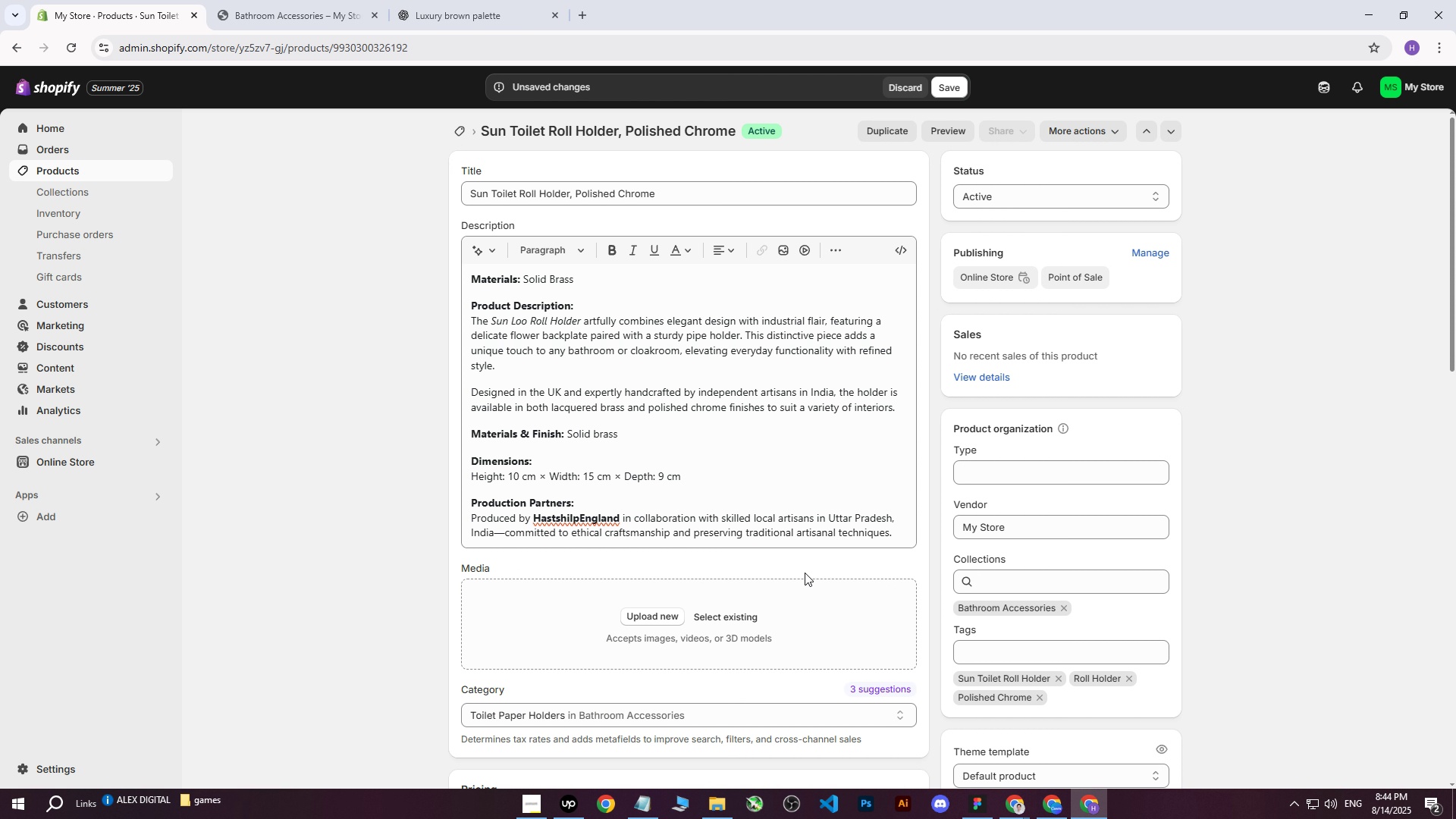 
left_click_drag(start_coordinate=[655, 616], to_coordinate=[651, 616])
 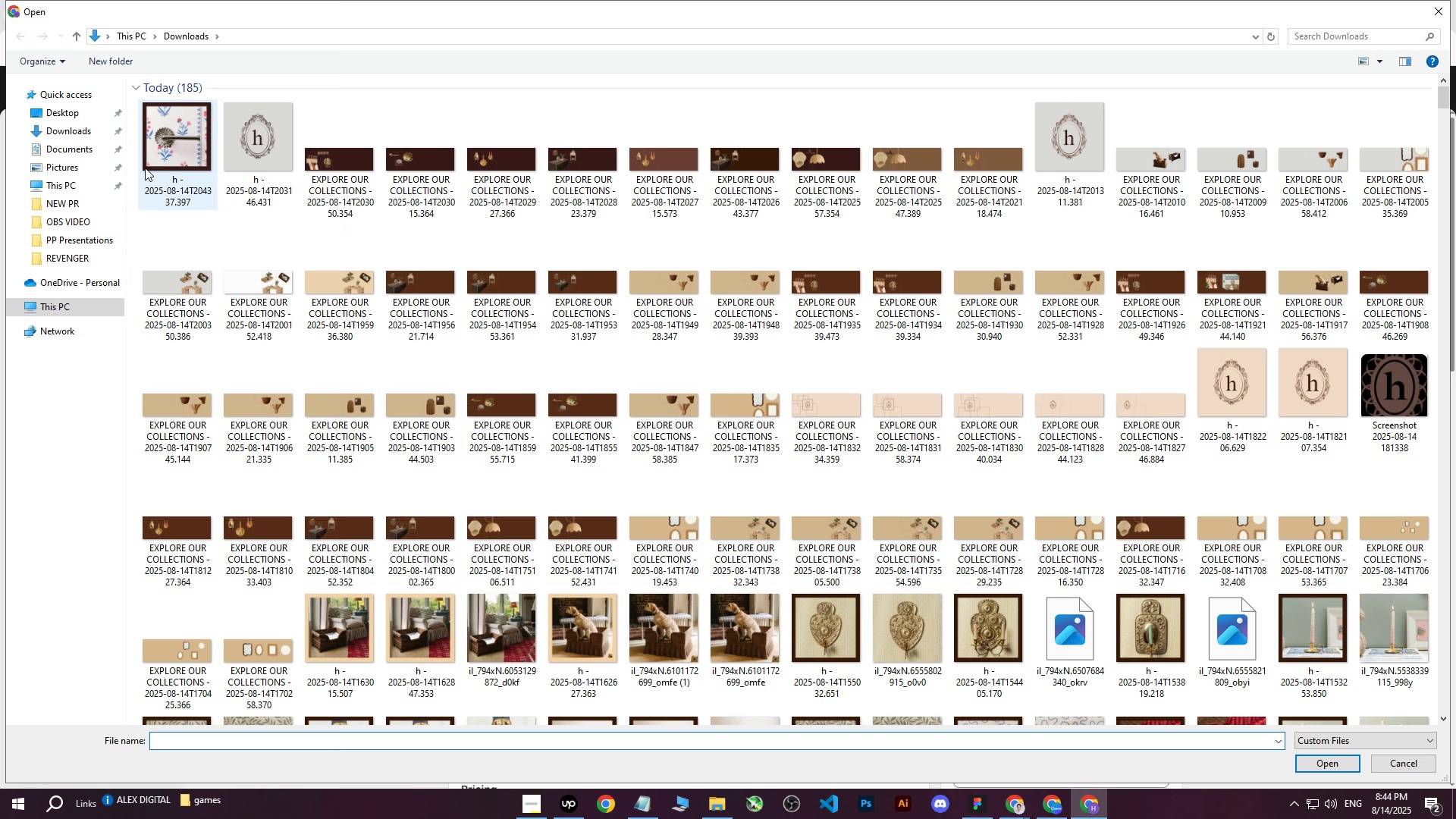 
left_click([183, 145])
 